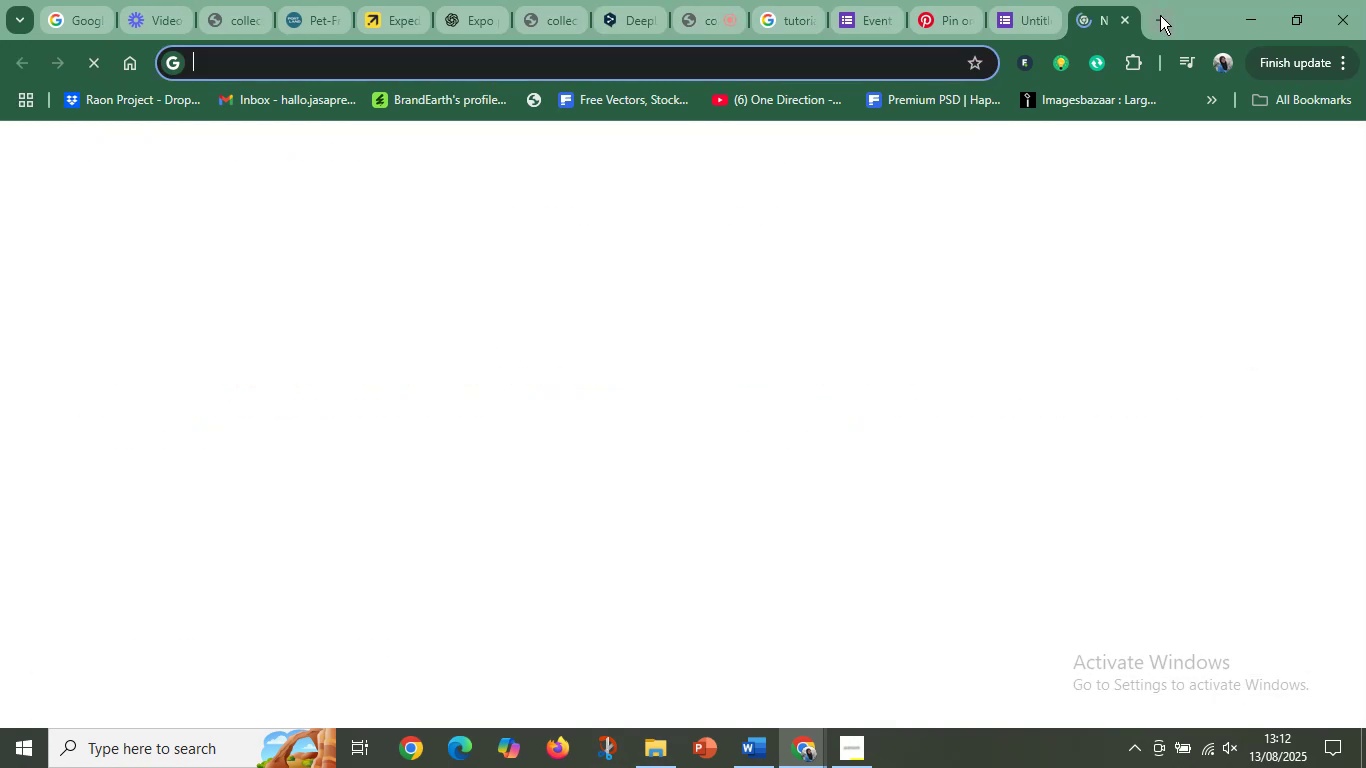 
hold_key(key=D, duration=0.32)
 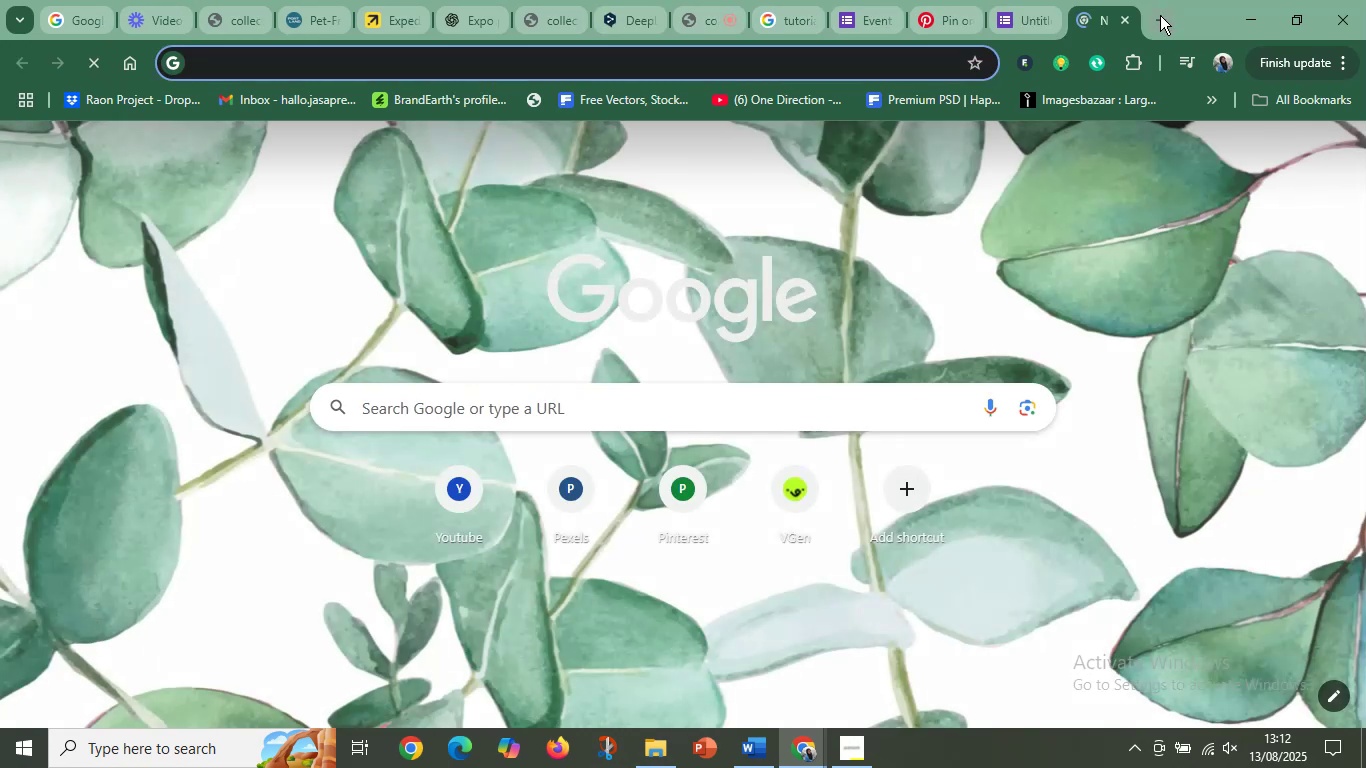 
type(EEPPL)
 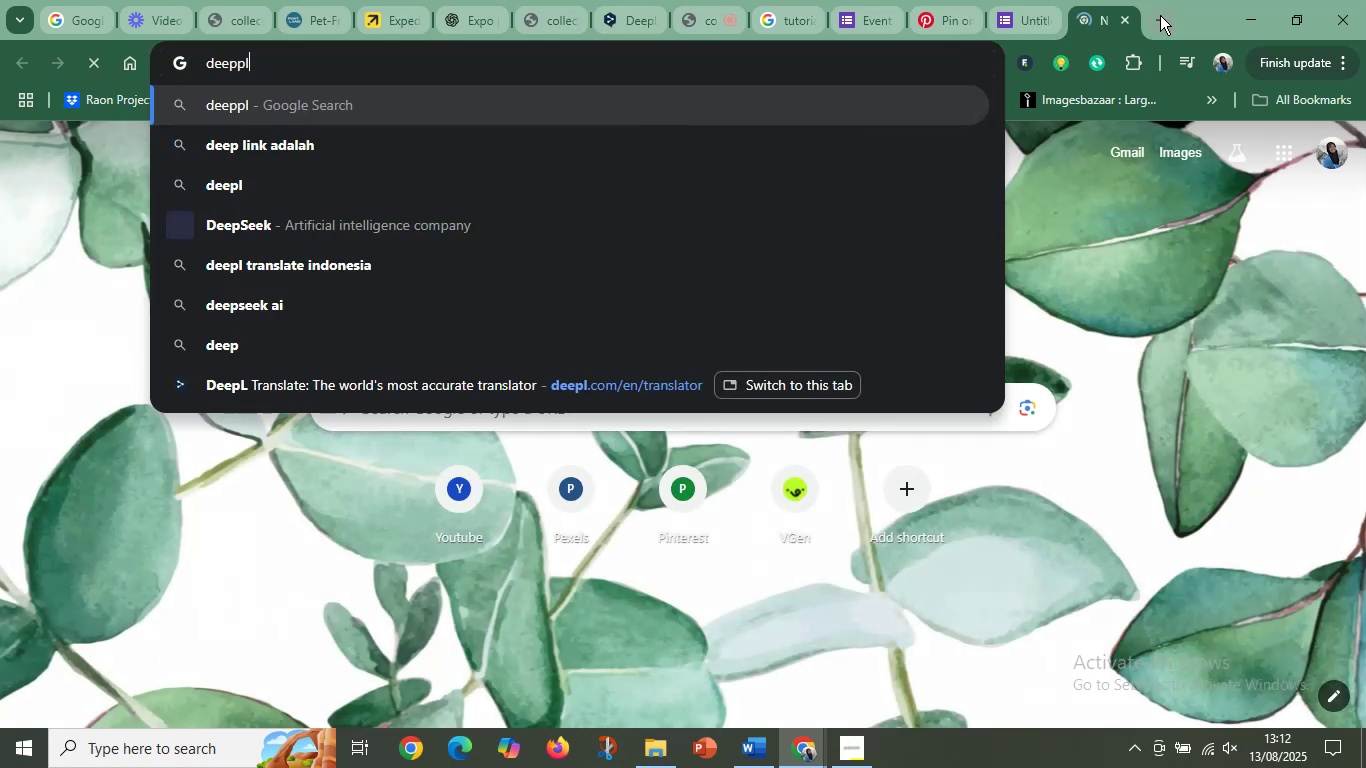 
key(Enter)
 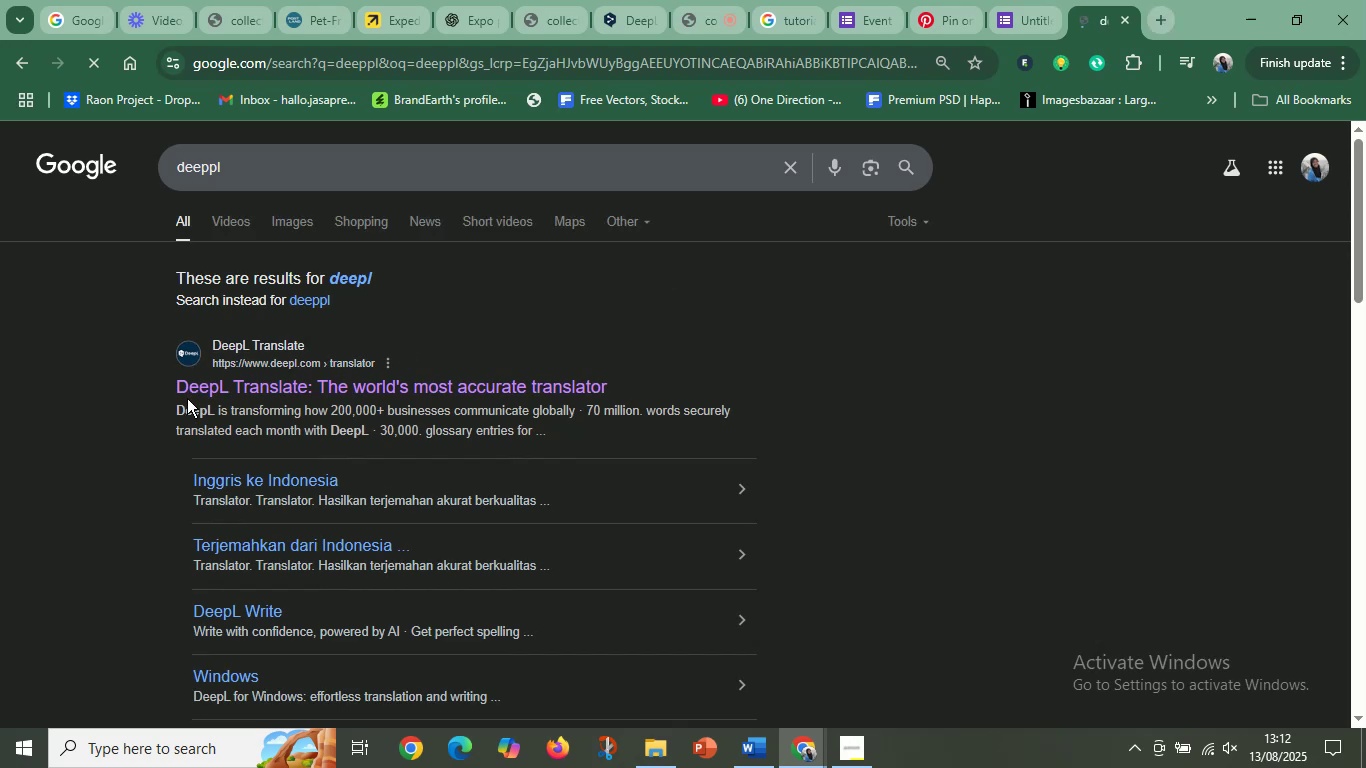 
left_click([230, 395])
 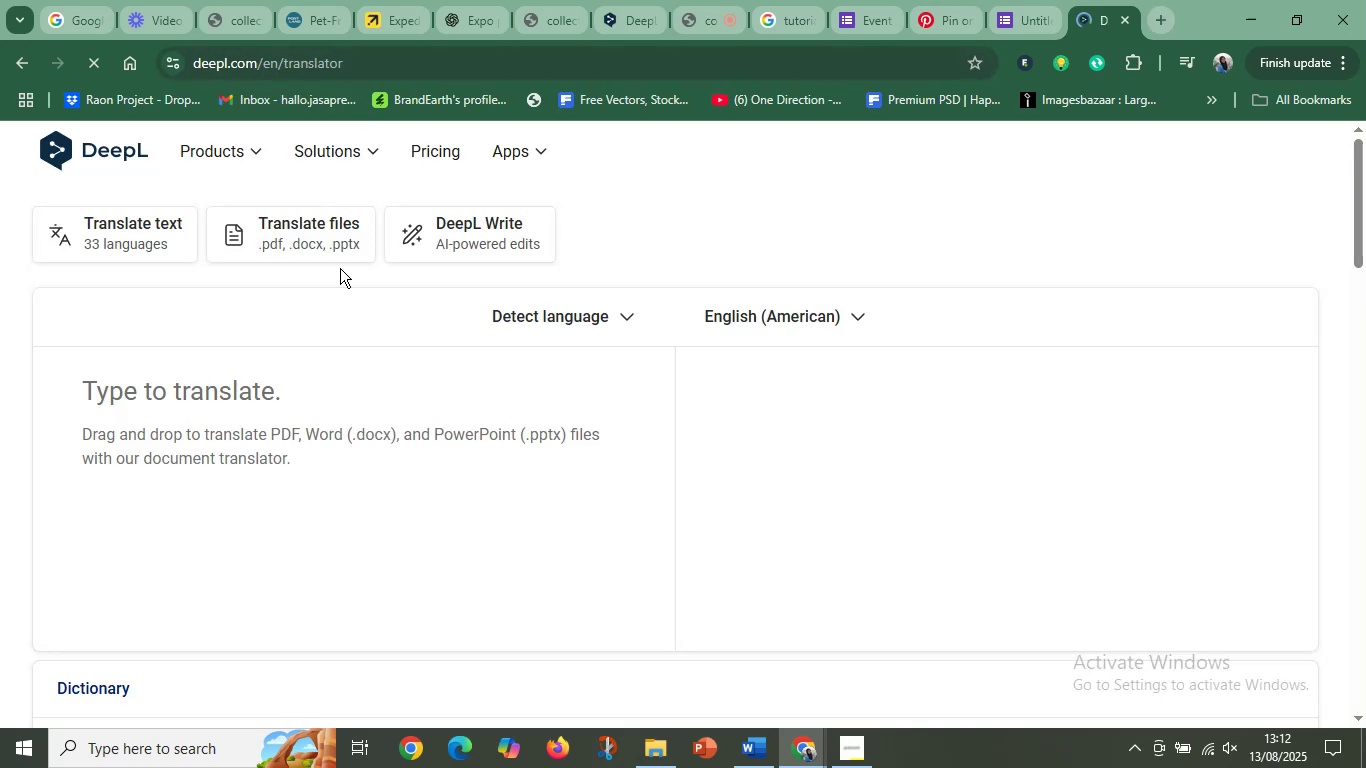 
type(CARACARA MENGGANTI FOTO DI GOOGKE)
key(Backspace)
key(Backspace)
type(LE FORM)
 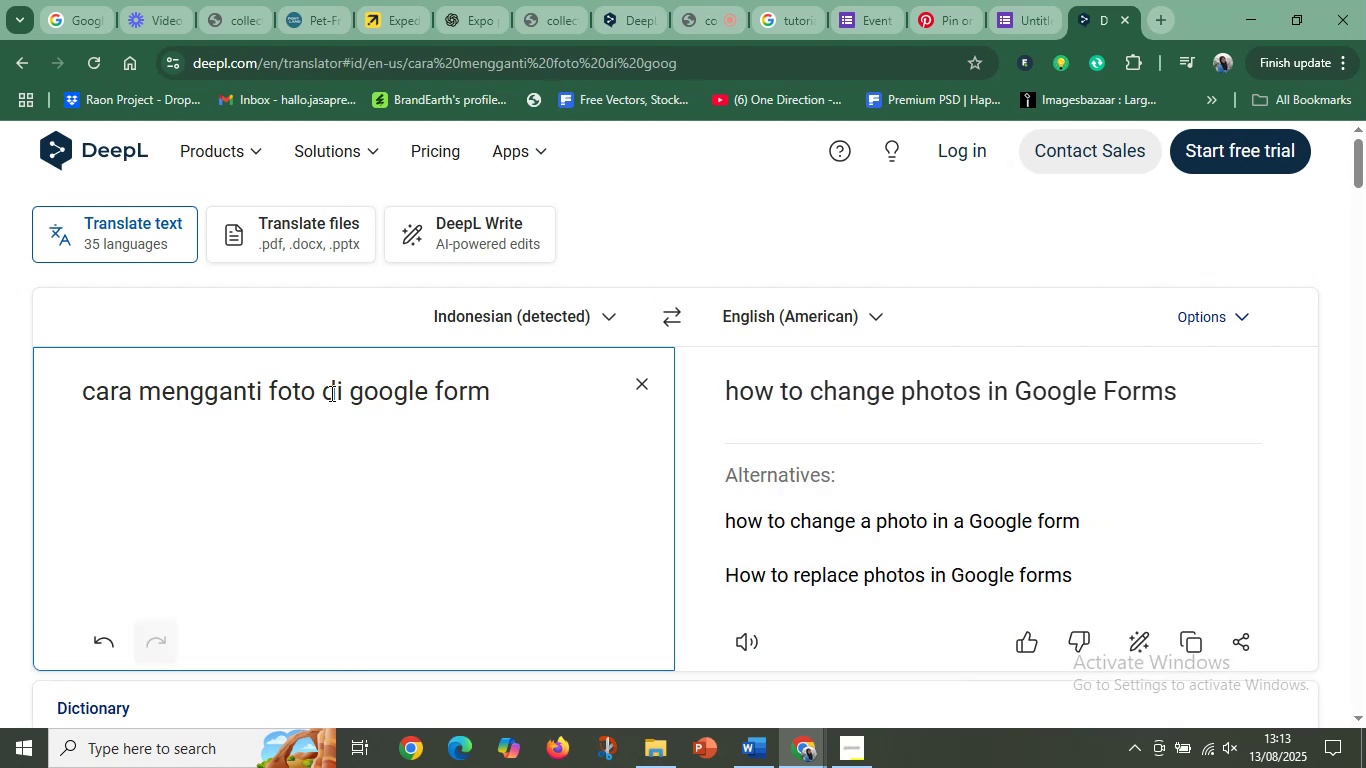 
key(Control+A)
 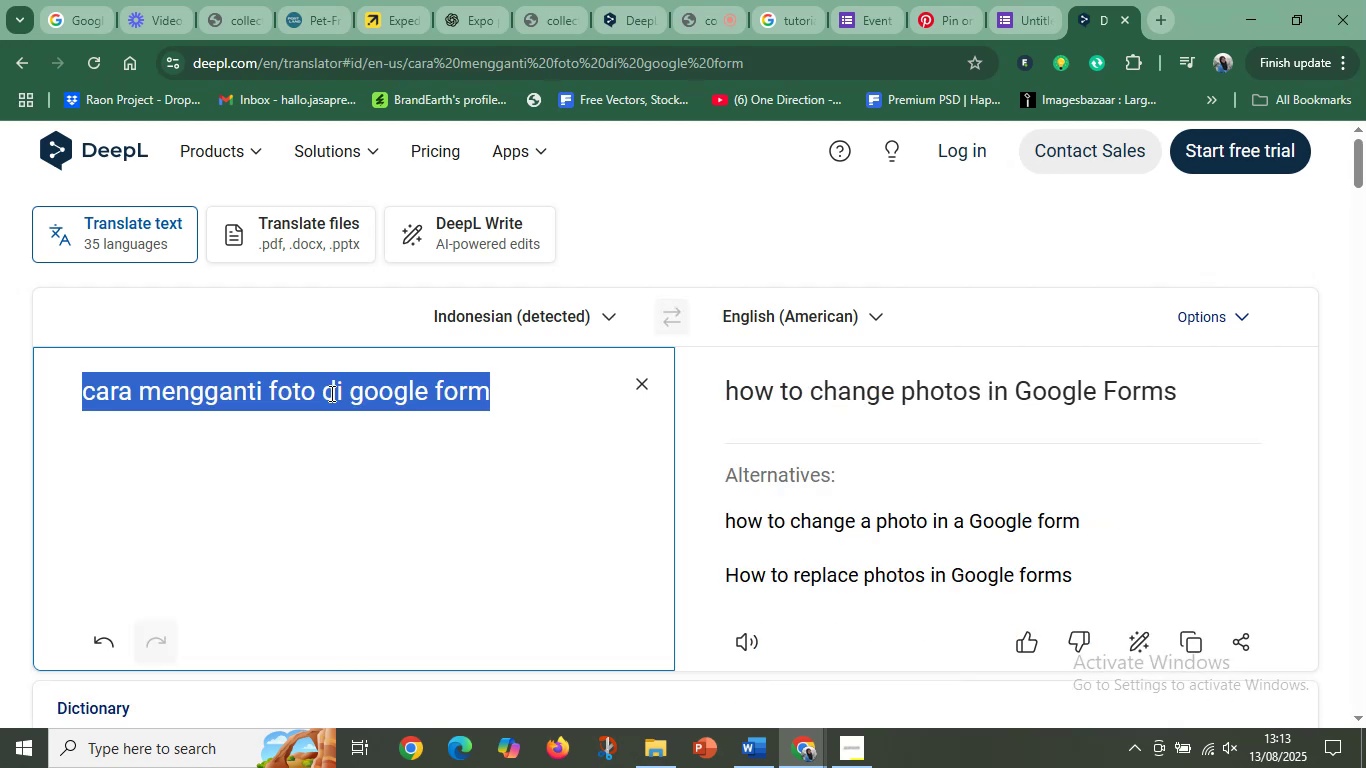 
key(Control+C)
 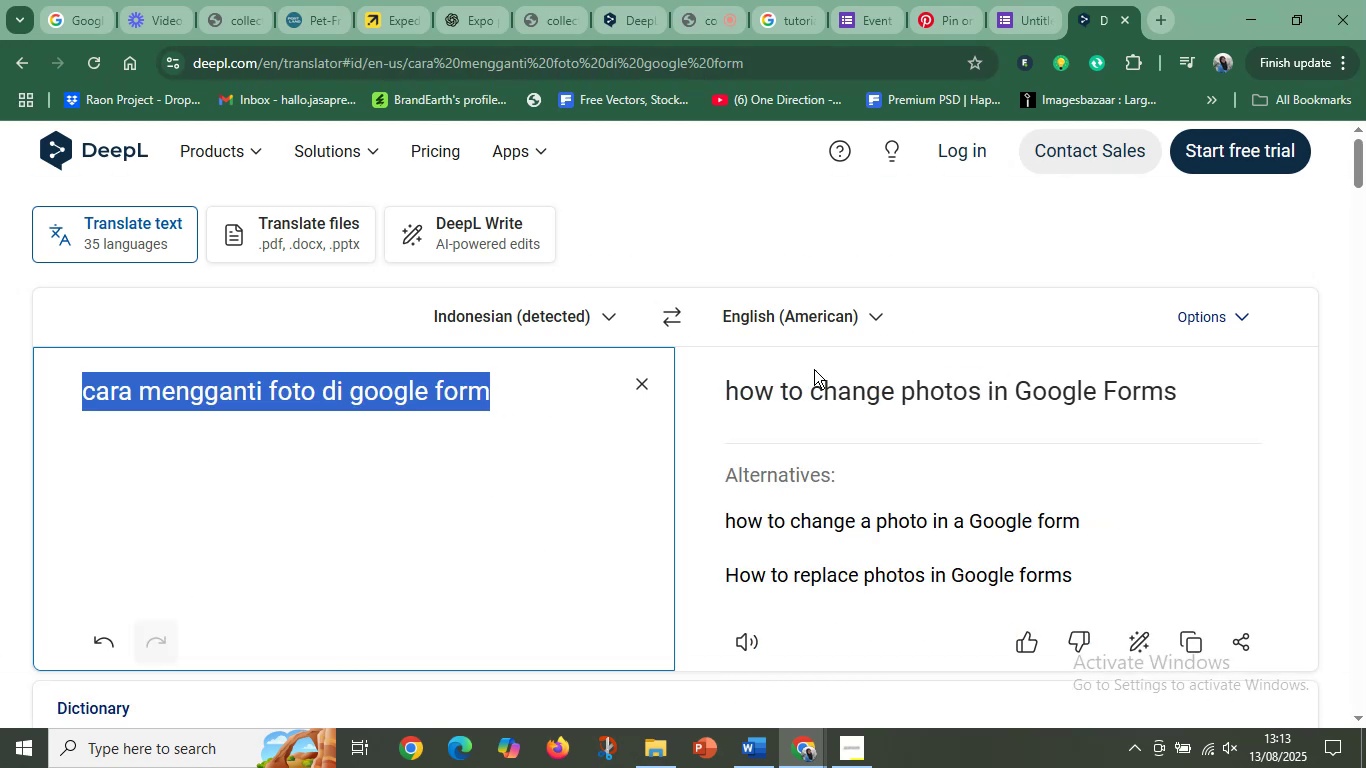 
left_click_drag(start_coordinate=[728, 381], to_coordinate=[1179, 371])
 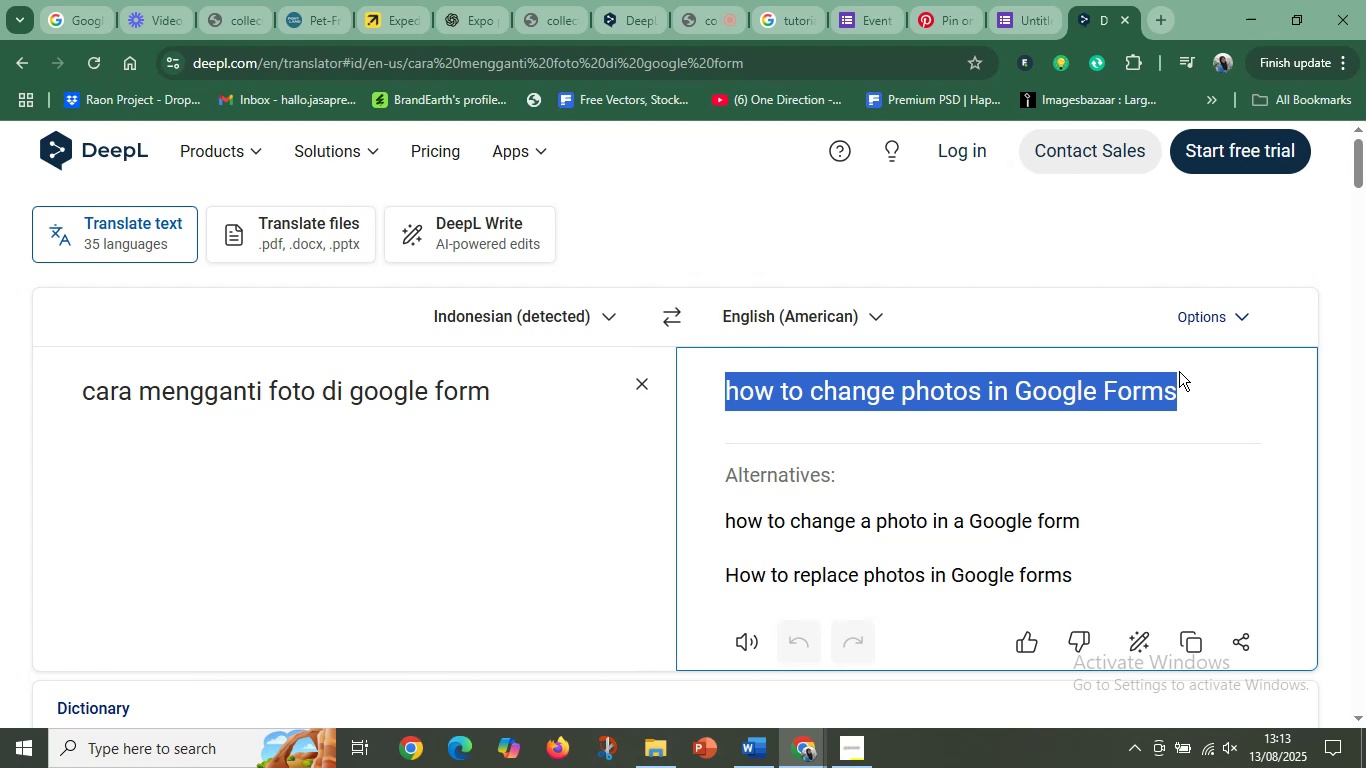 
key(Control+C)
 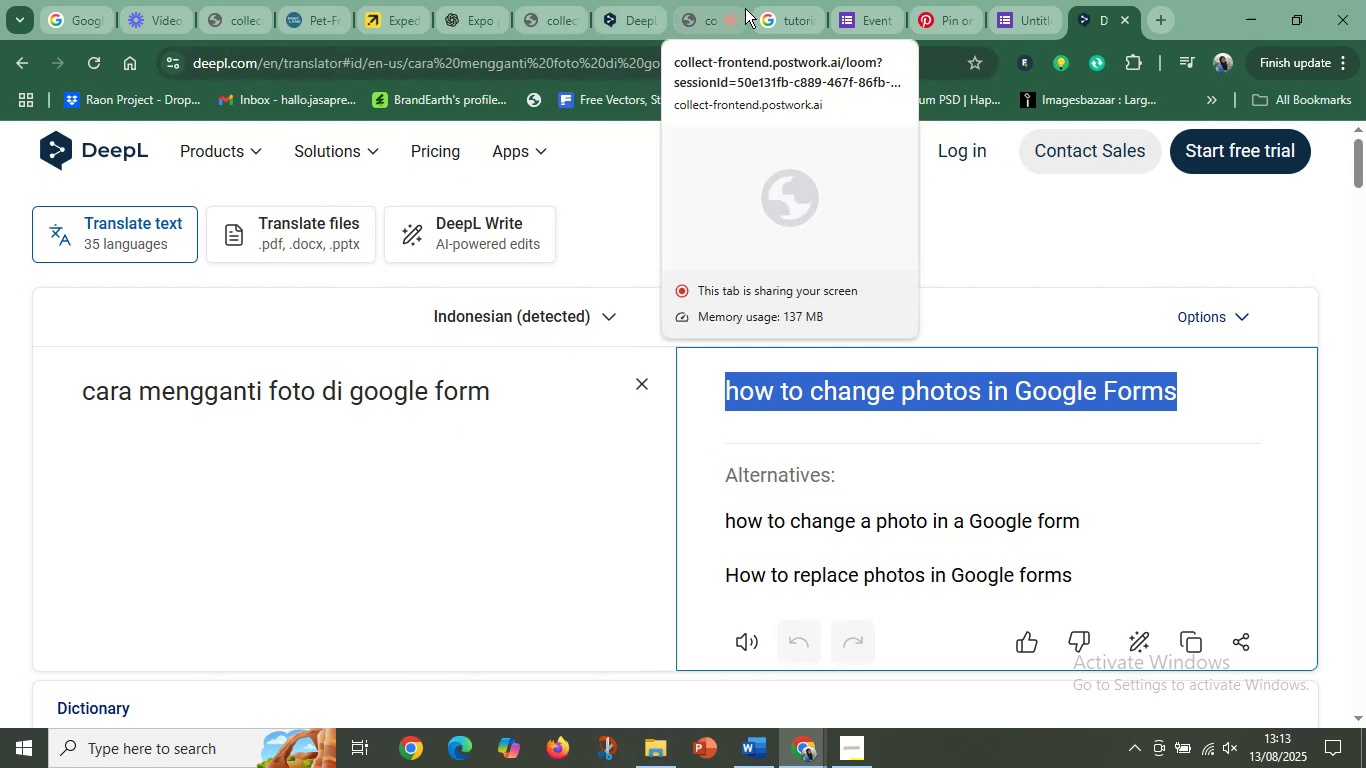 
left_click([810, 11])
 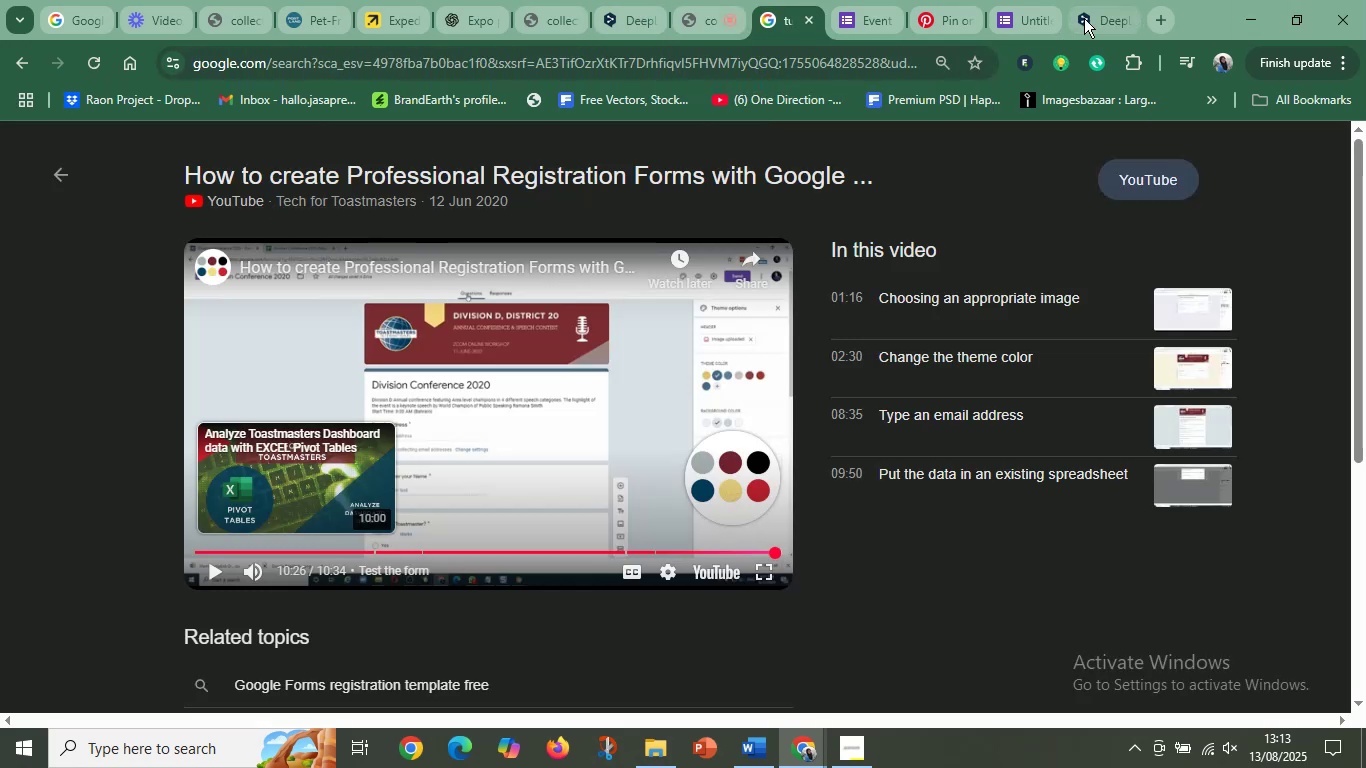 
left_click([1107, 10])
 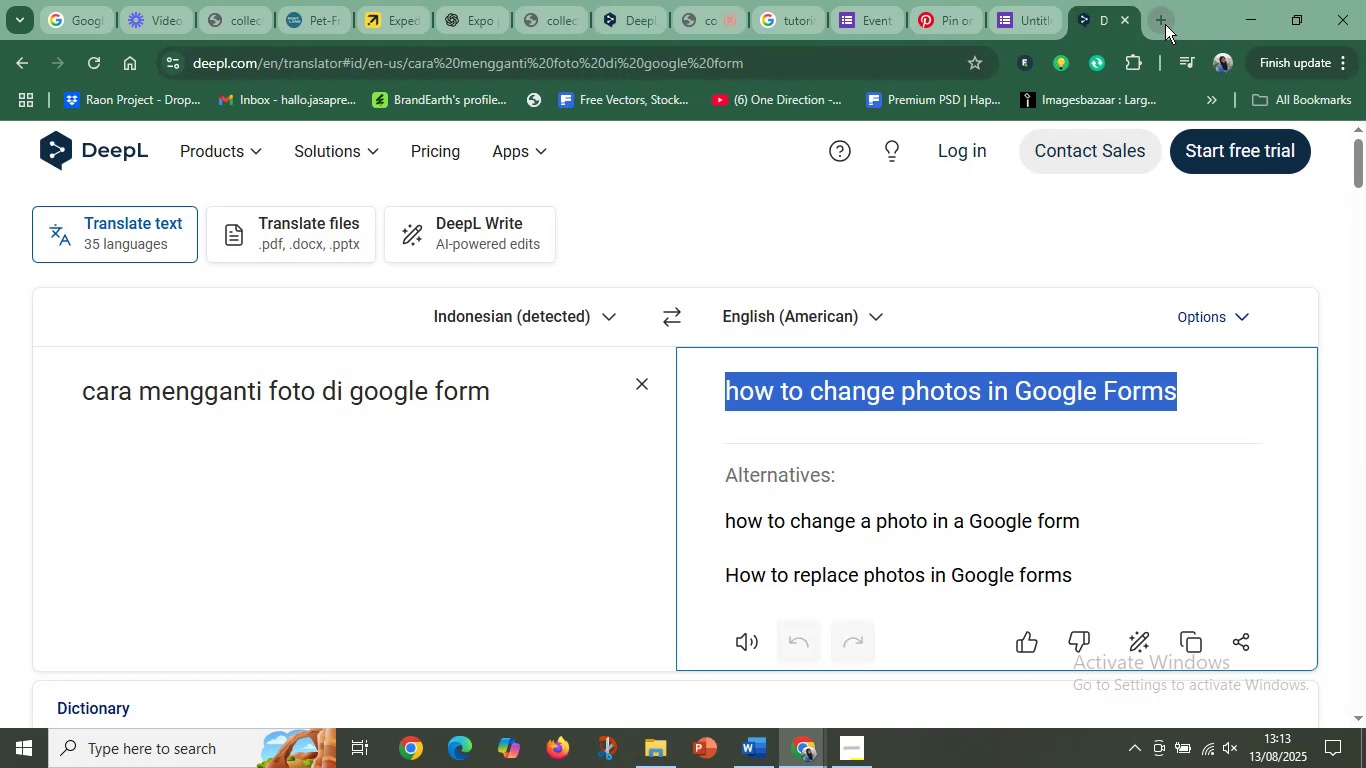 
key(Control+V)
 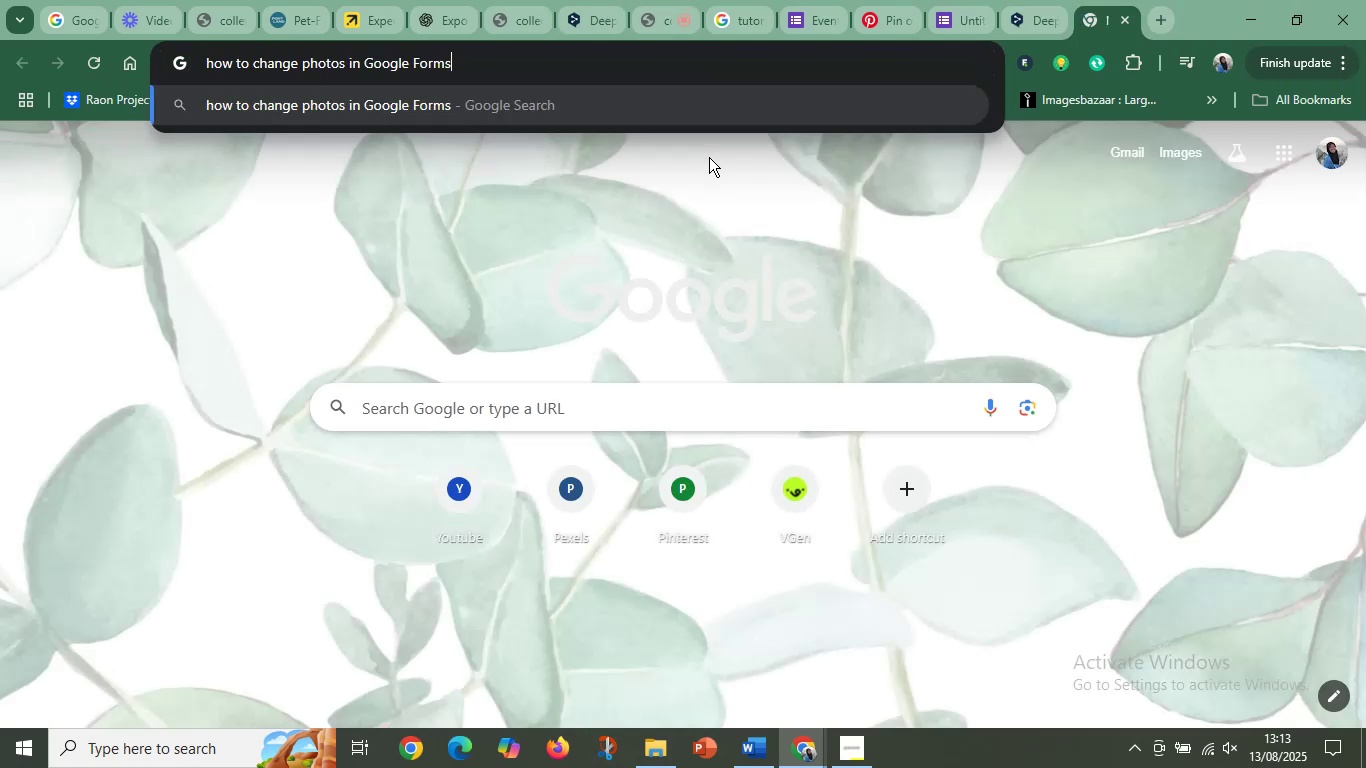 
key(Enter)
 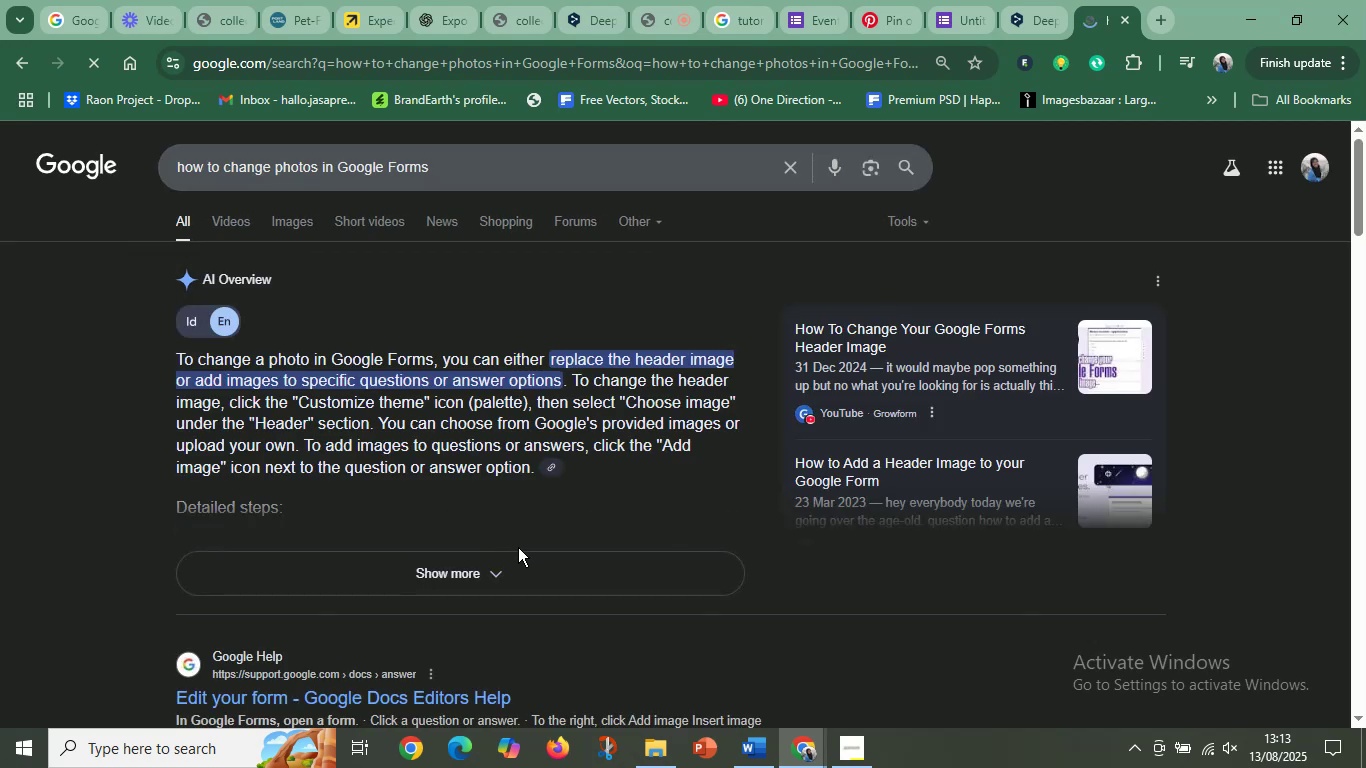 
left_click([481, 575])
 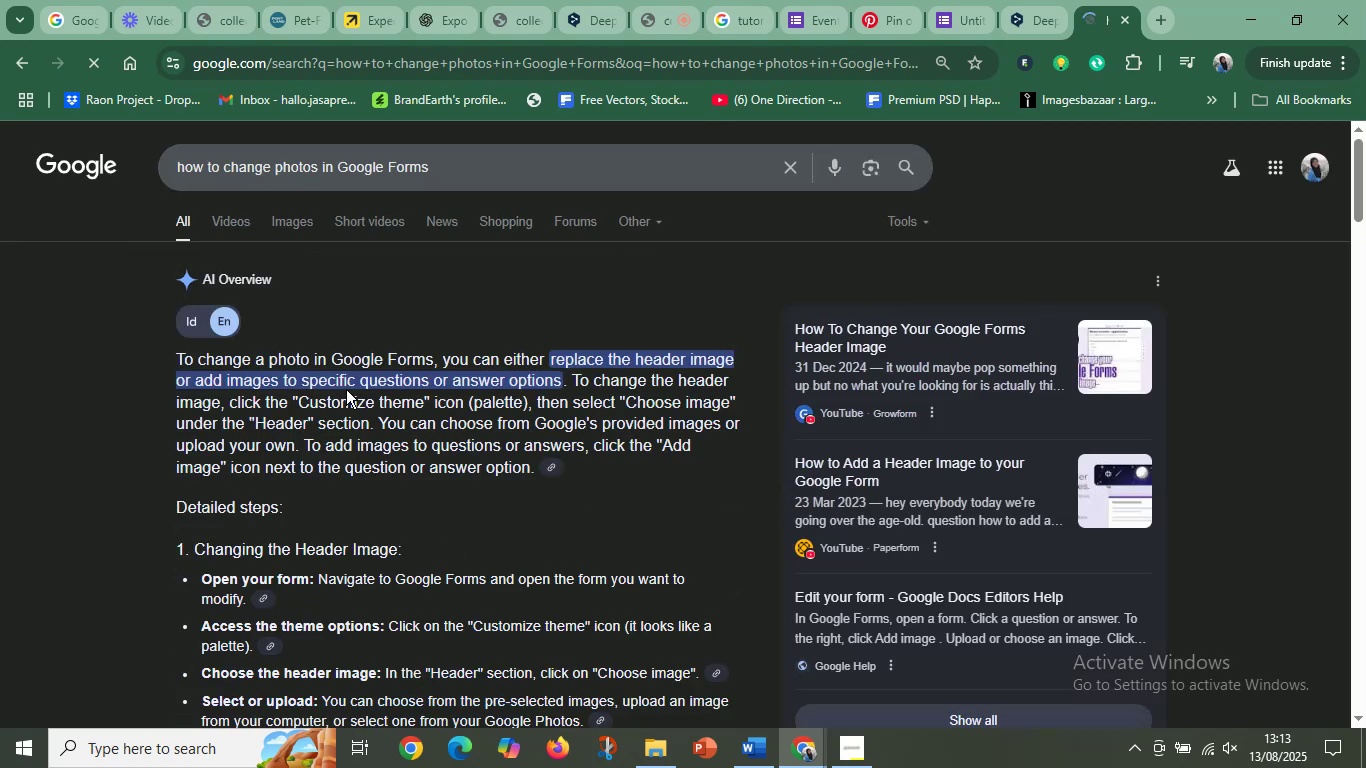 
left_click([349, 389])
 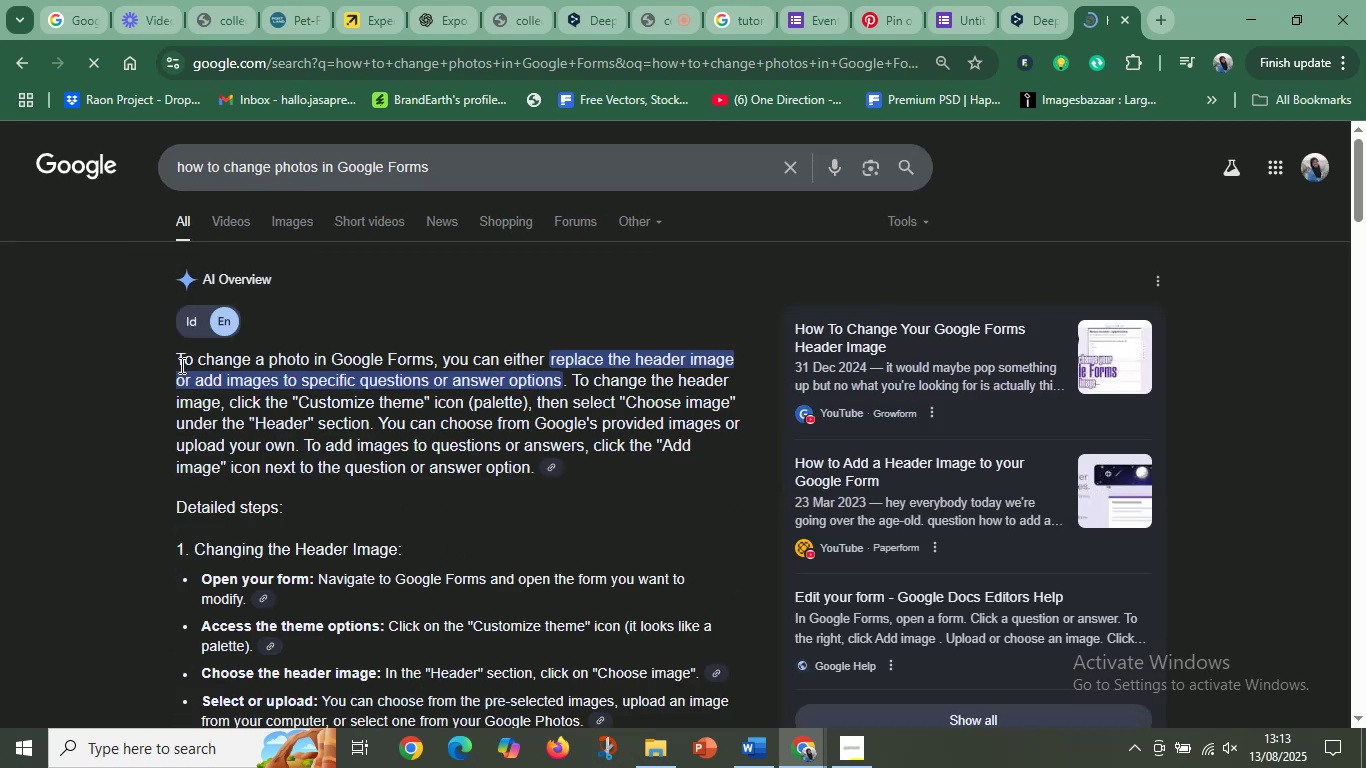 
left_click_drag(start_coordinate=[173, 360], to_coordinate=[534, 475])
 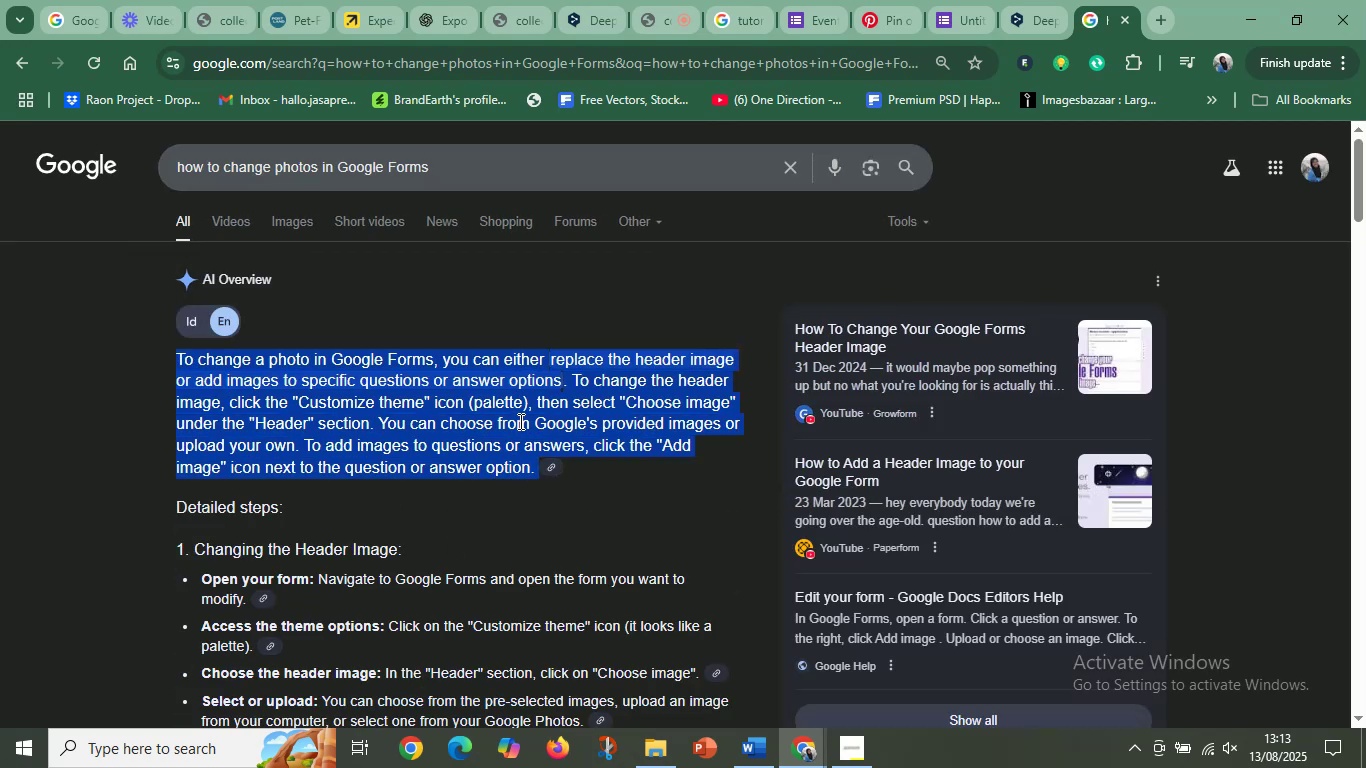 
right_click([519, 421])
 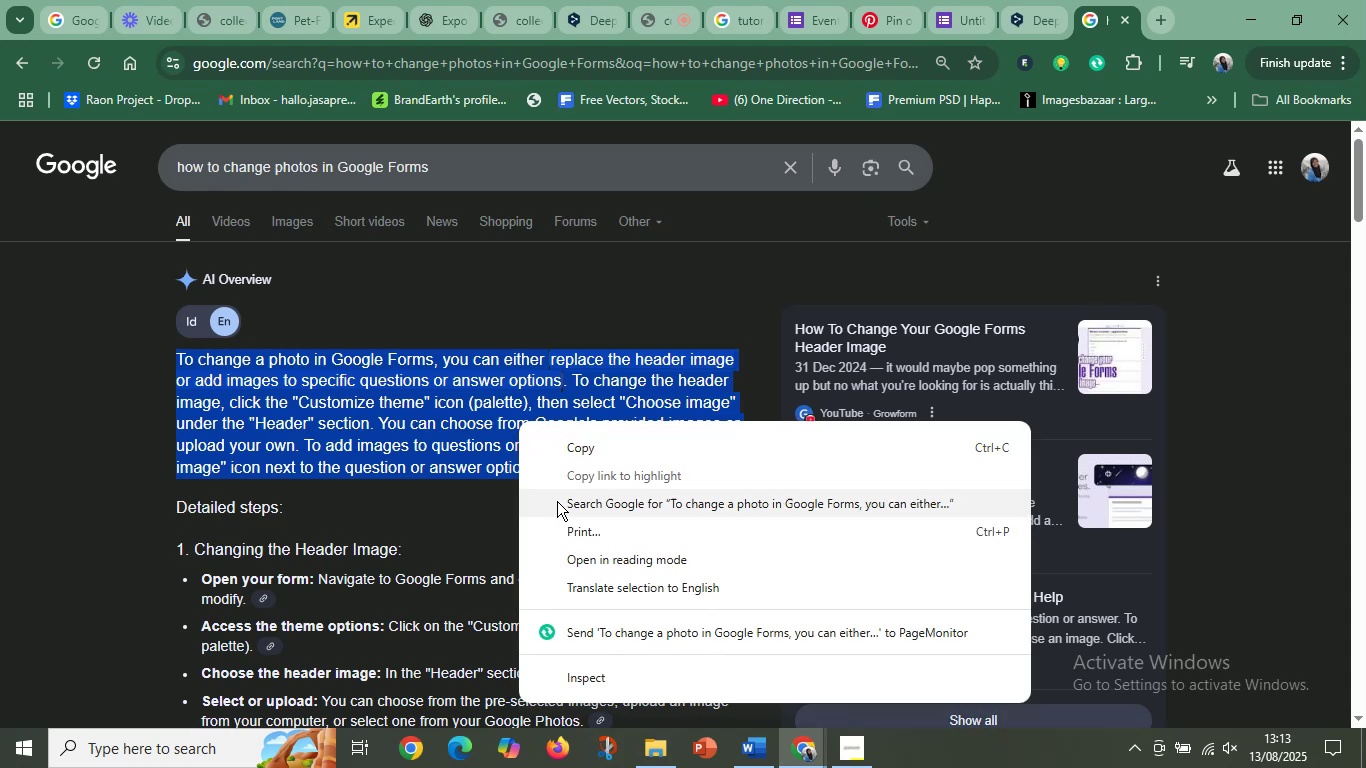 
left_click([630, 586])
 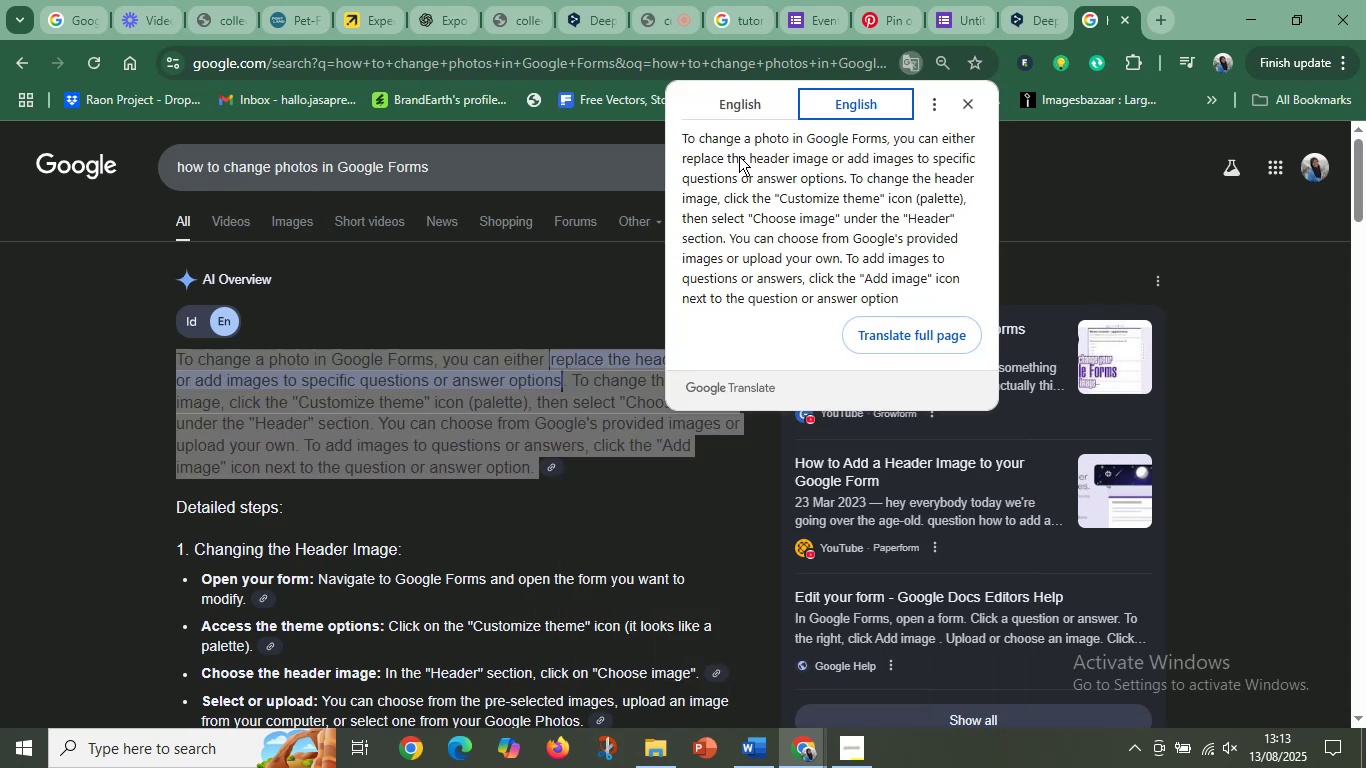 
left_click([745, 103])
 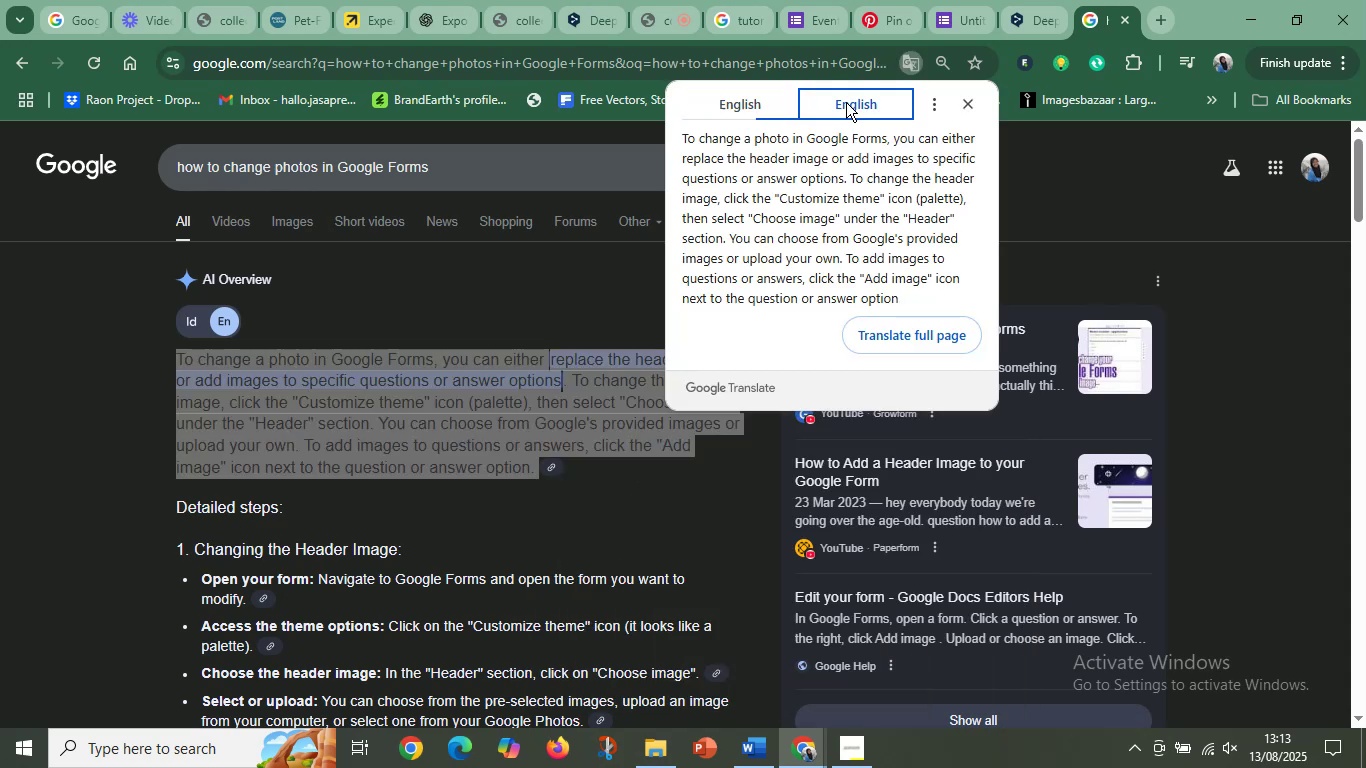 
double_click([853, 102])
 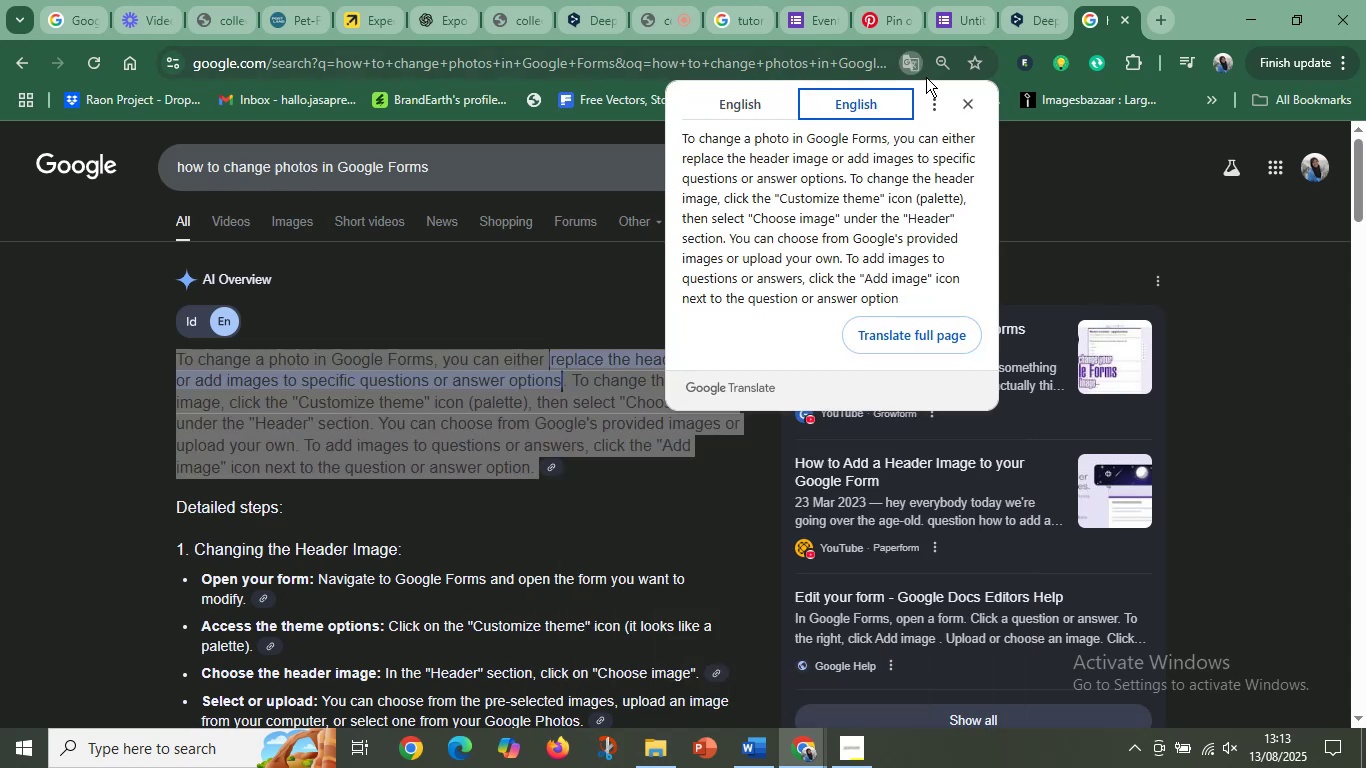 
left_click([935, 99])
 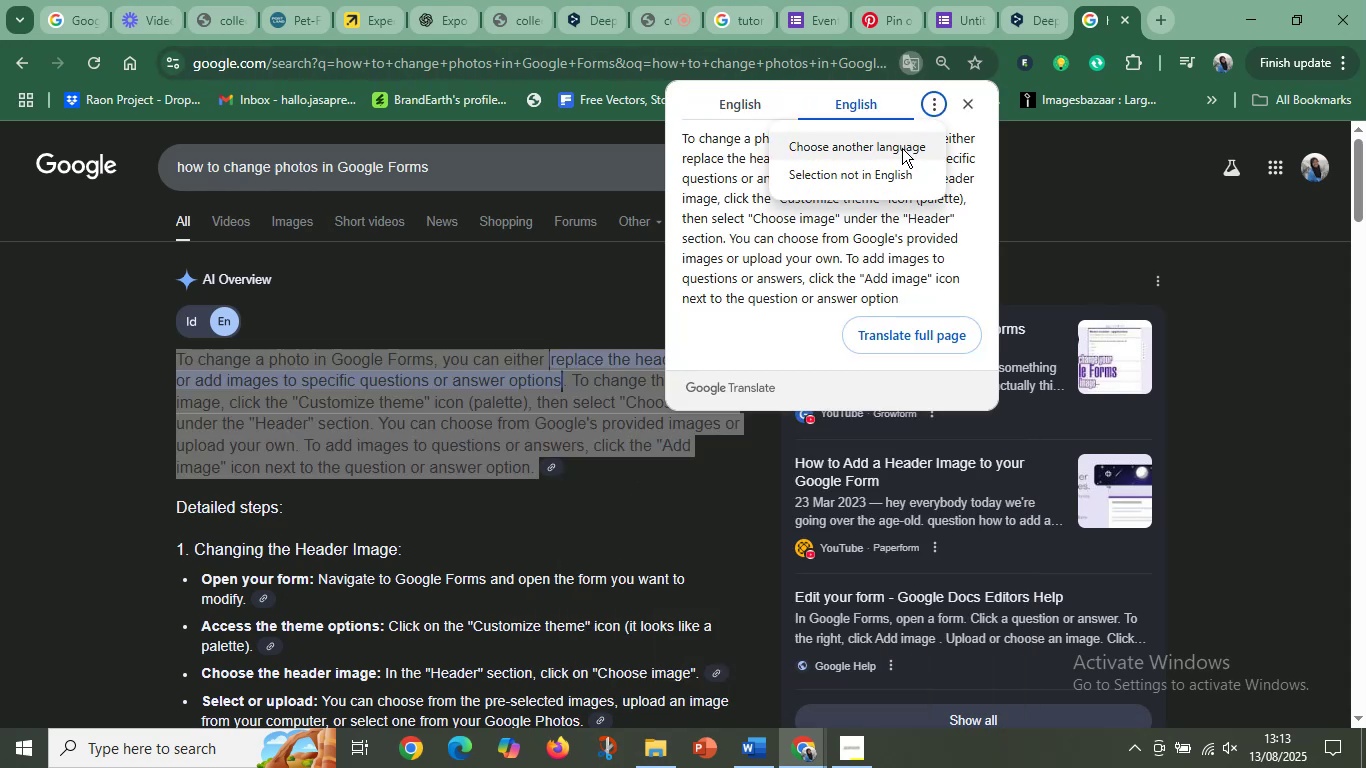 
left_click([902, 148])
 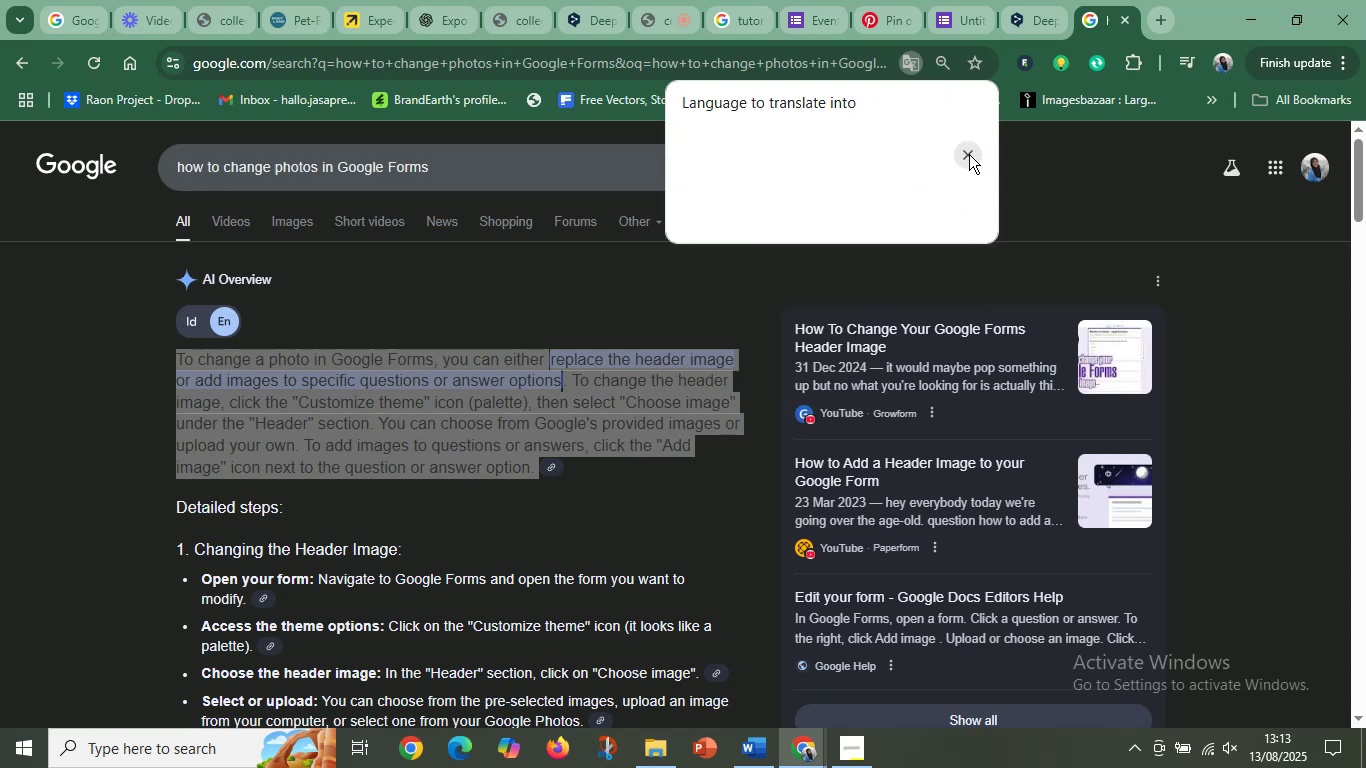 
left_click([818, 110])
 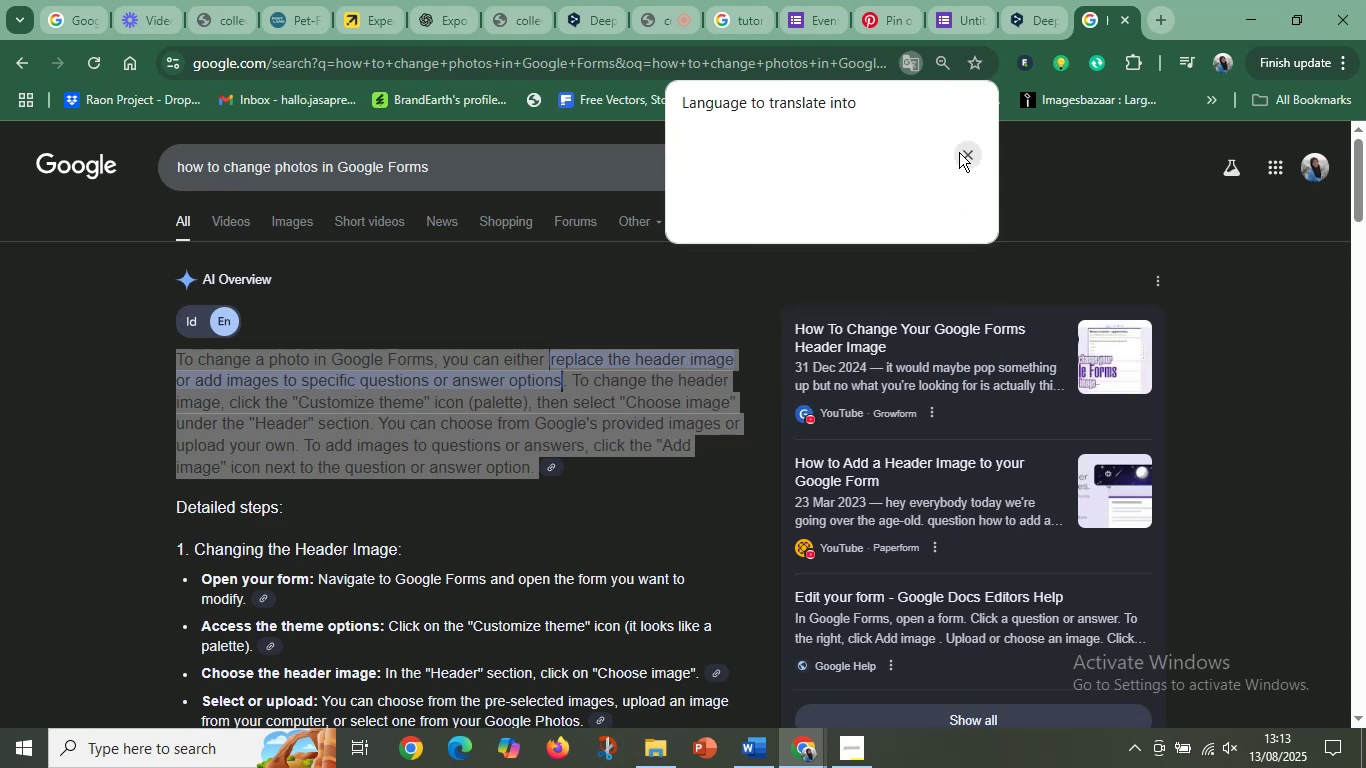 
left_click([966, 155])
 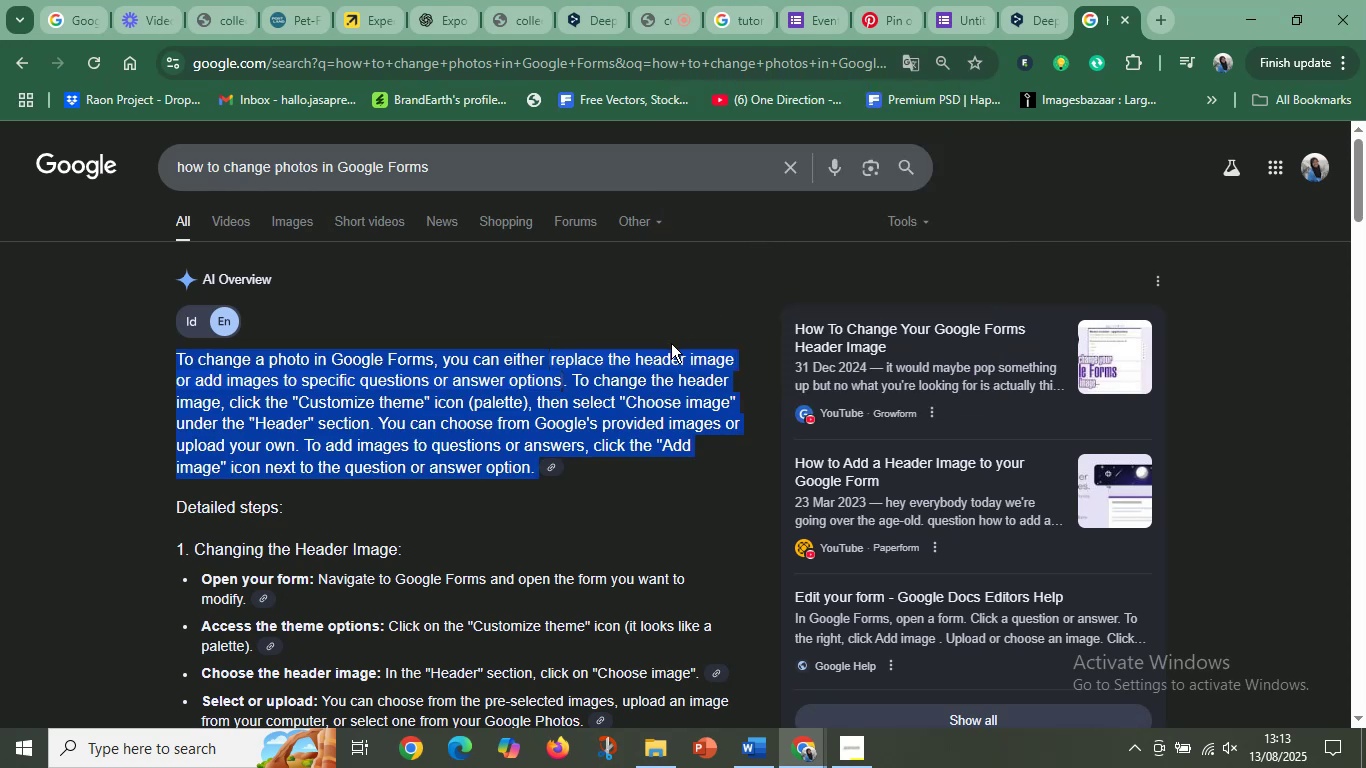 
right_click([663, 353])
 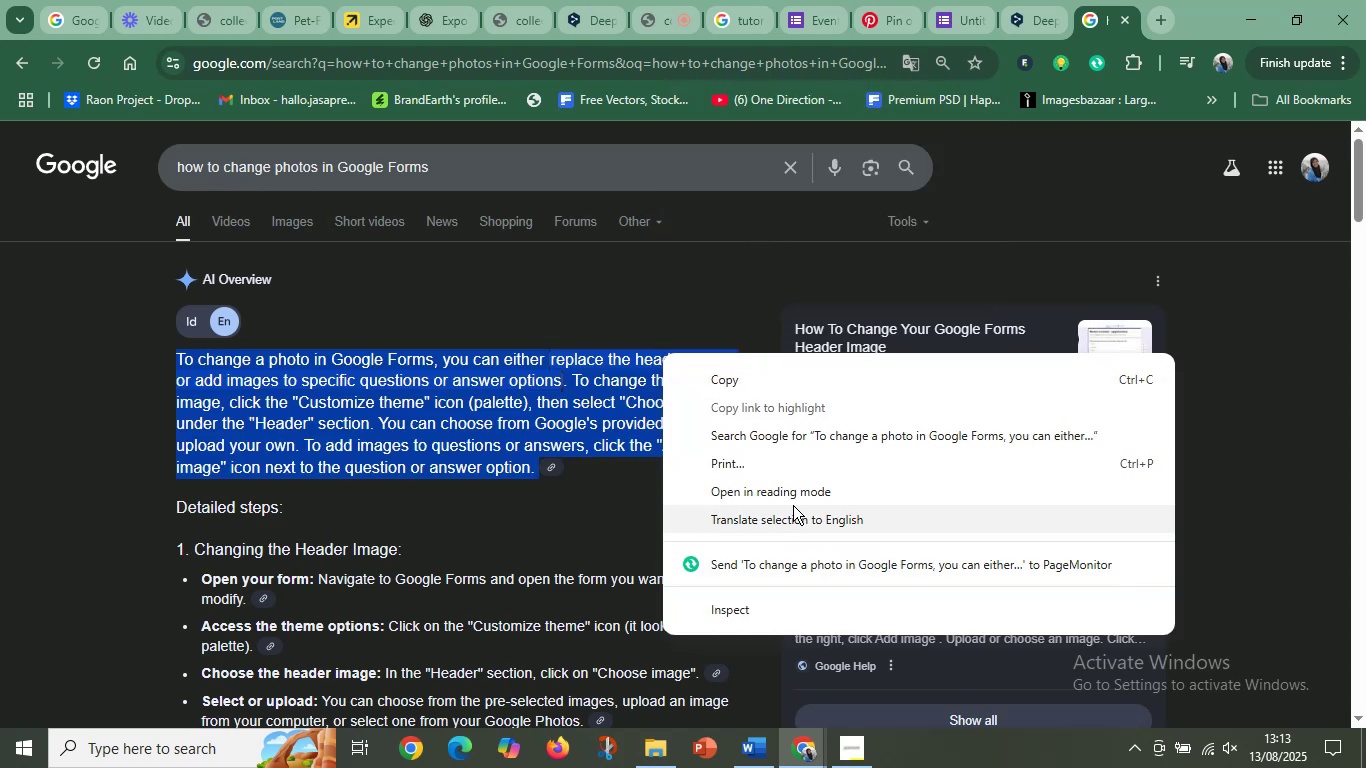 
left_click([796, 508])
 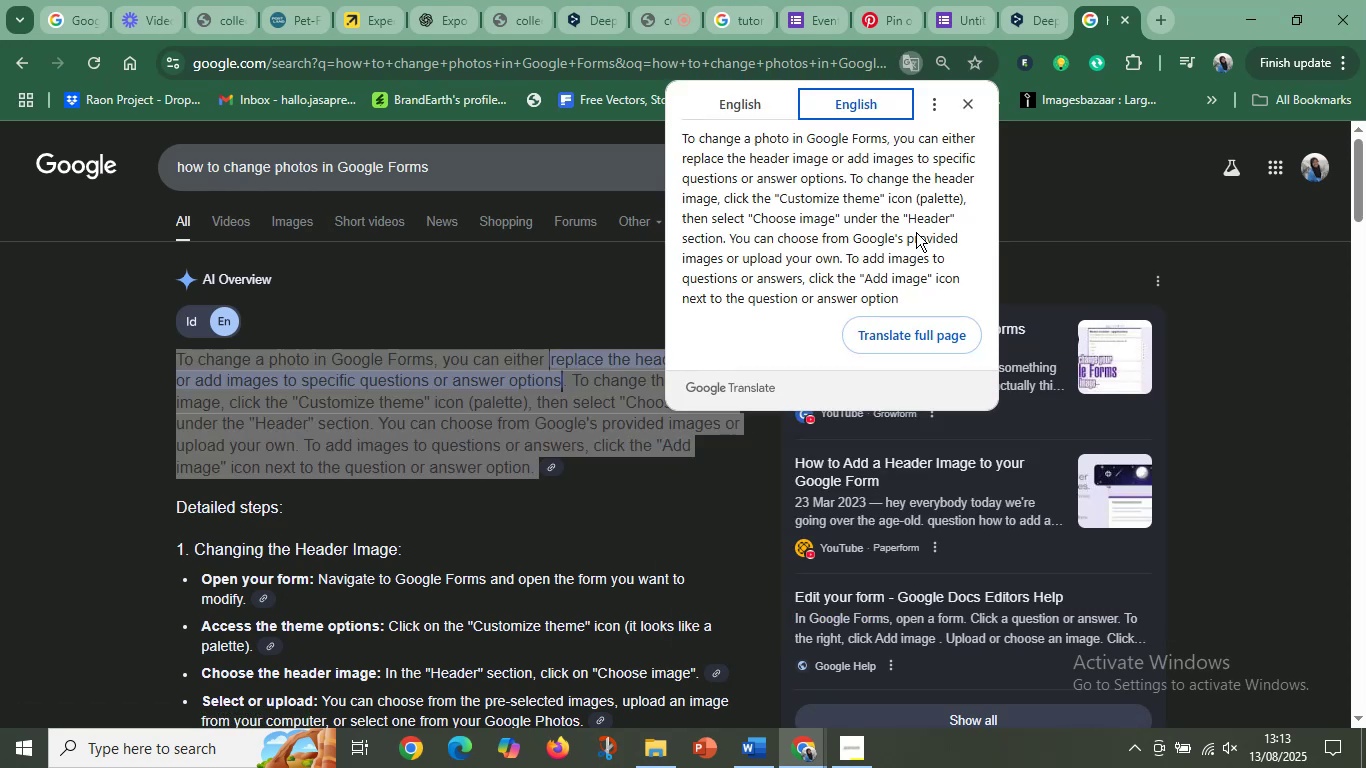 
left_click([938, 101])
 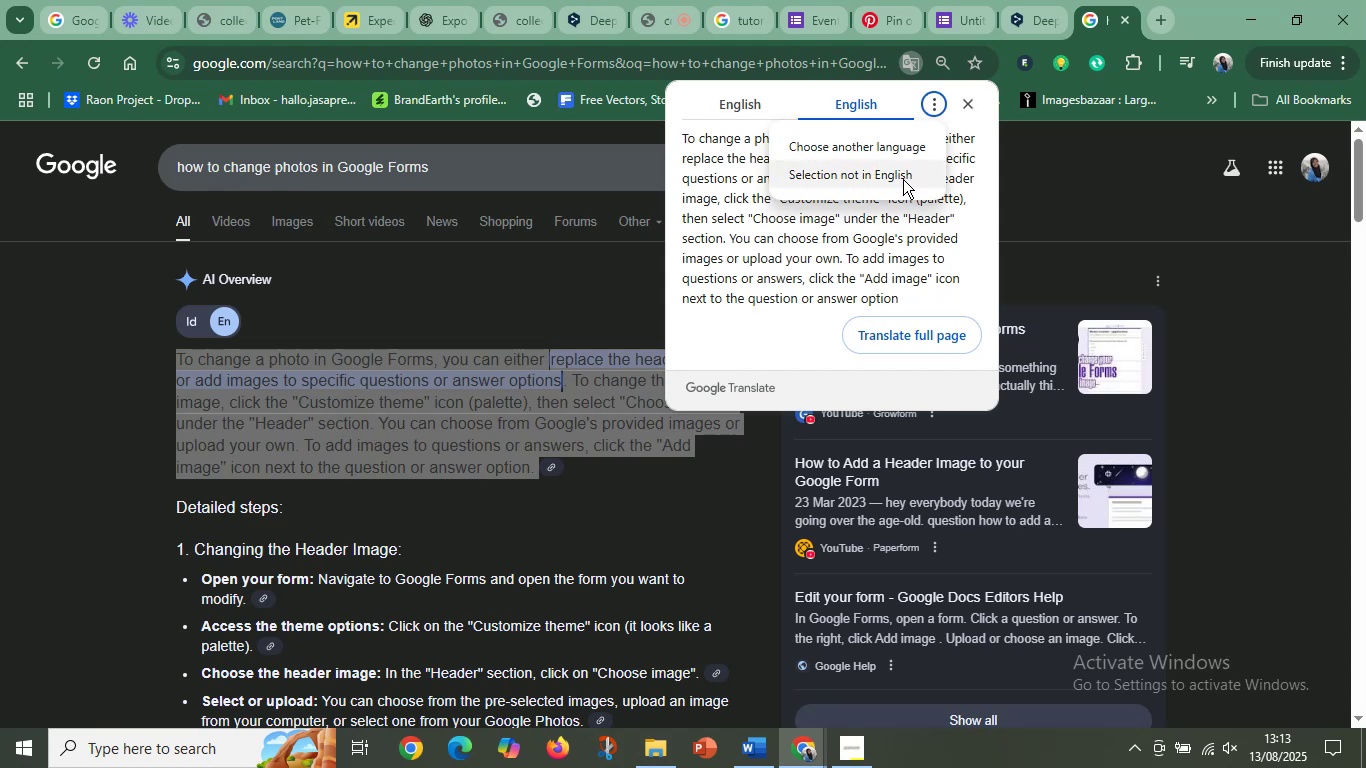 
left_click([903, 179])
 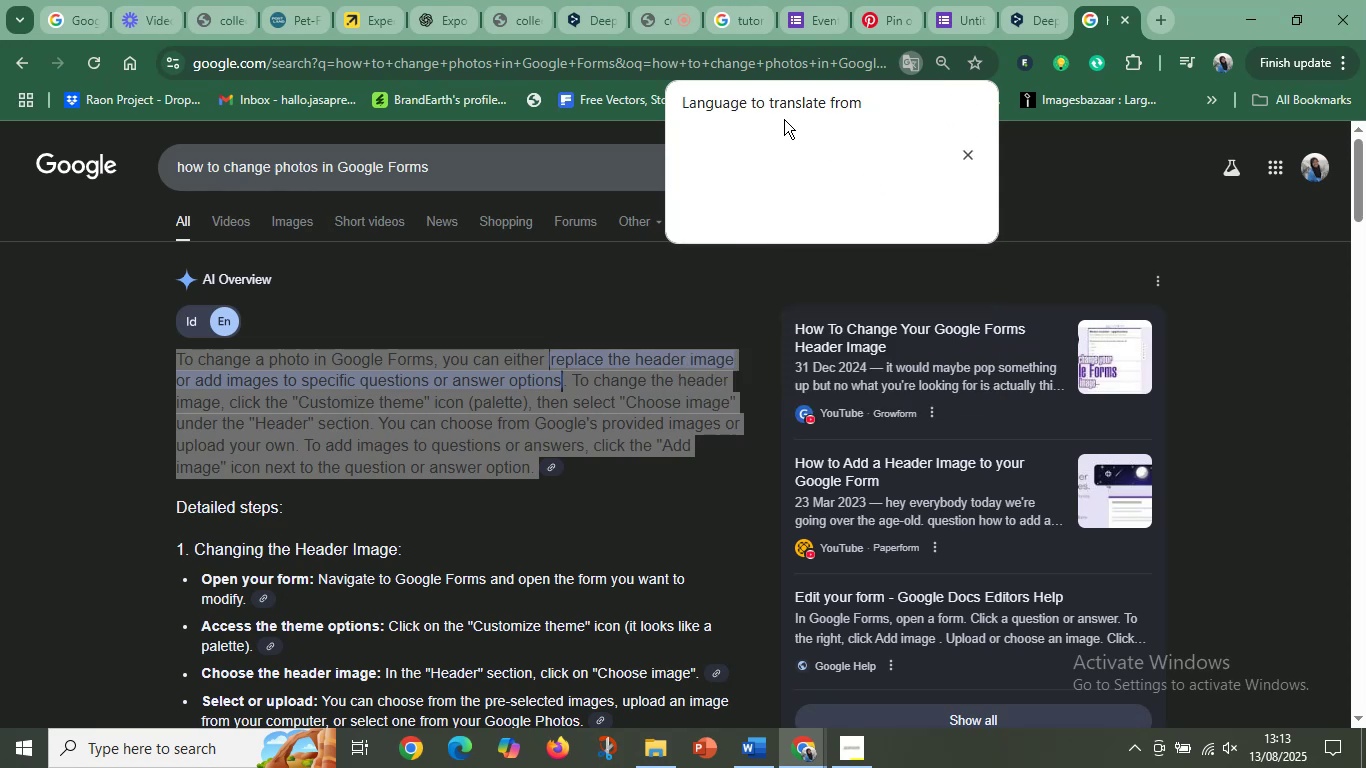 
left_click([792, 108])
 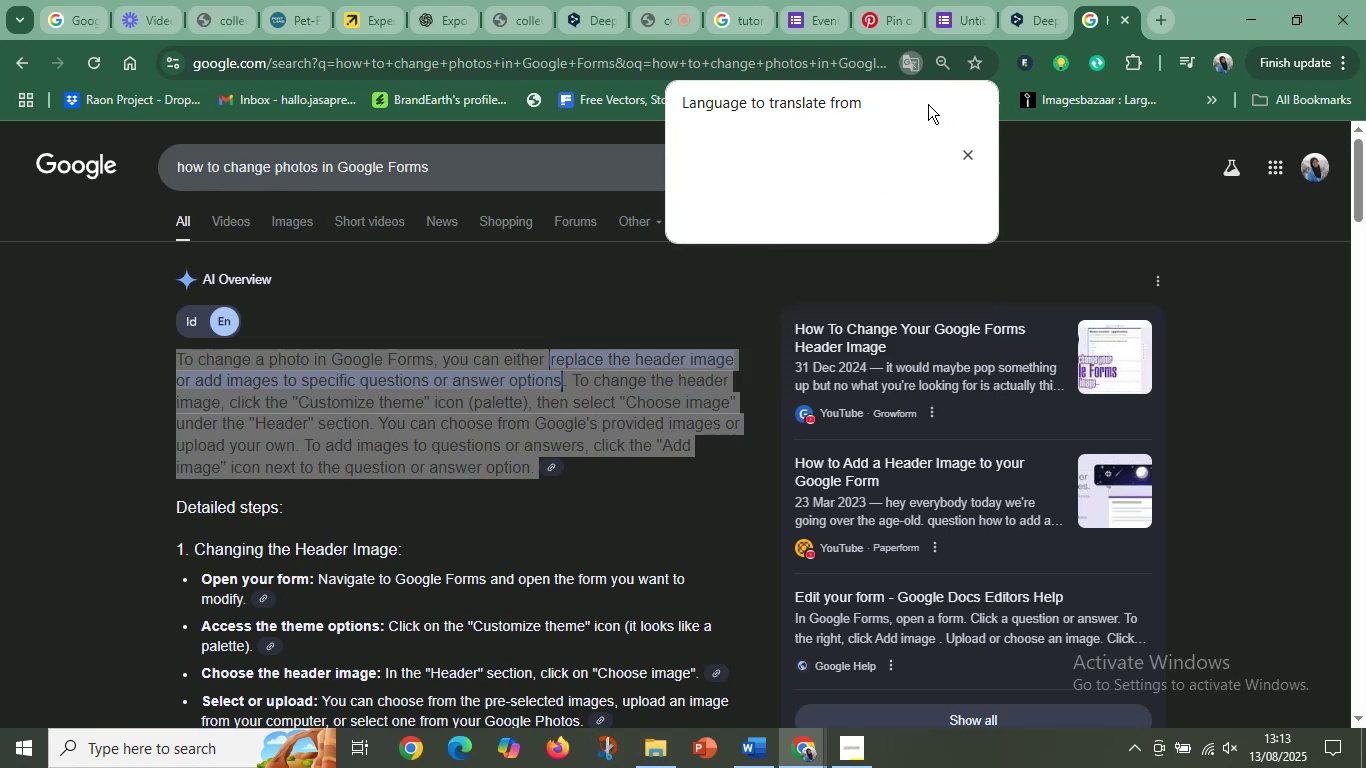 
double_click([678, 142])
 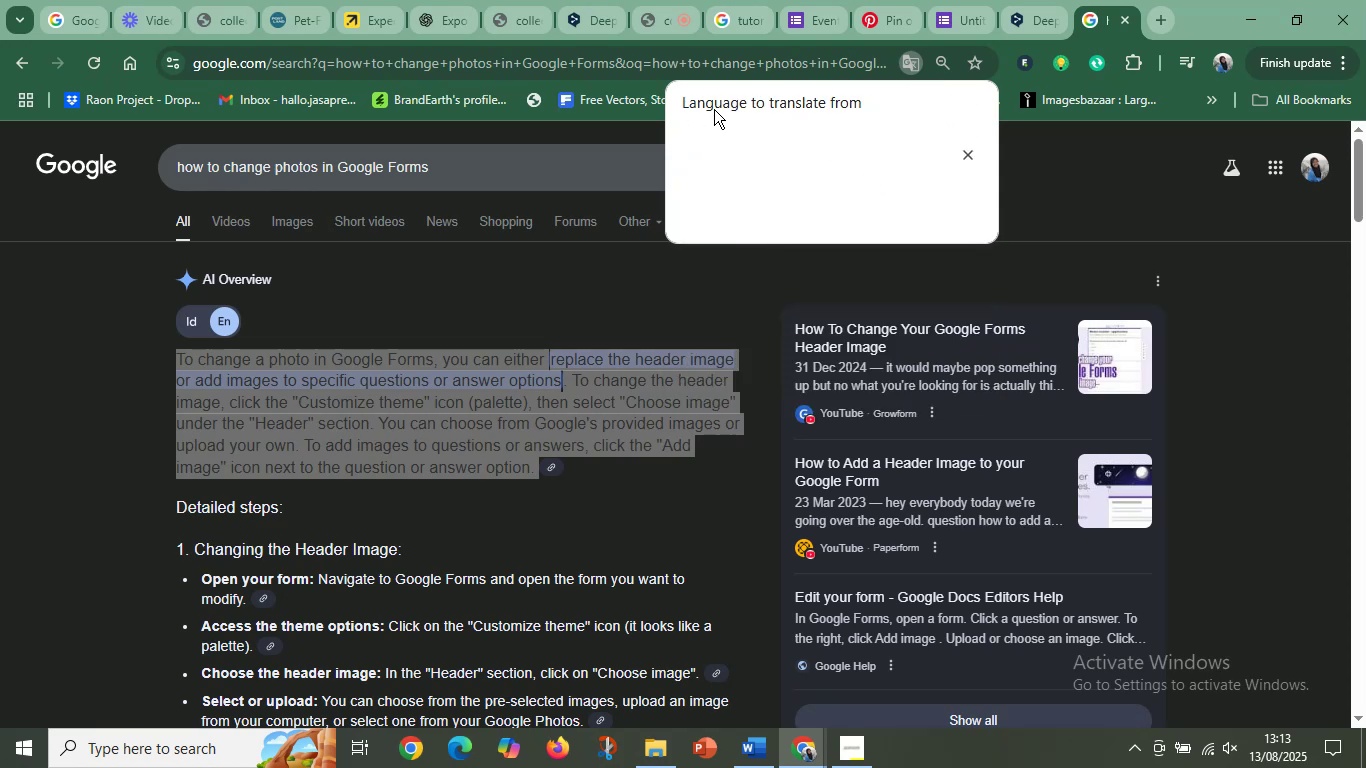 
triple_click([714, 109])
 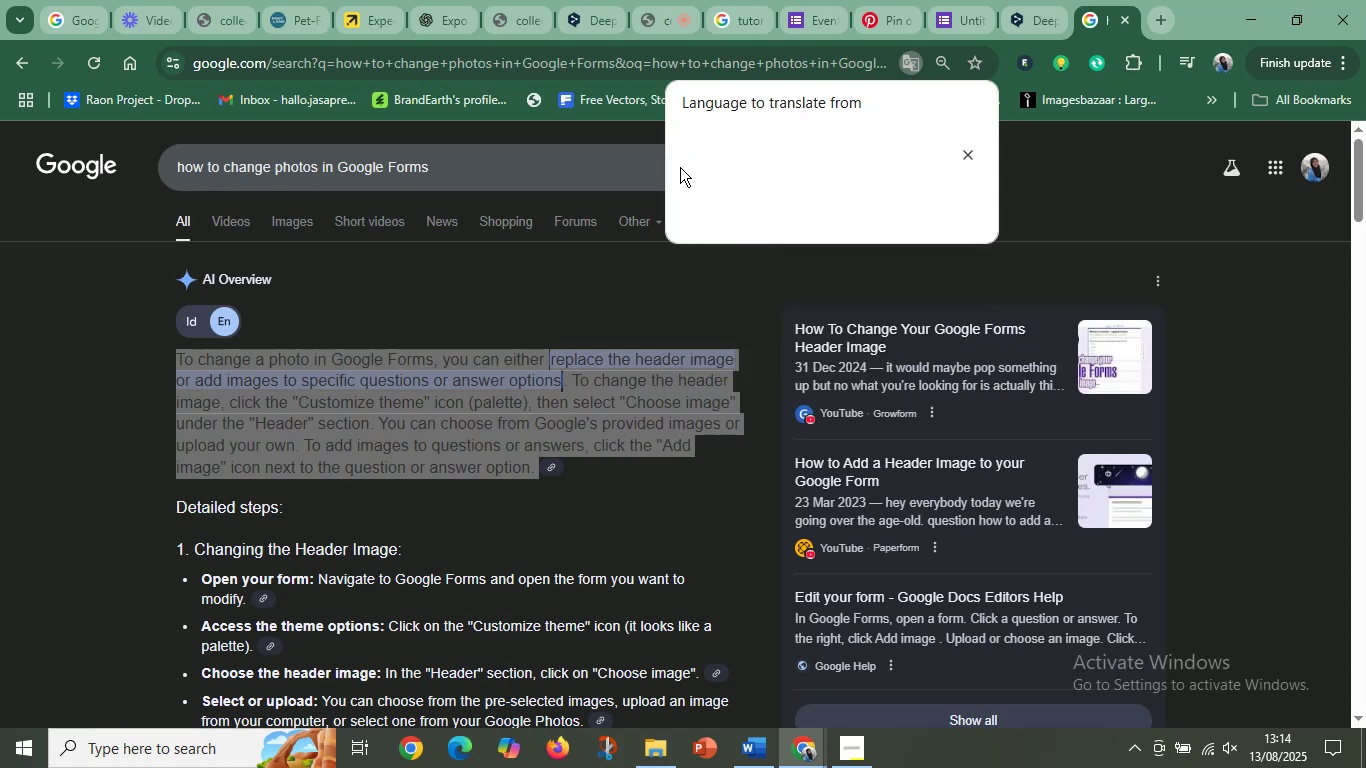 
left_click([967, 154])
 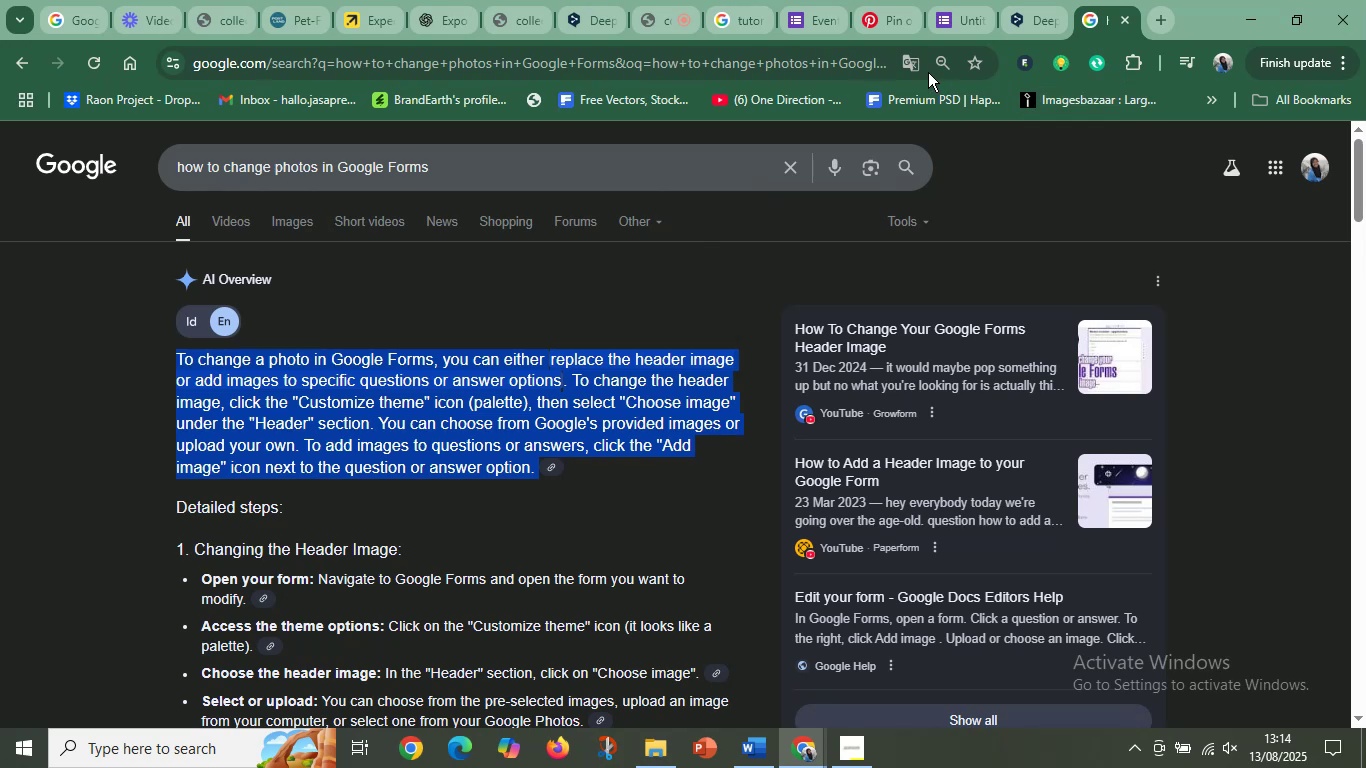 
left_click([914, 62])
 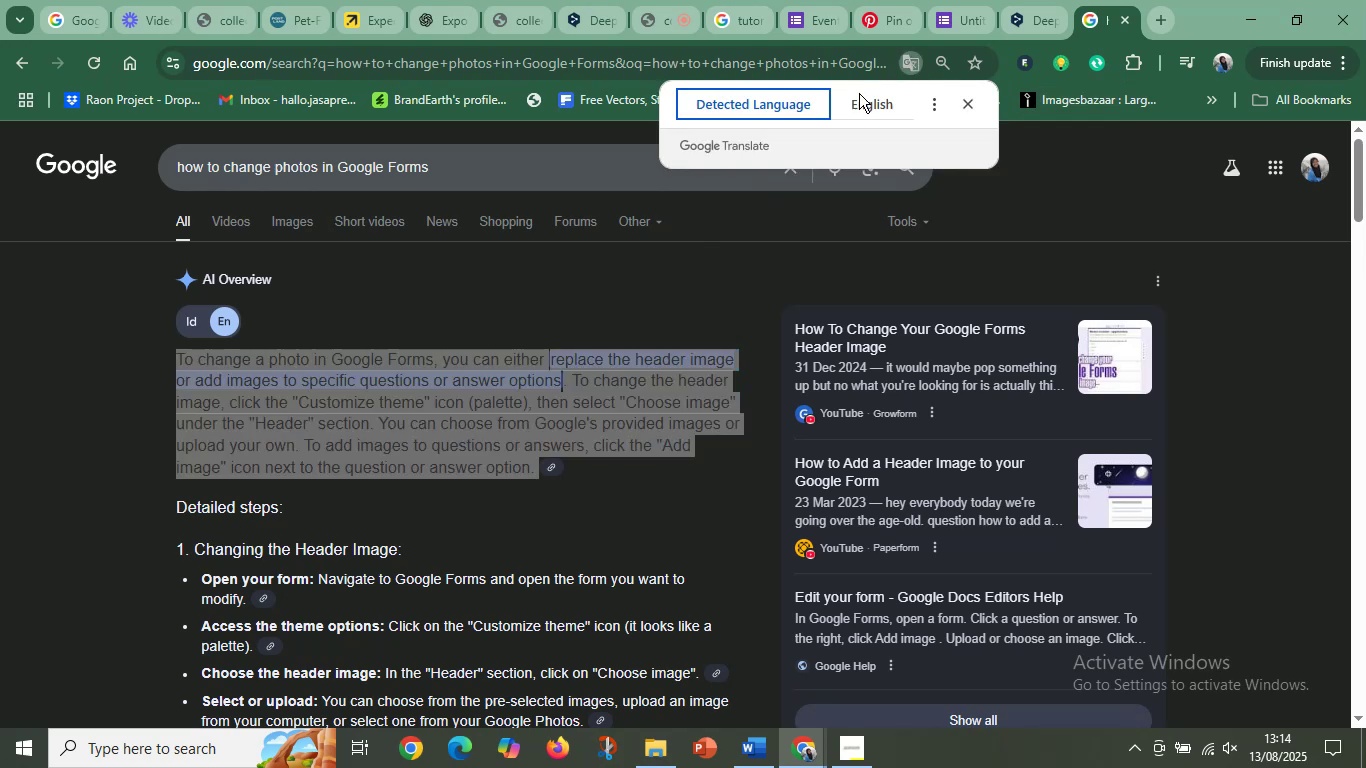 
left_click([871, 100])
 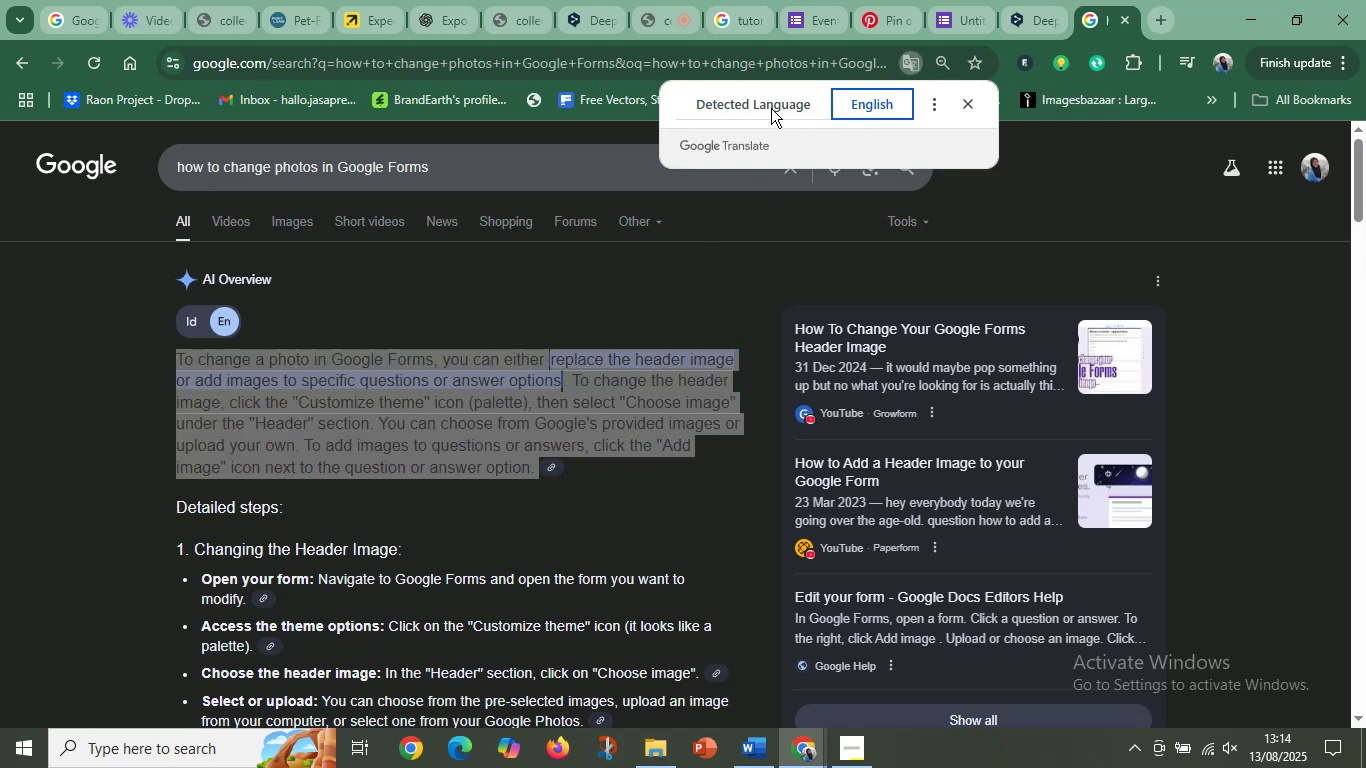 
left_click([767, 107])
 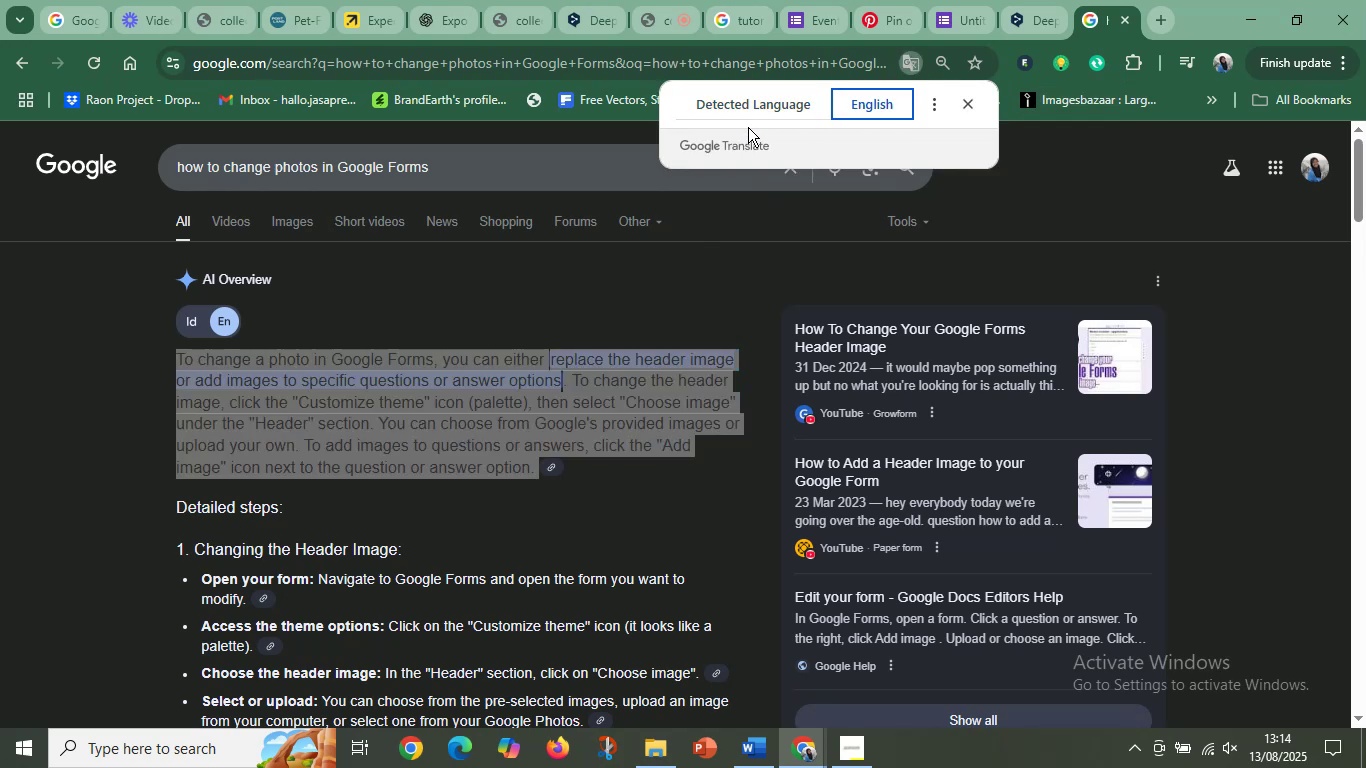 
left_click([749, 137])
 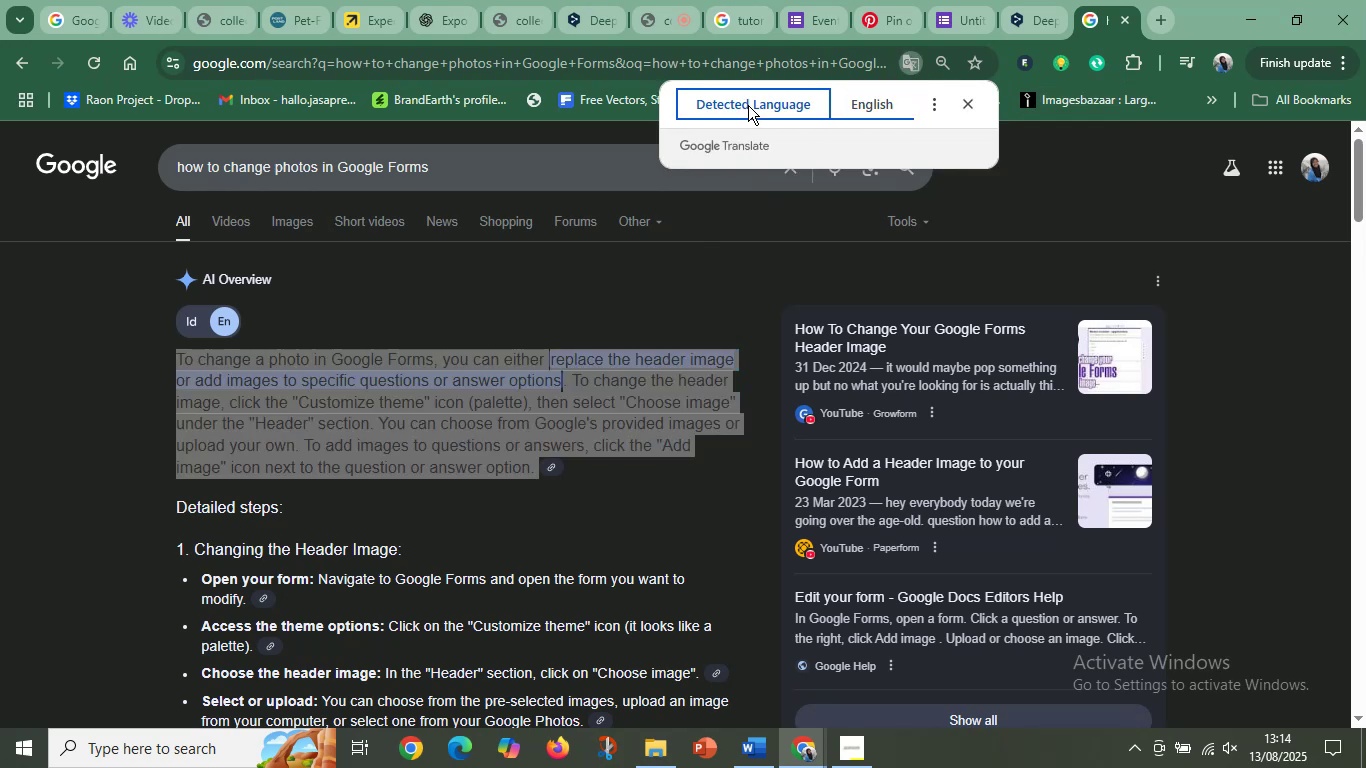 
double_click([748, 105])
 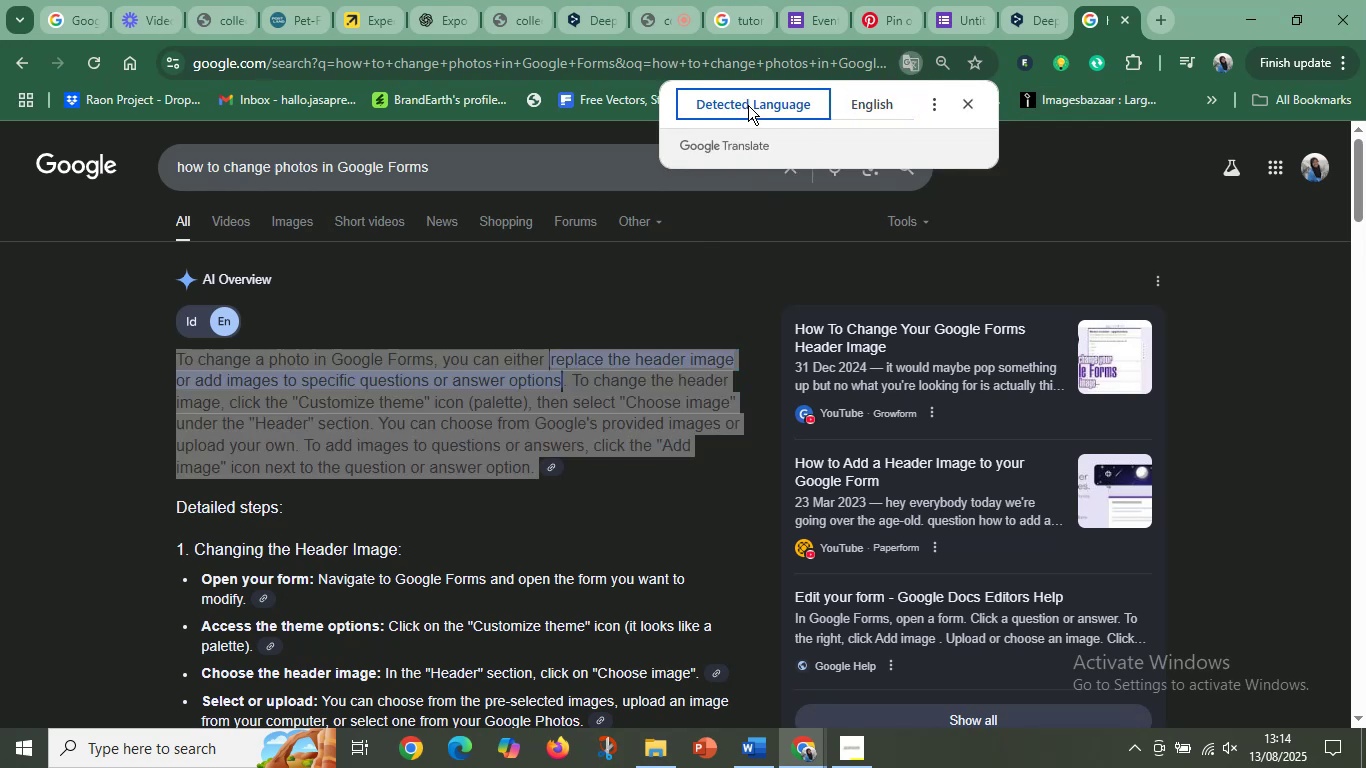 
type(IN)
 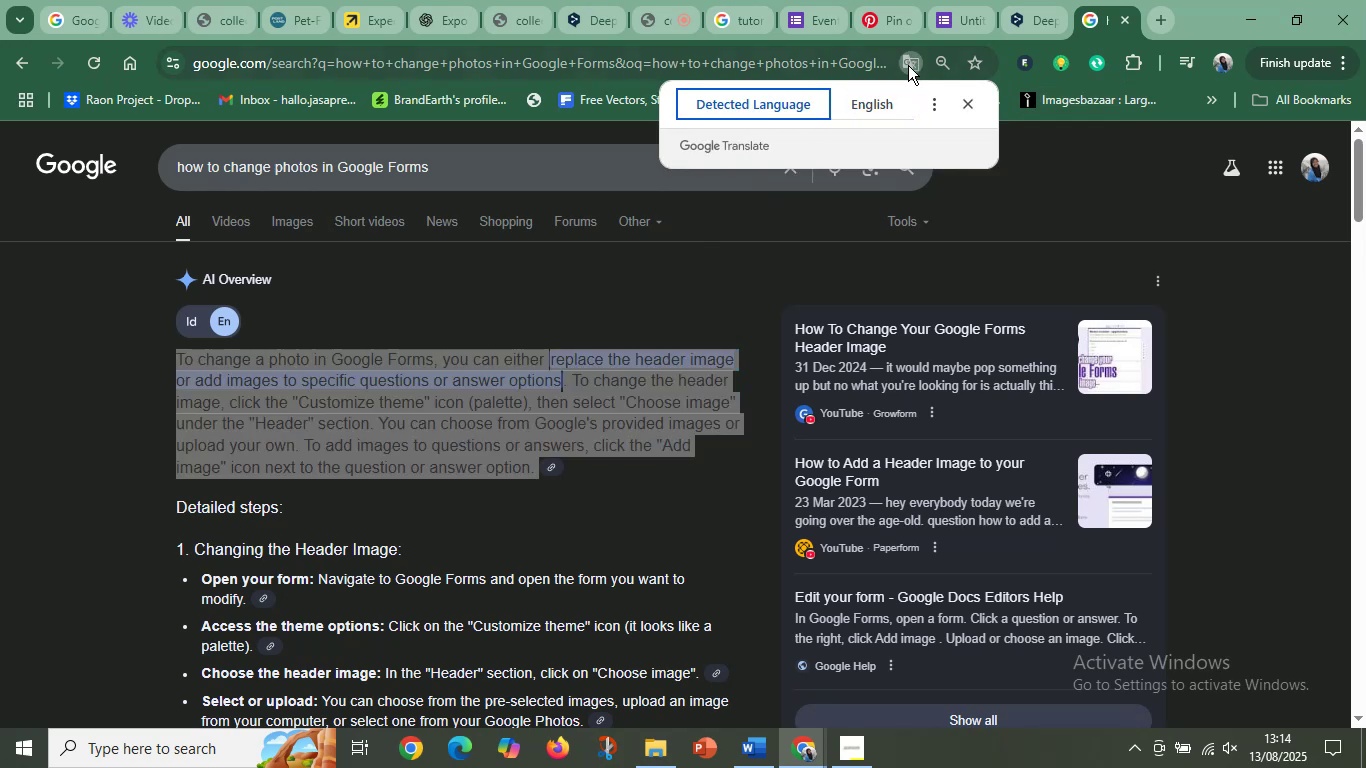 
left_click([876, 106])
 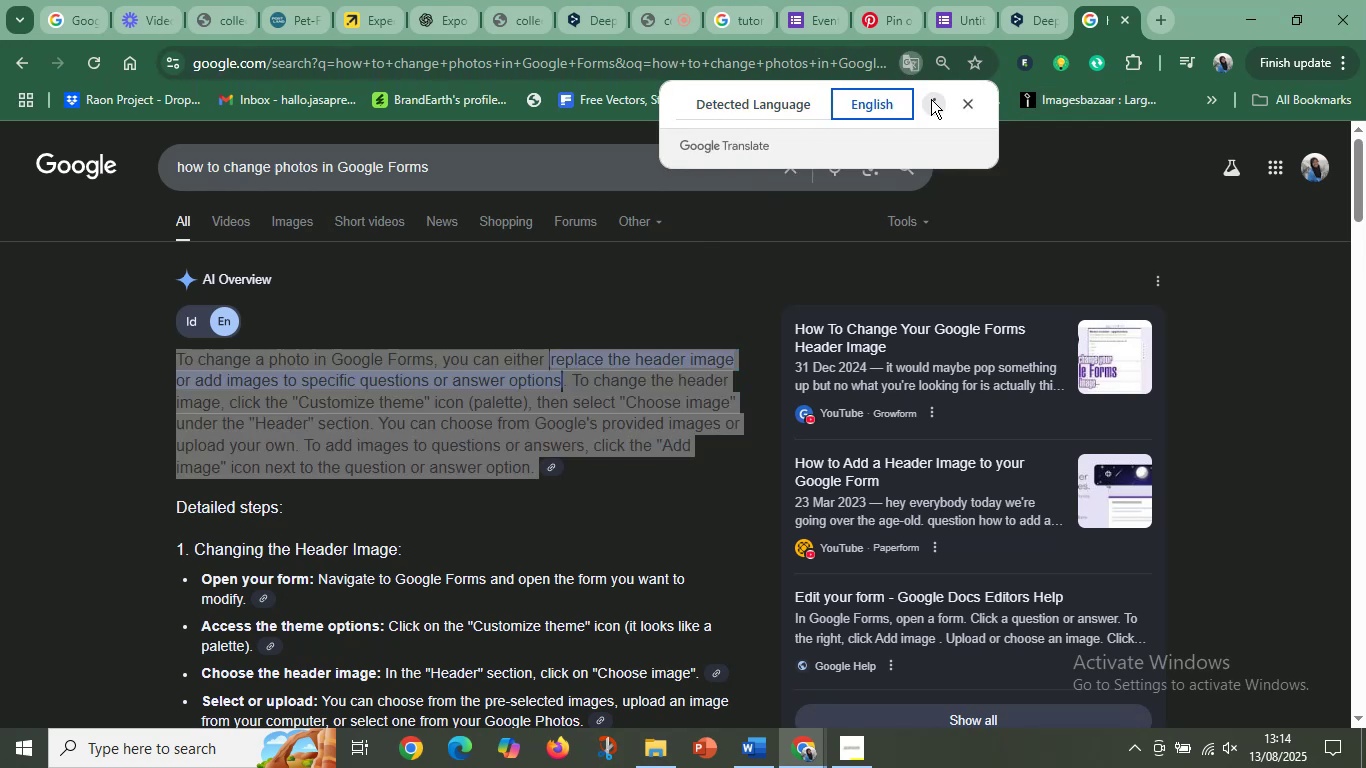 
left_click([929, 101])
 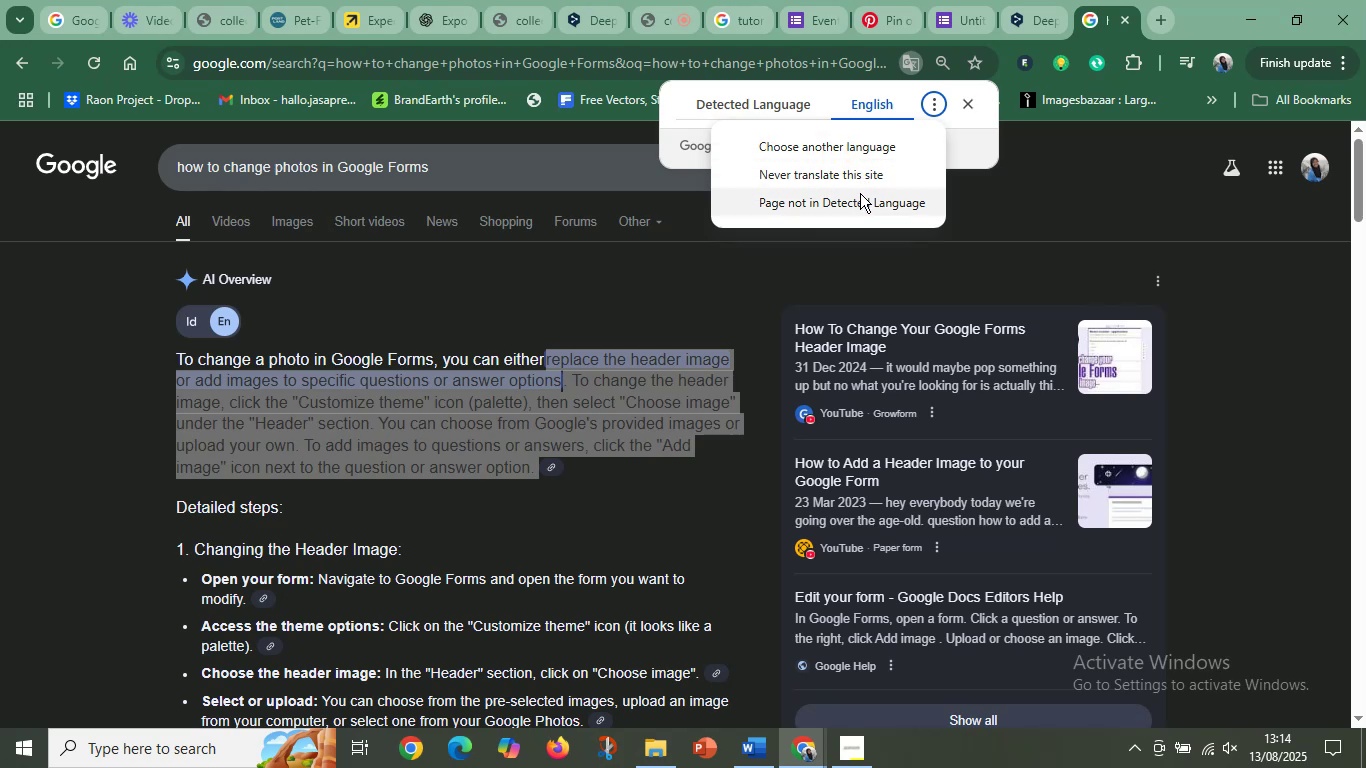 
left_click([822, 146])
 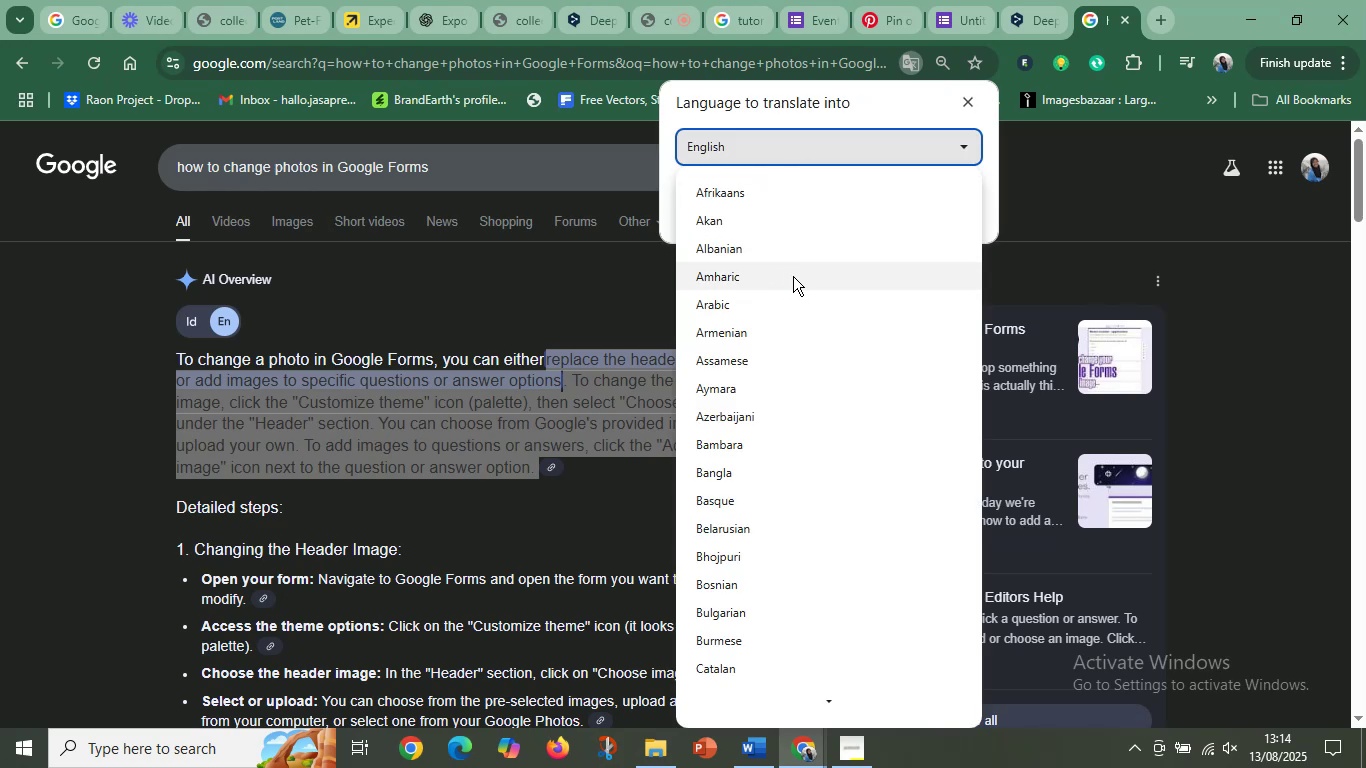 
type(IND)
 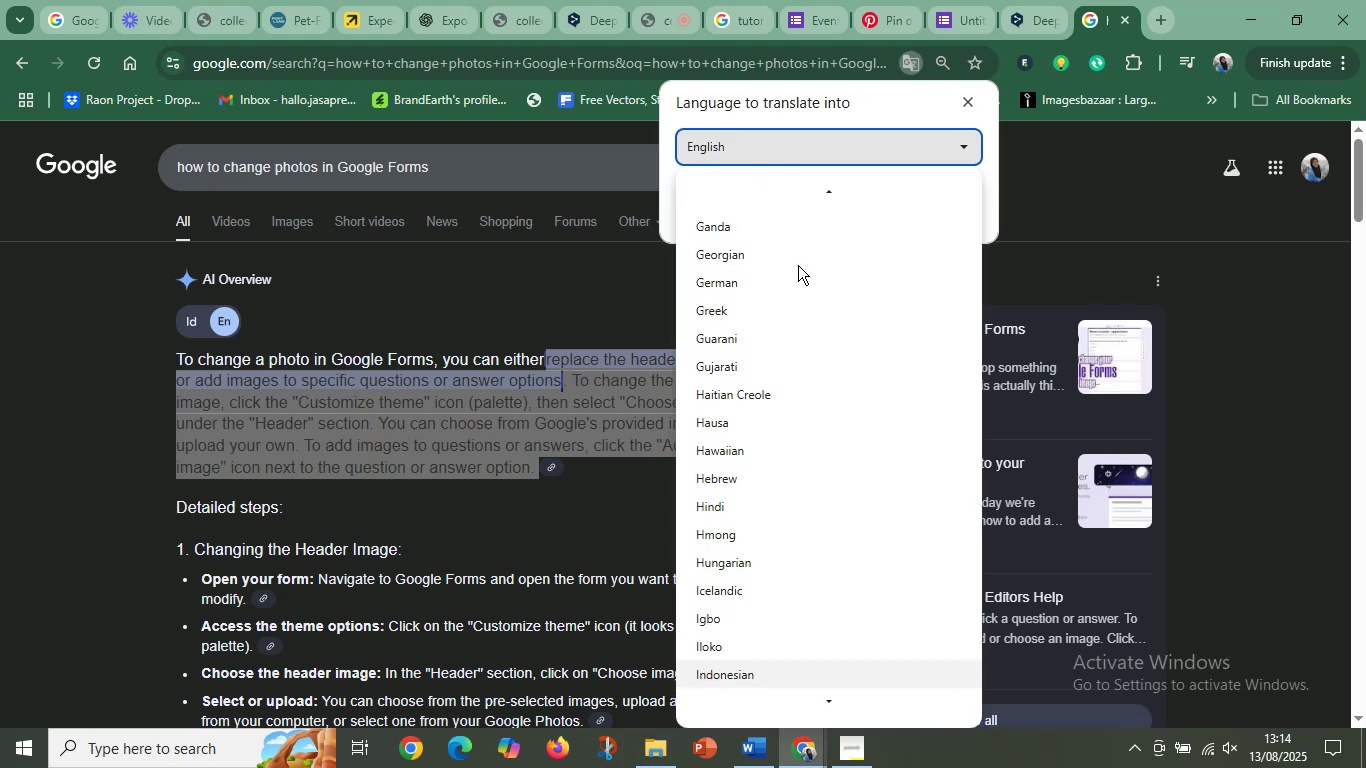 
key(Enter)
 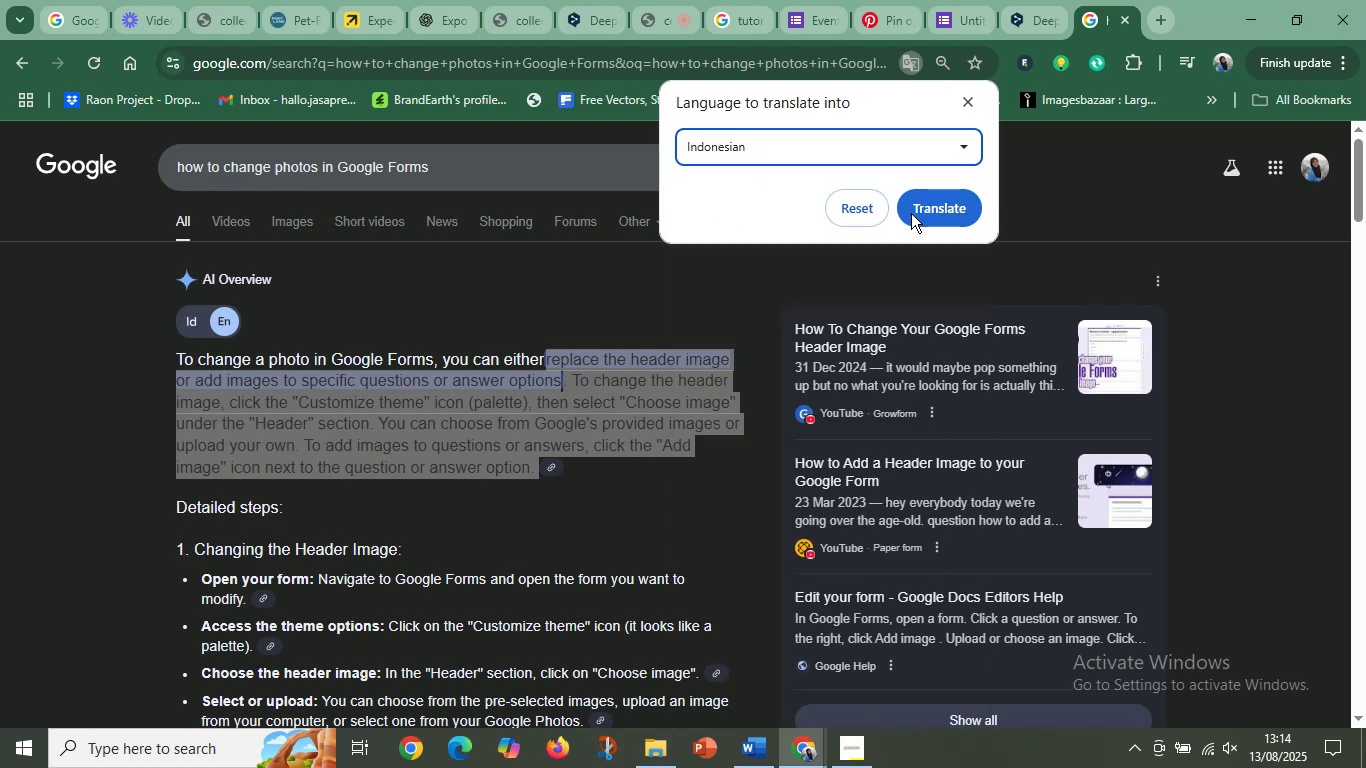 
left_click([911, 213])
 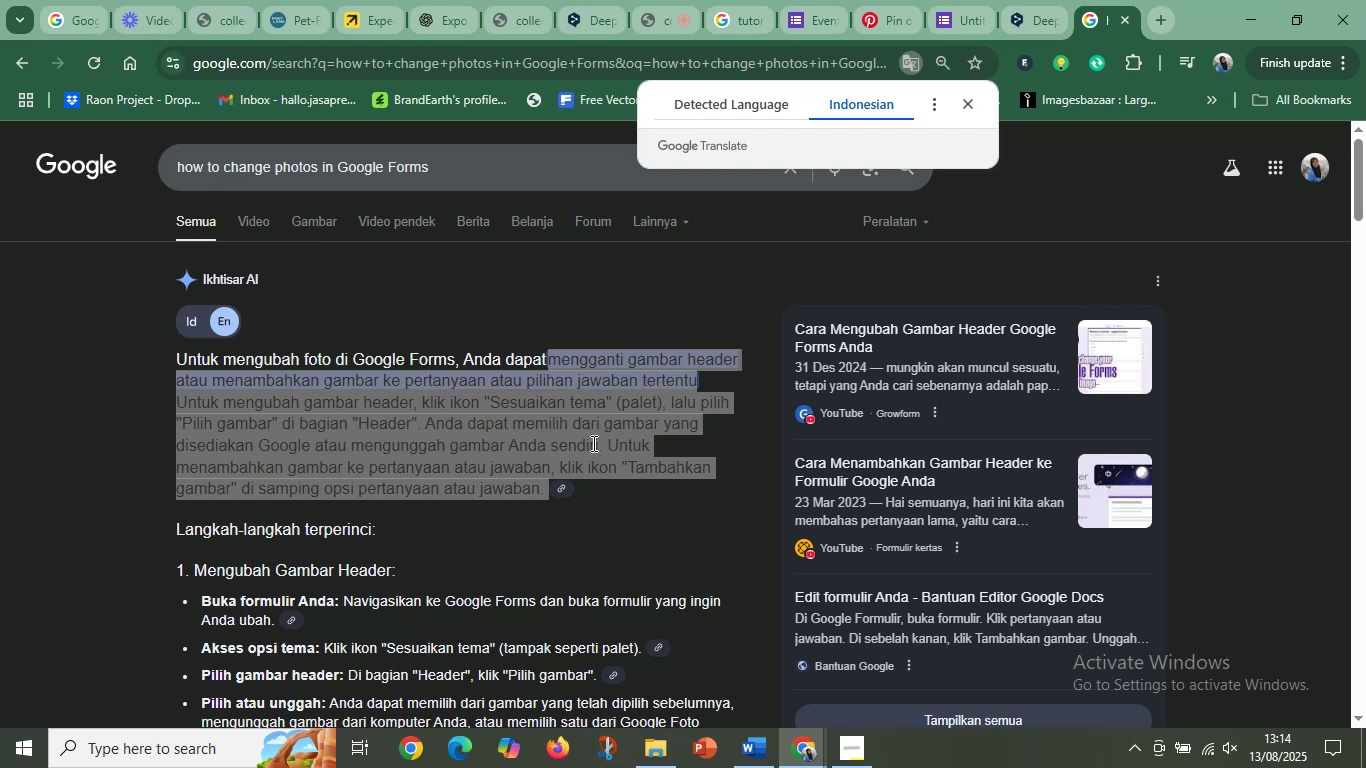 
wait(19.15)
 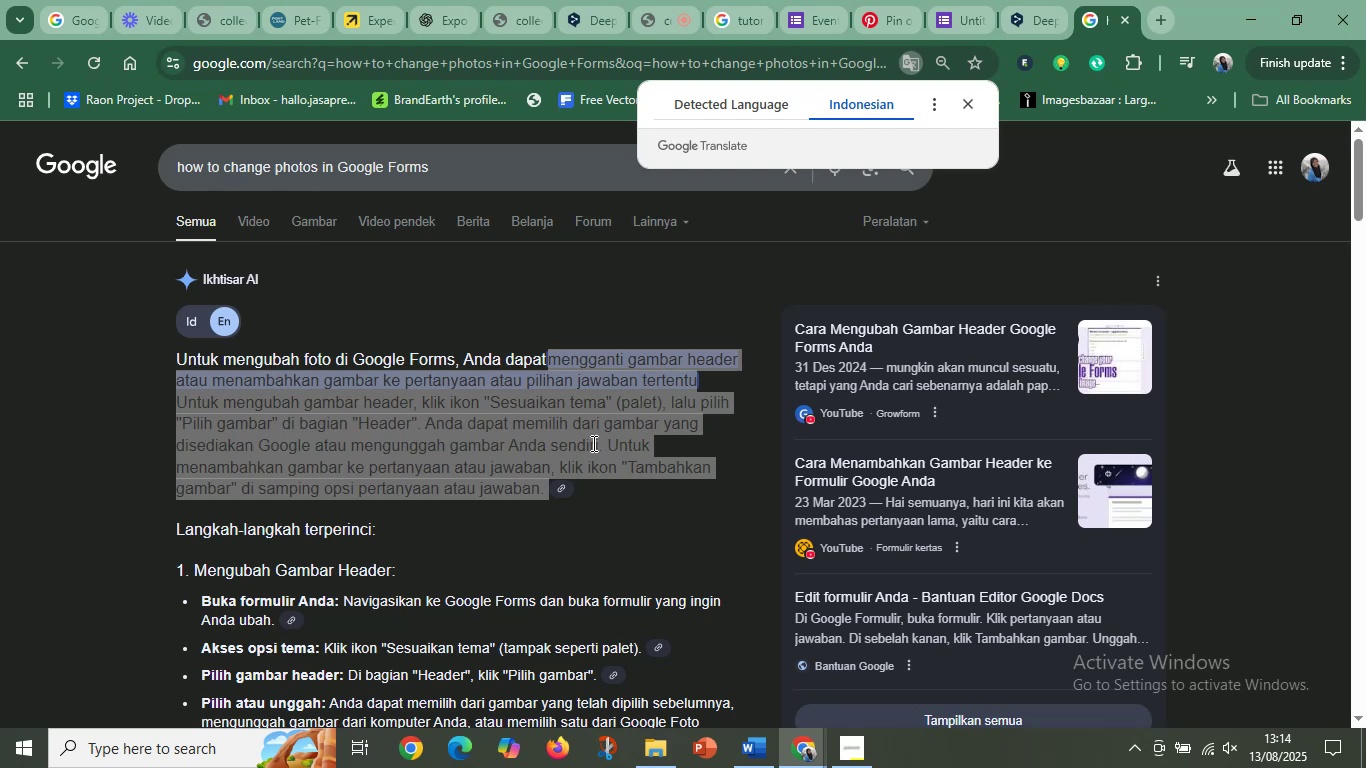 
double_click([960, 9])
 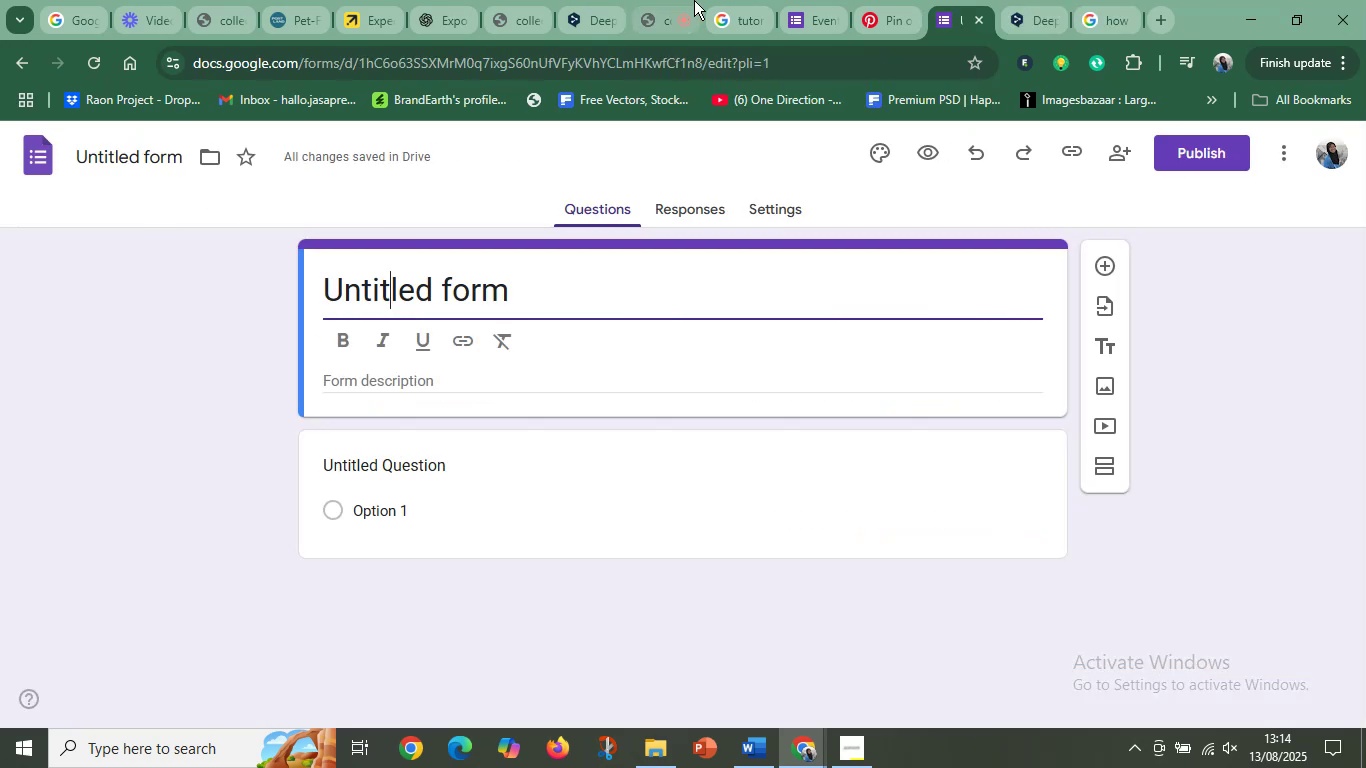 
left_click([798, 0])
 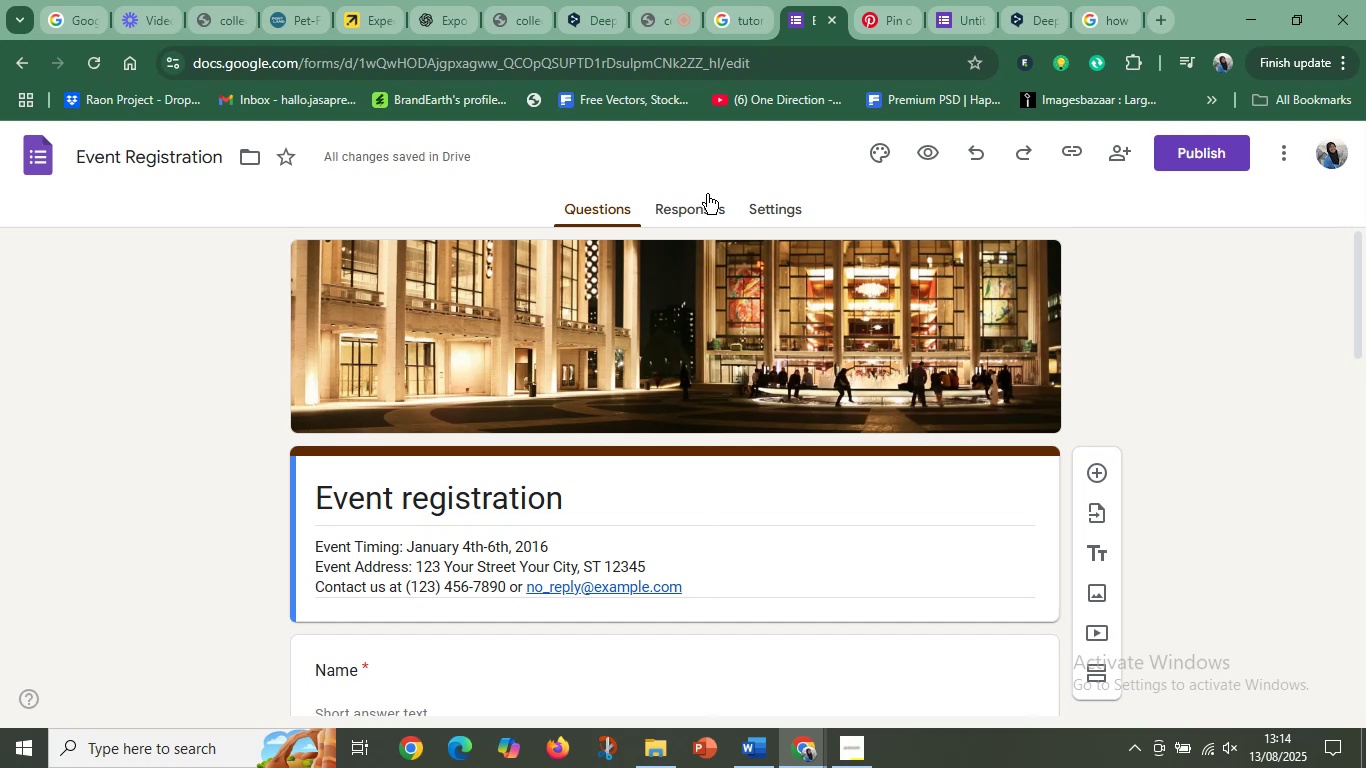 
scroll: coordinate [618, 295], scroll_direction: up, amount: 4.0
 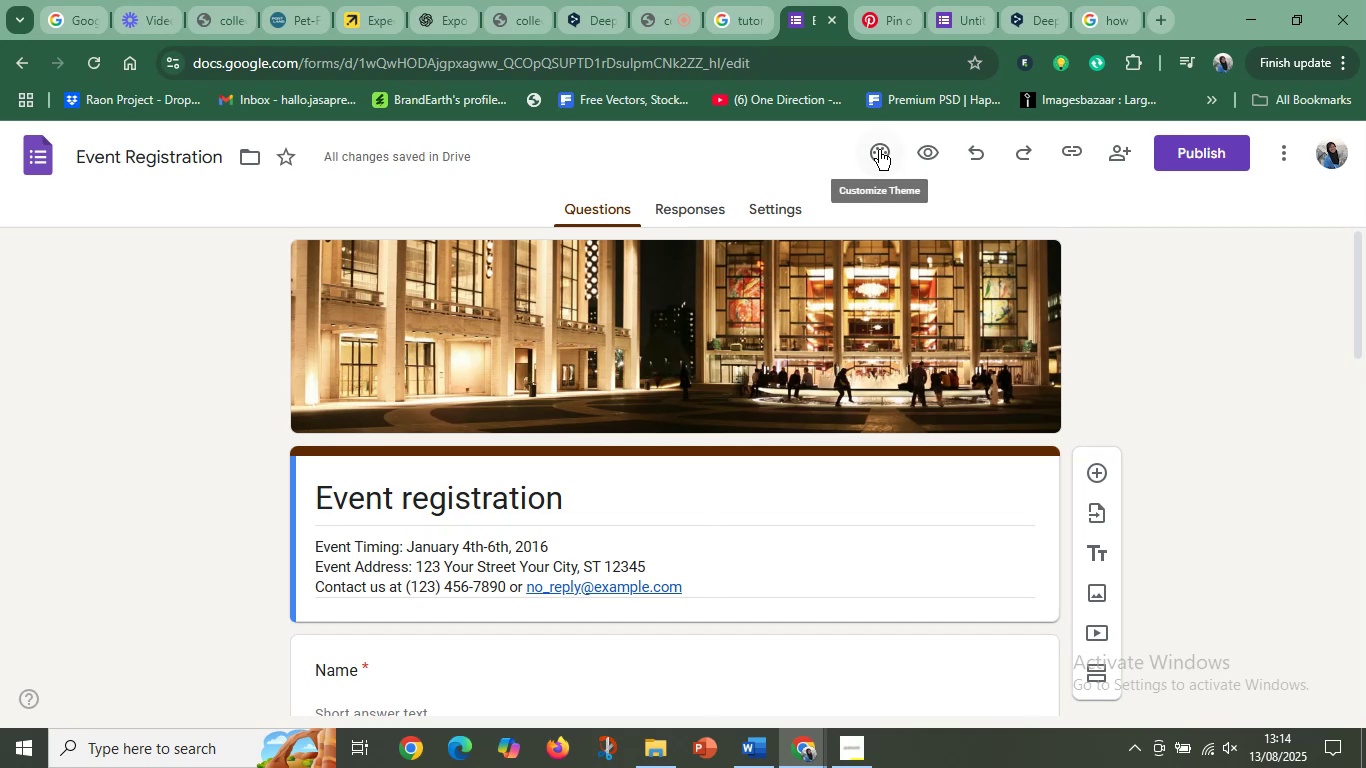 
left_click([879, 150])
 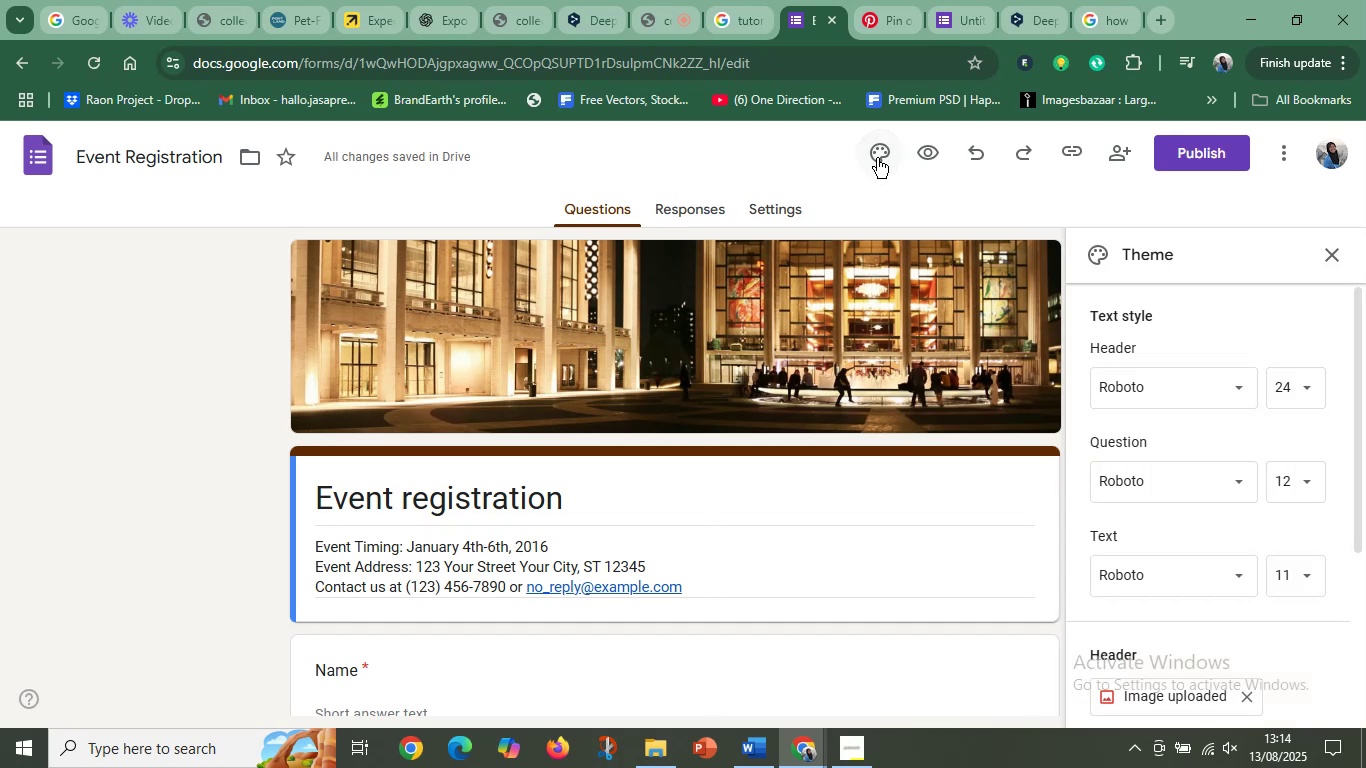 
left_click([903, 369])
 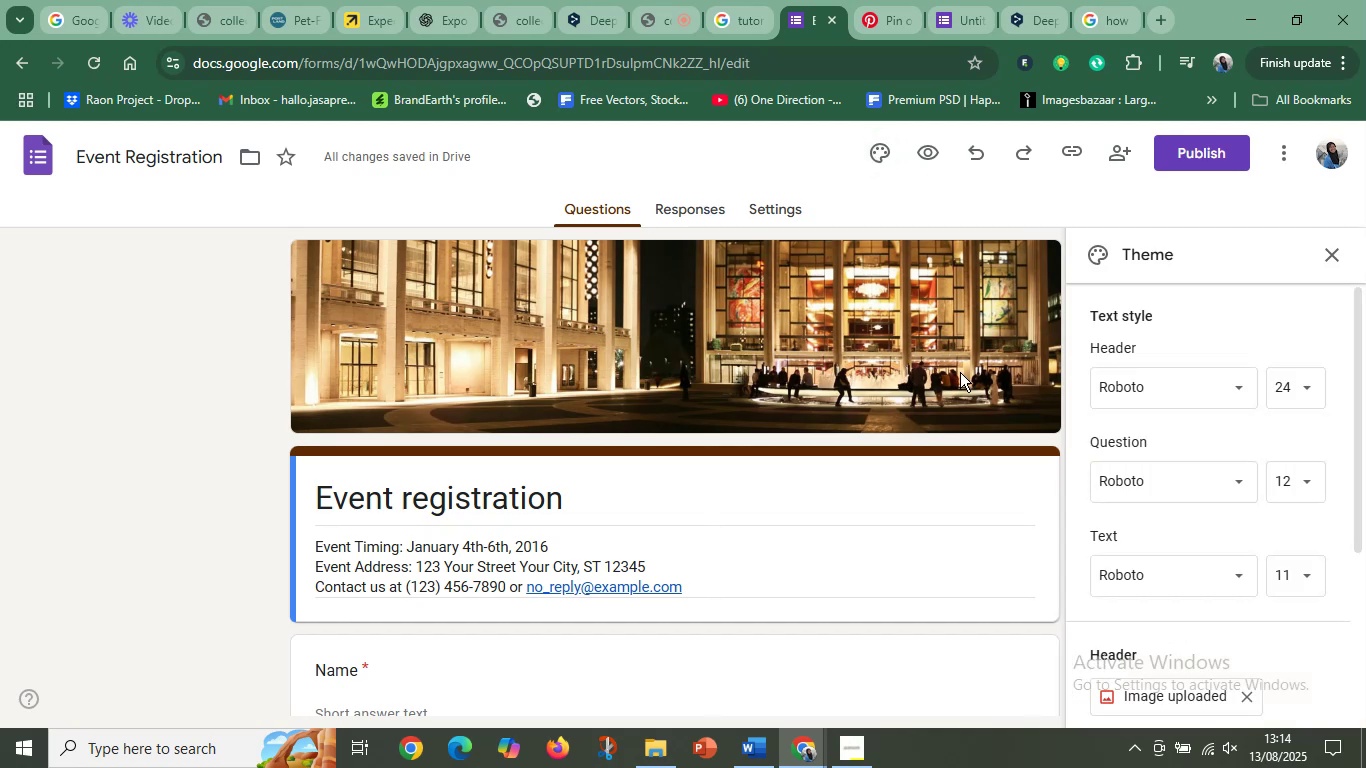 
scroll: coordinate [1119, 412], scroll_direction: down, amount: 4.0
 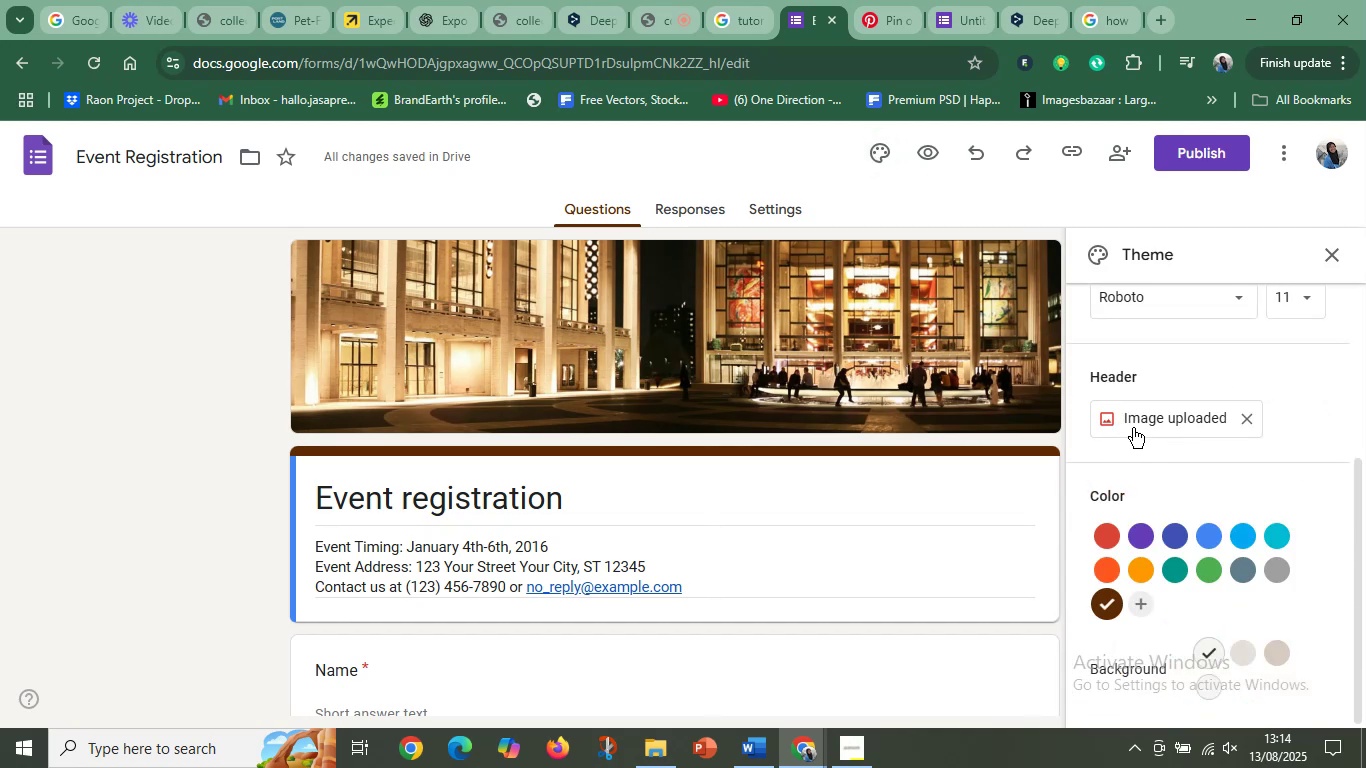 
left_click([1109, 420])
 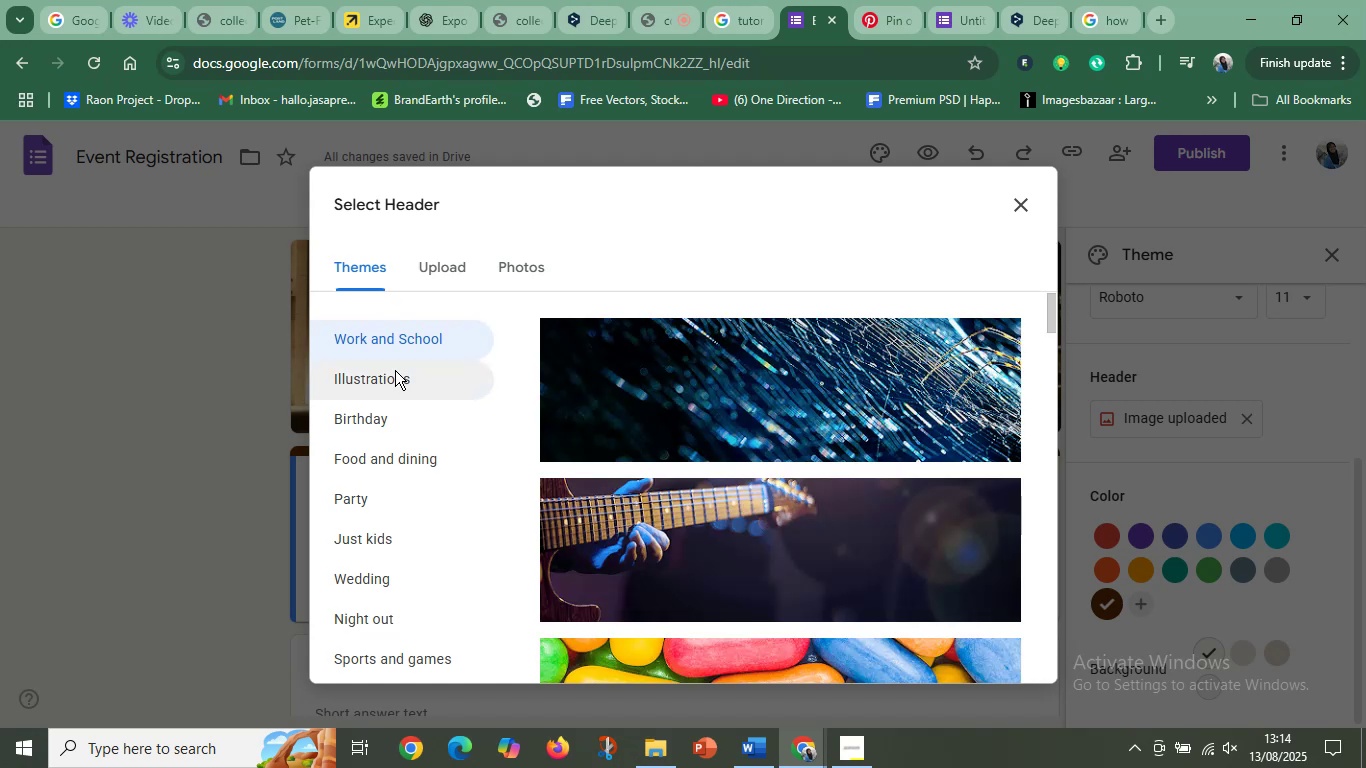 
scroll: coordinate [355, 419], scroll_direction: down, amount: 23.0
 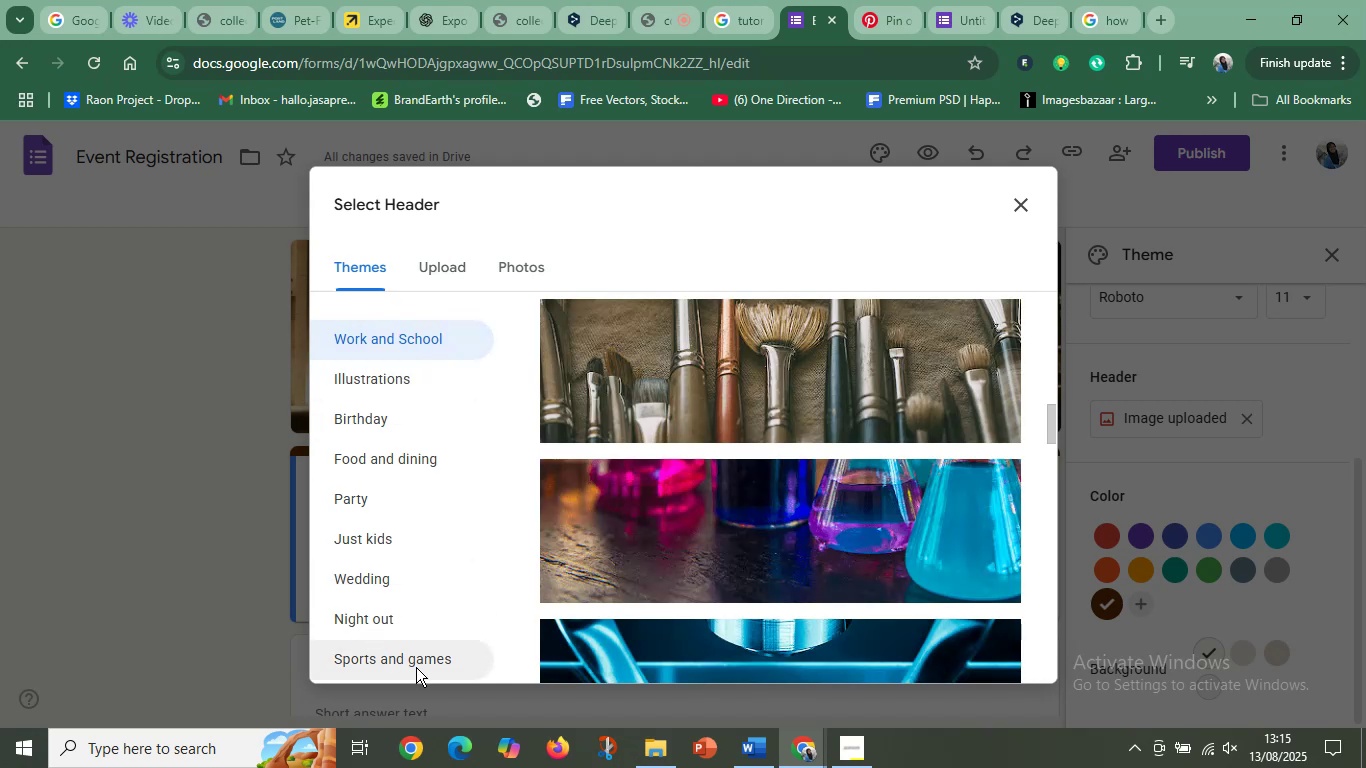 
left_click([416, 667])
 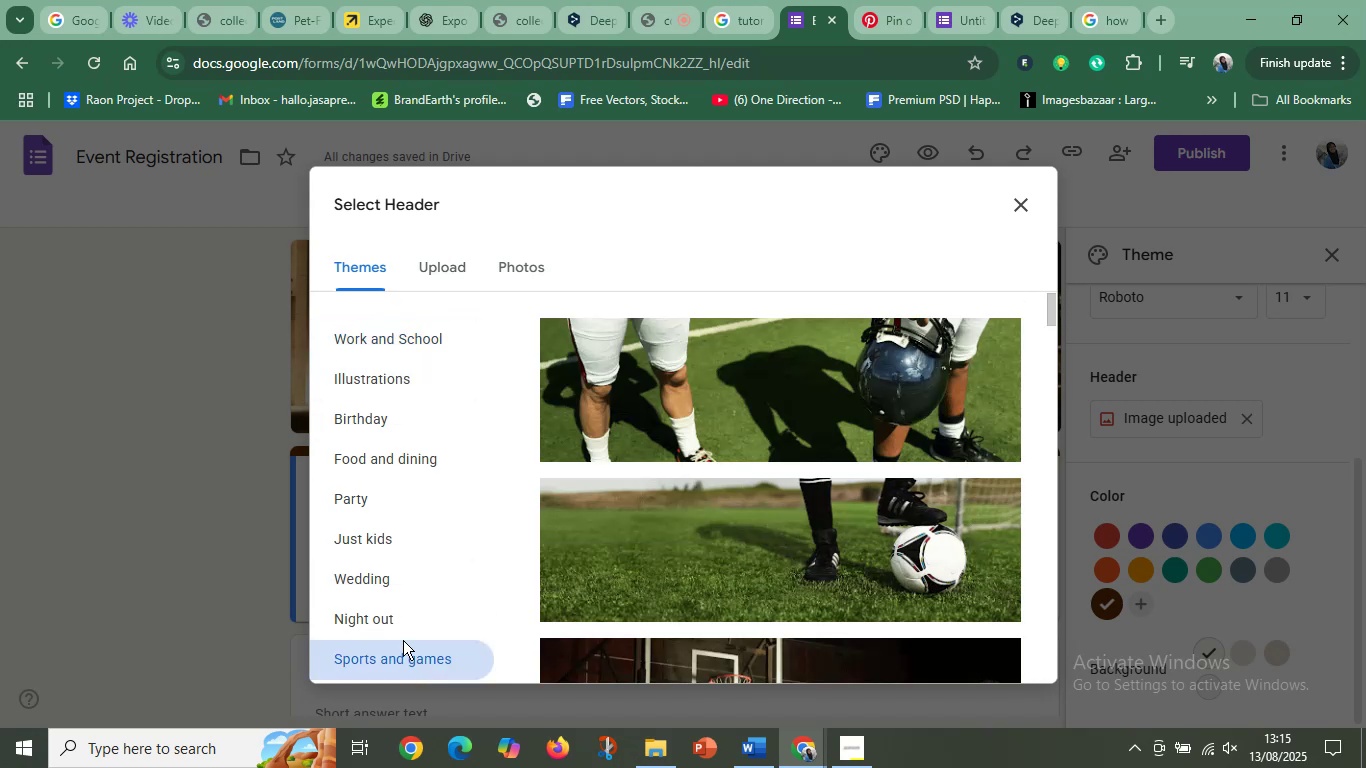 
left_click([403, 640])
 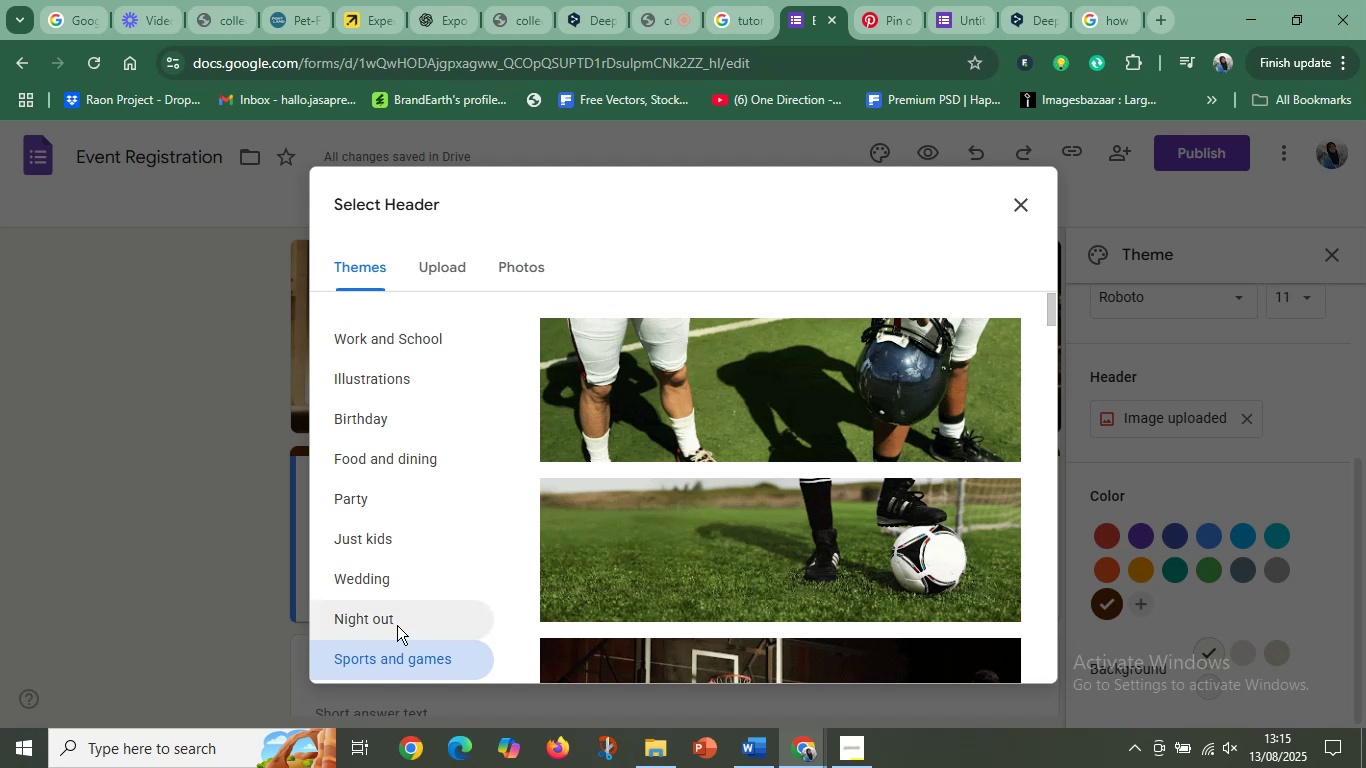 
left_click([395, 620])
 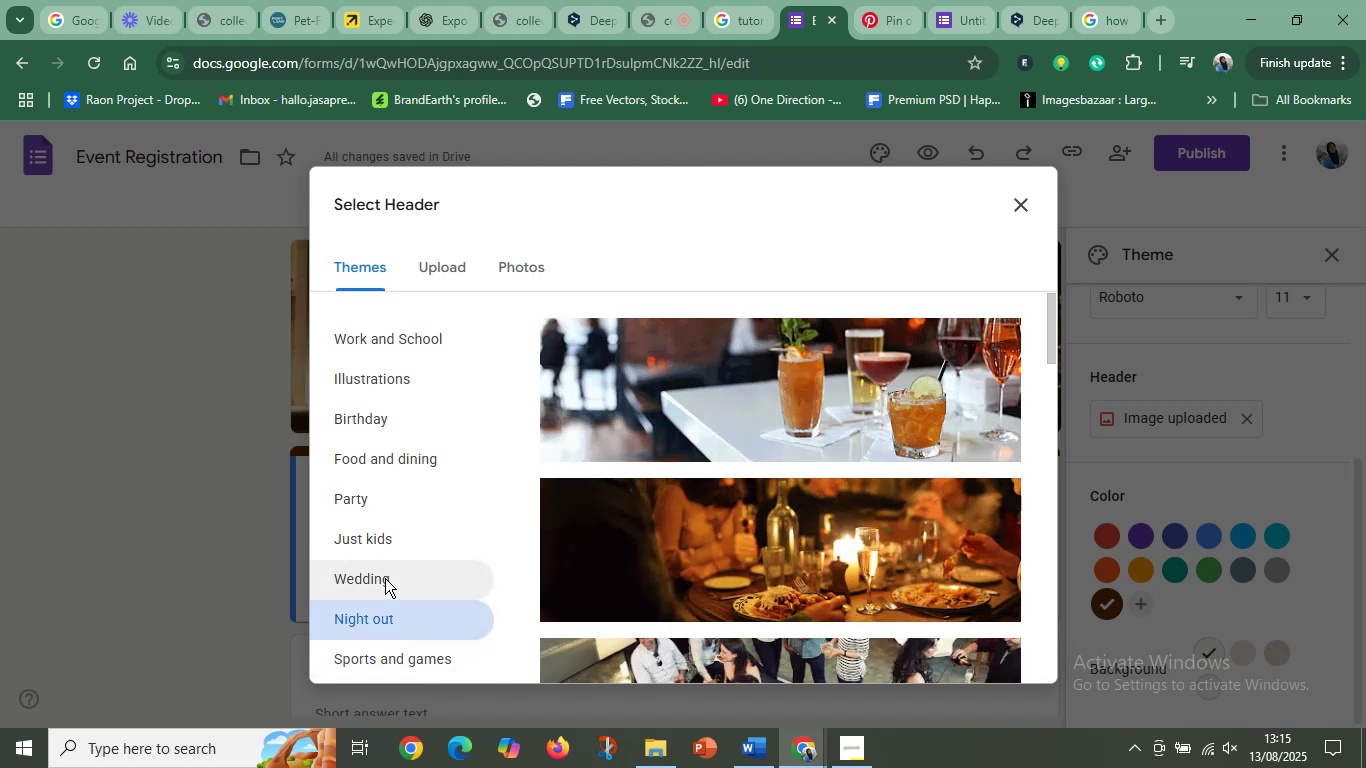 
left_click([385, 578])
 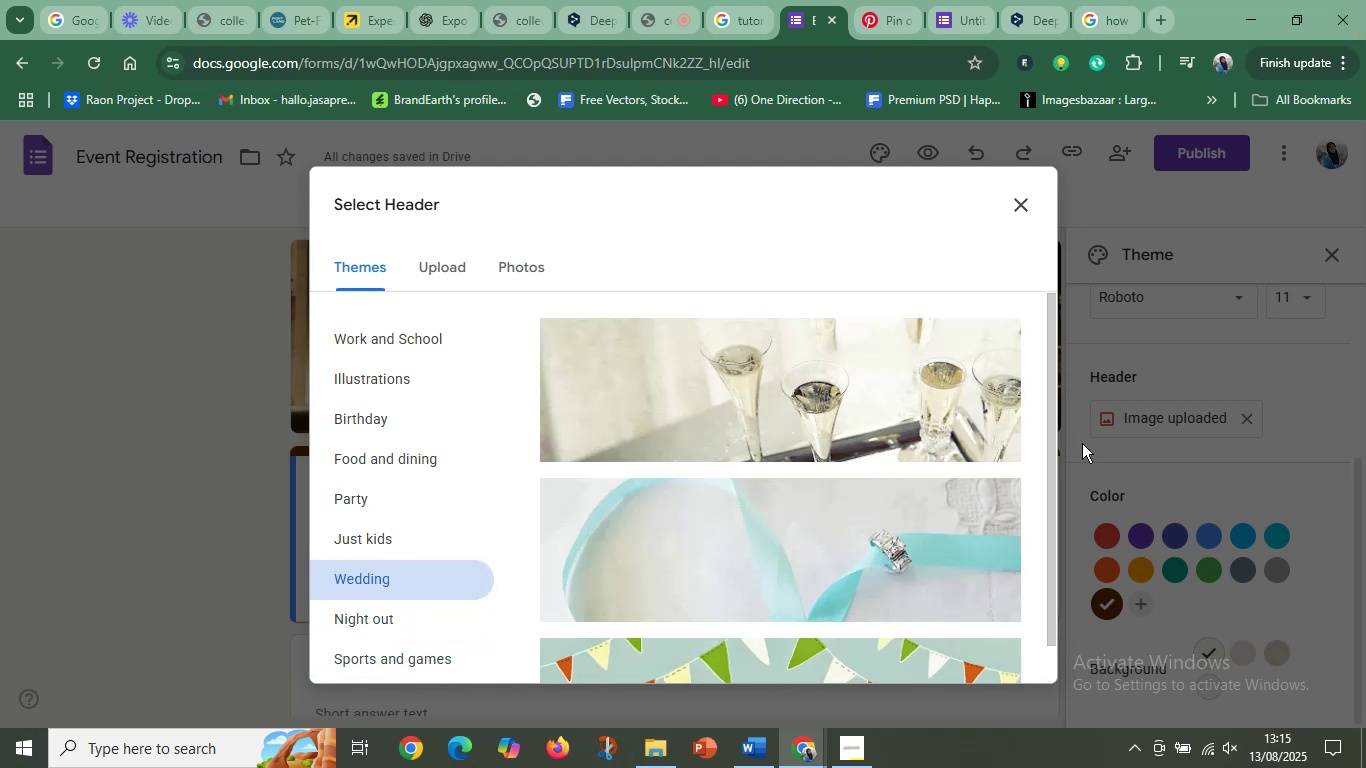 
scroll: coordinate [416, 430], scroll_direction: up, amount: 1.0
 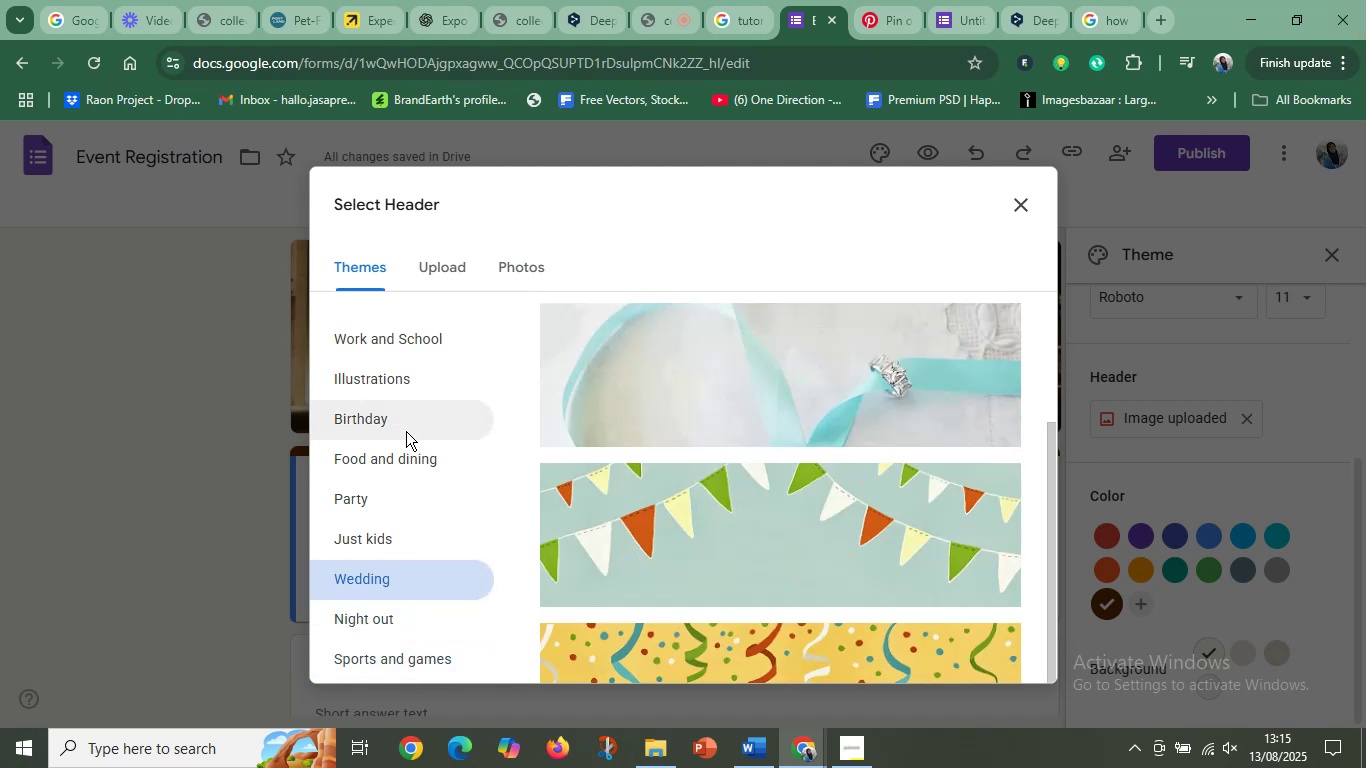 
left_click([406, 431])
 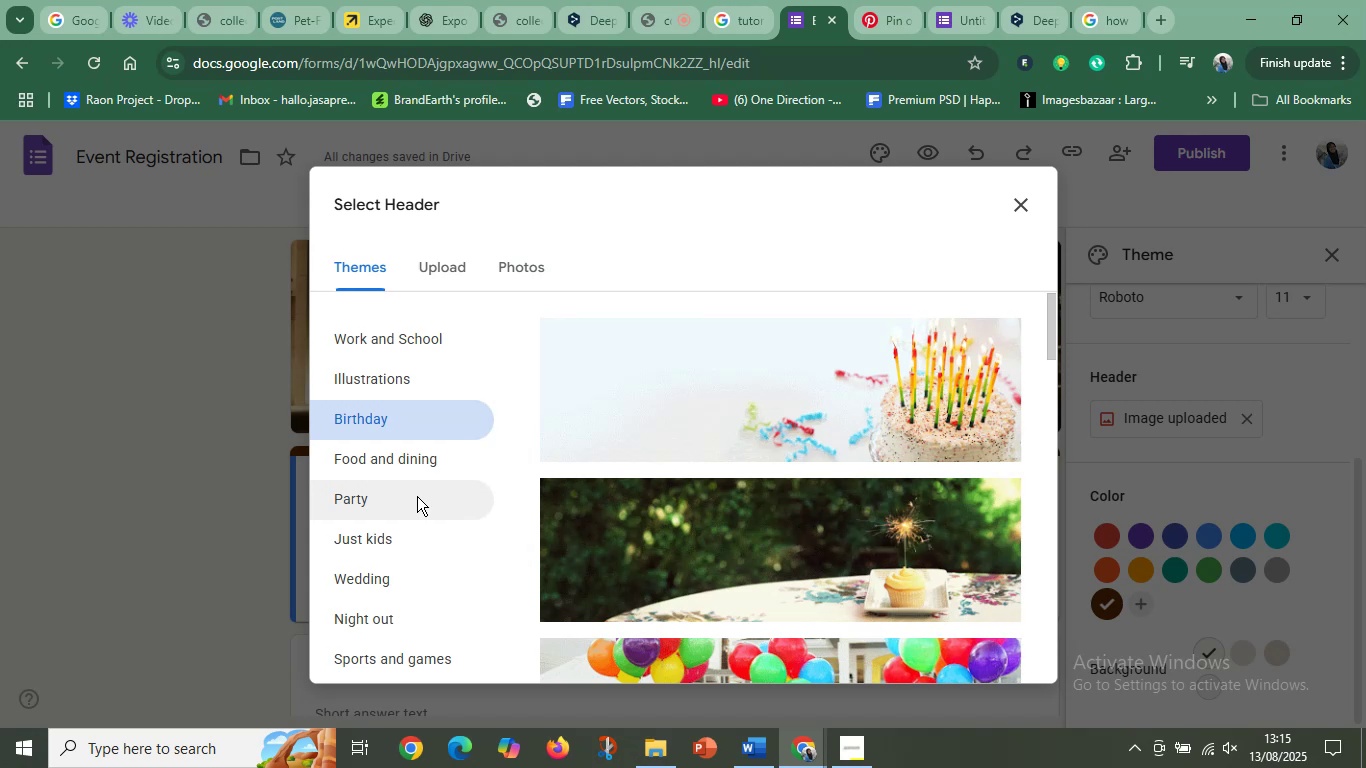 
mouse_move([486, -8])
 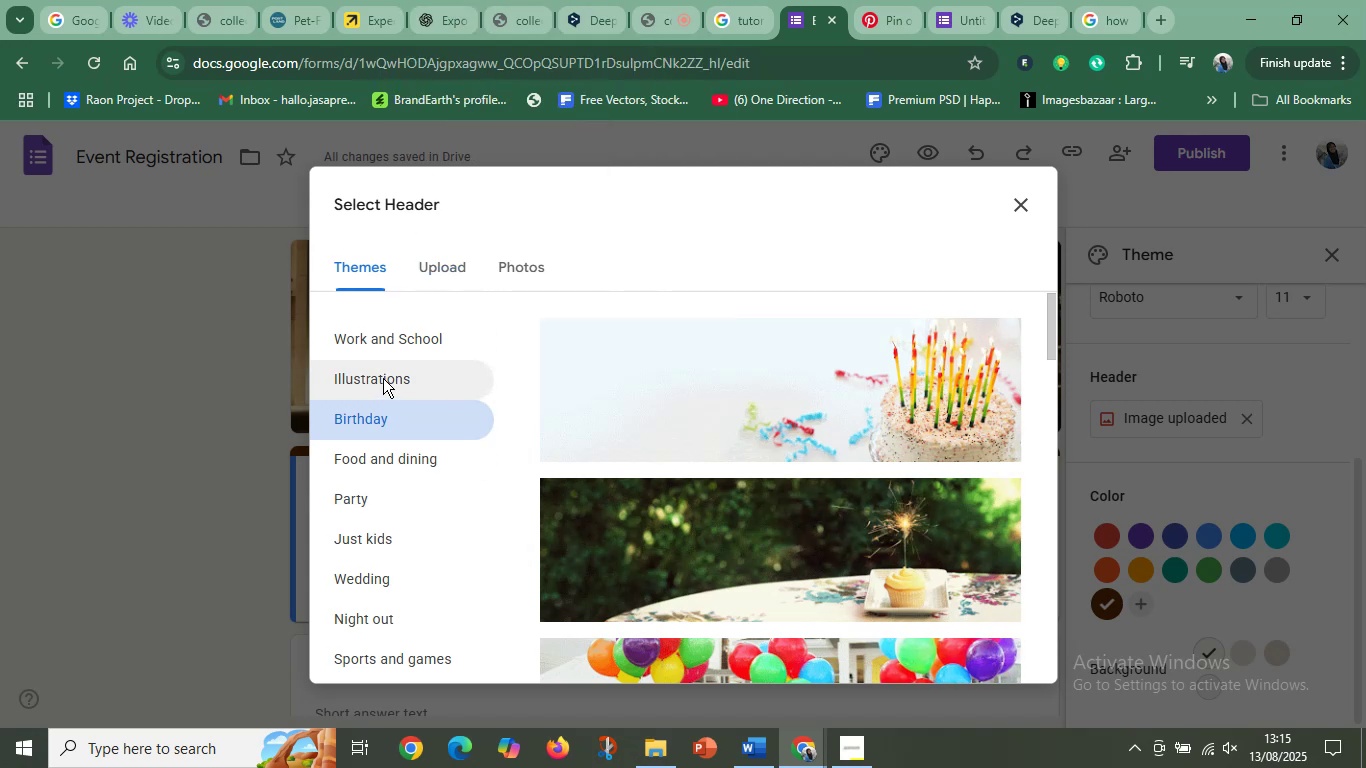 
left_click([382, 365])
 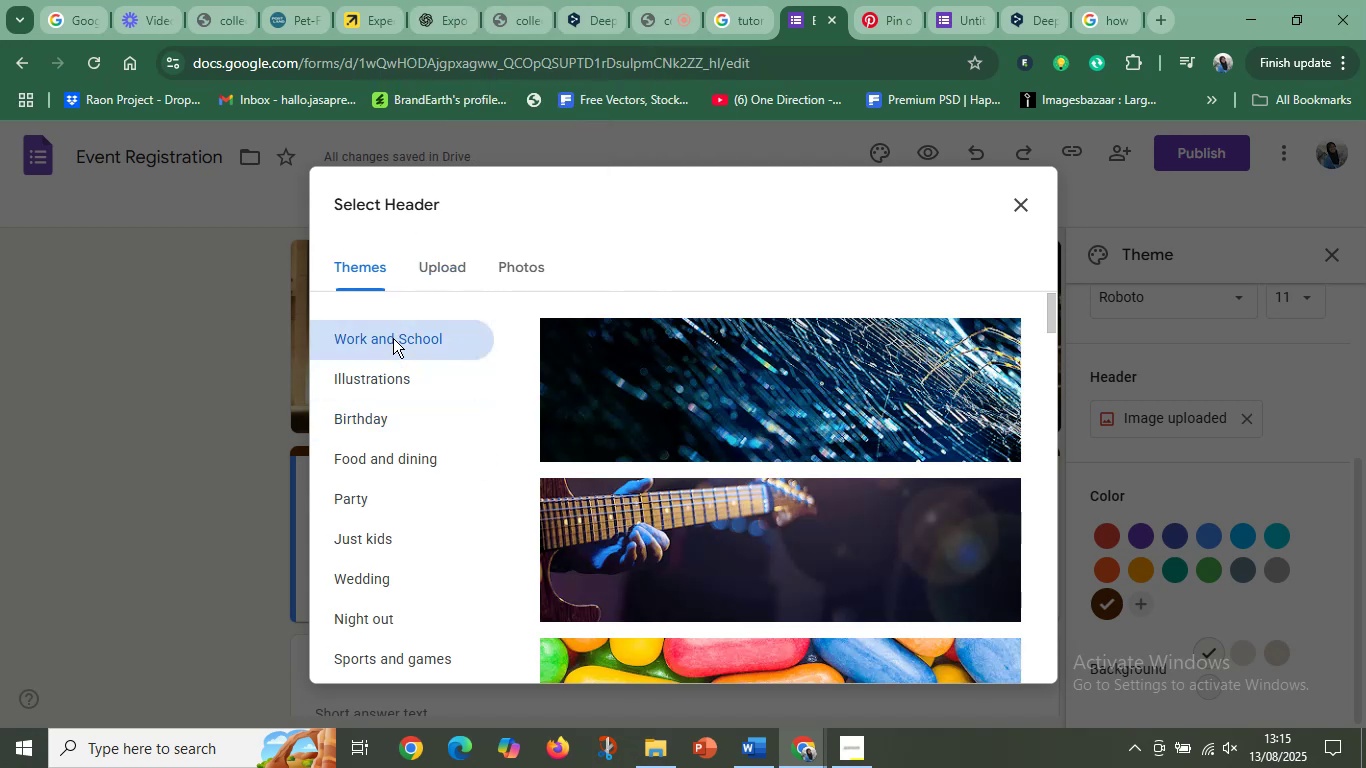 
scroll: coordinate [741, 536], scroll_direction: down, amount: 10.0
 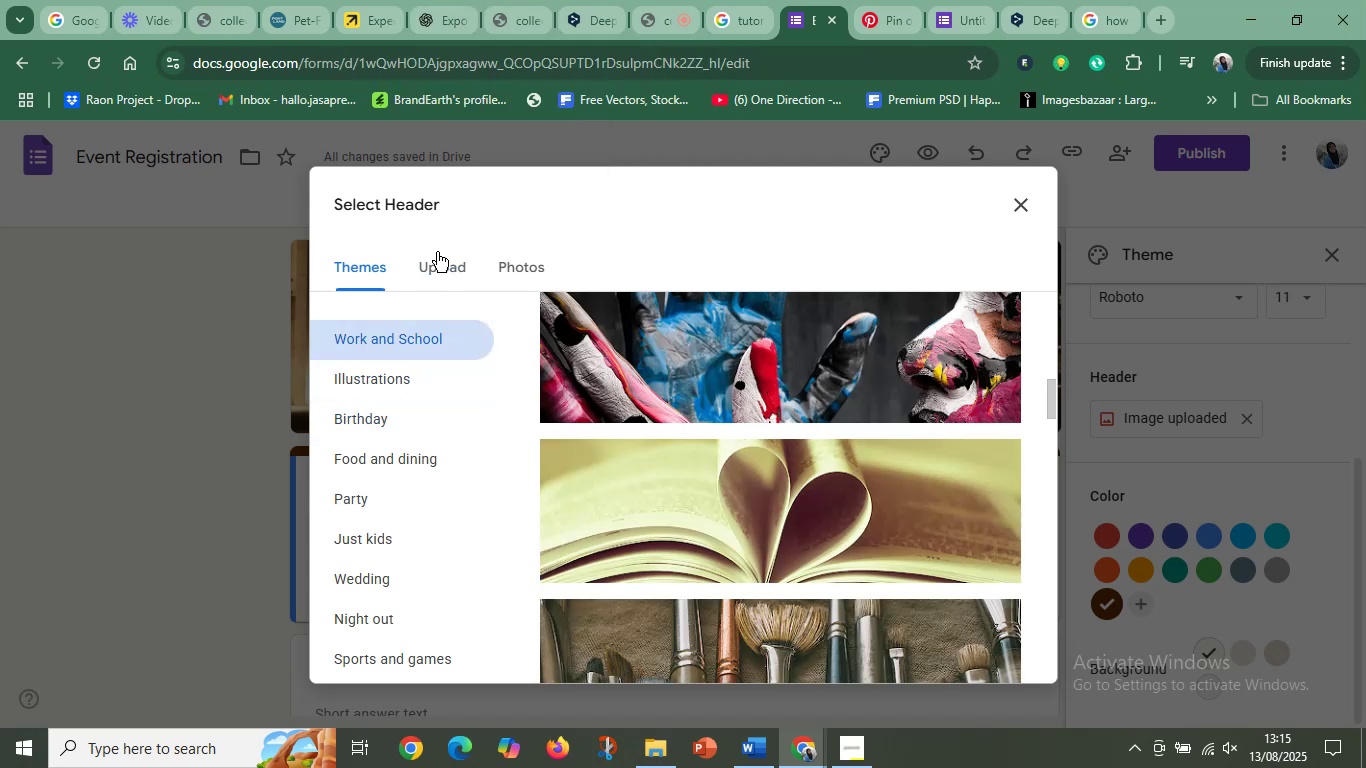 
left_click([462, 271])
 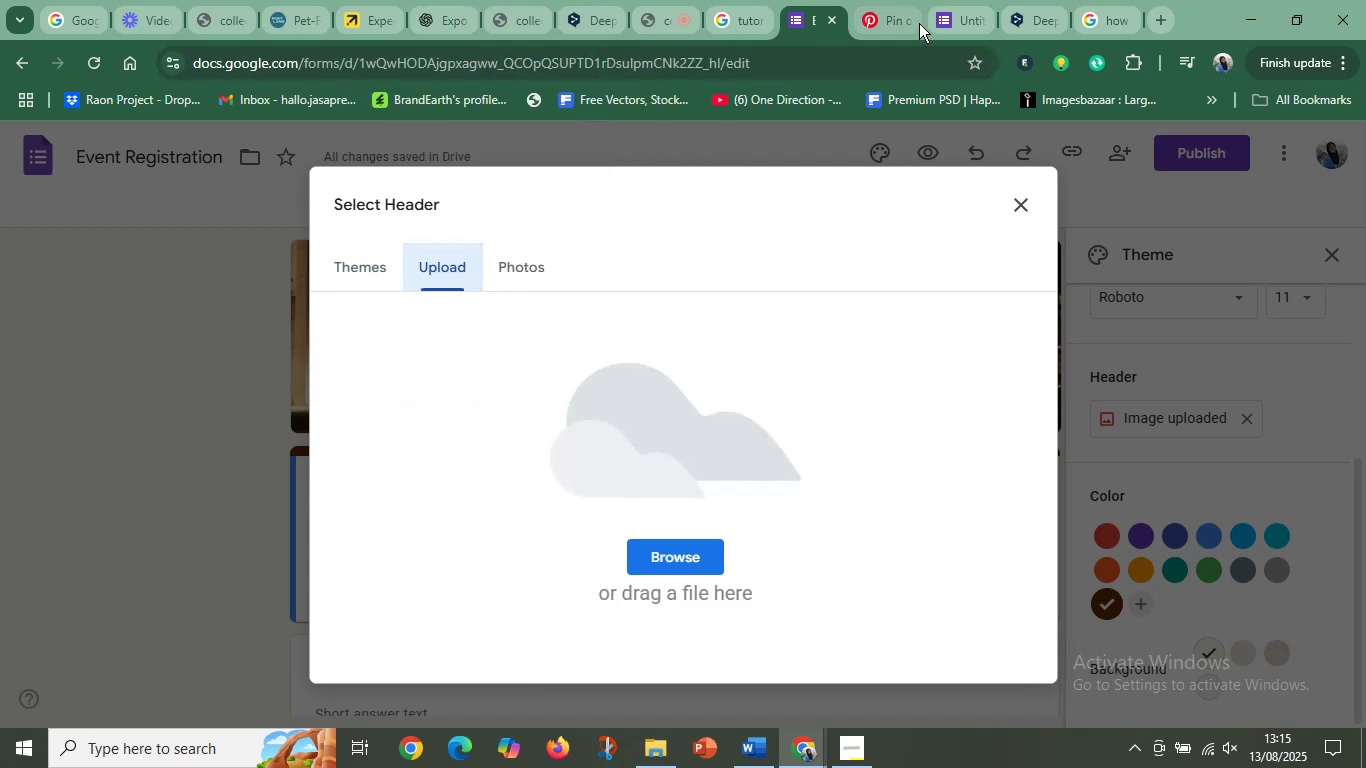 
left_click([887, 15])
 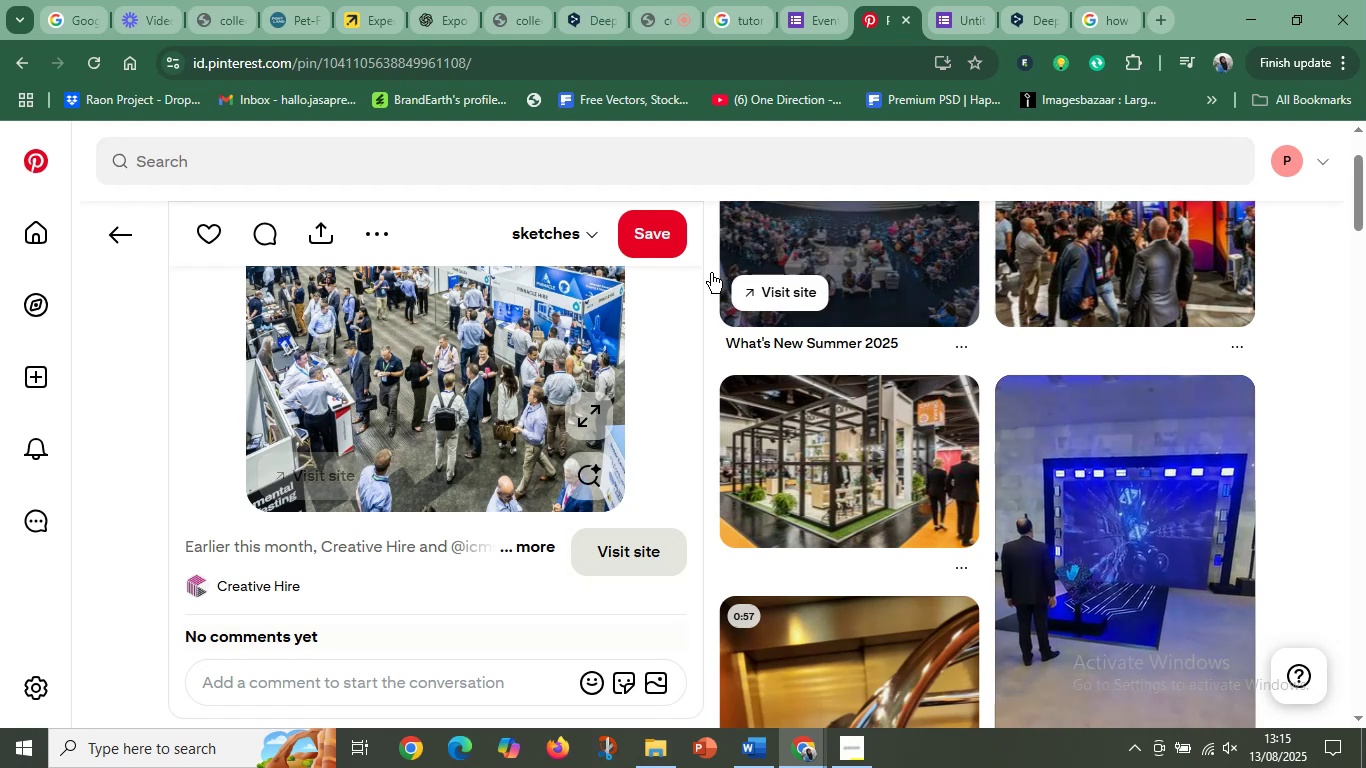 
left_click_drag(start_coordinate=[530, 349], to_coordinate=[706, 427])
 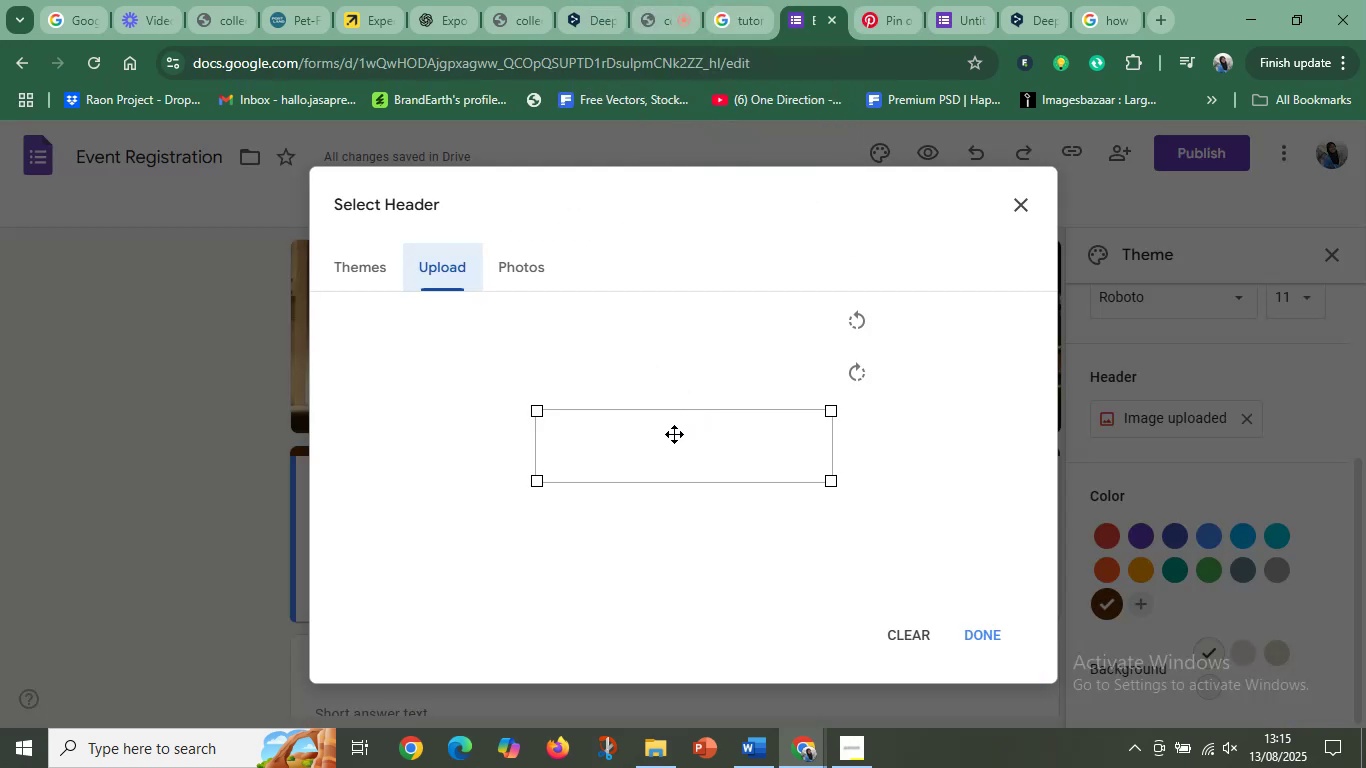 
wait(5.92)
 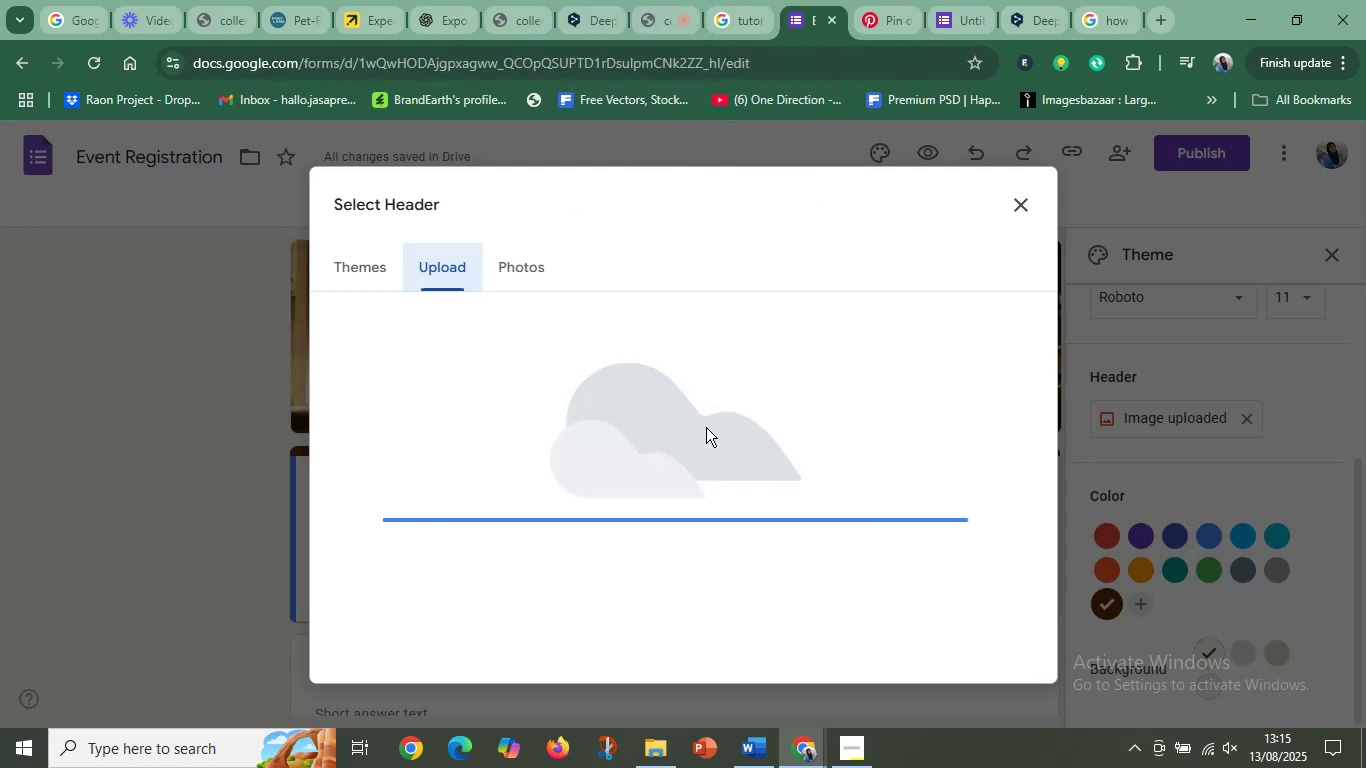 
hold_key(key=CapsLock, duration=1.52)
 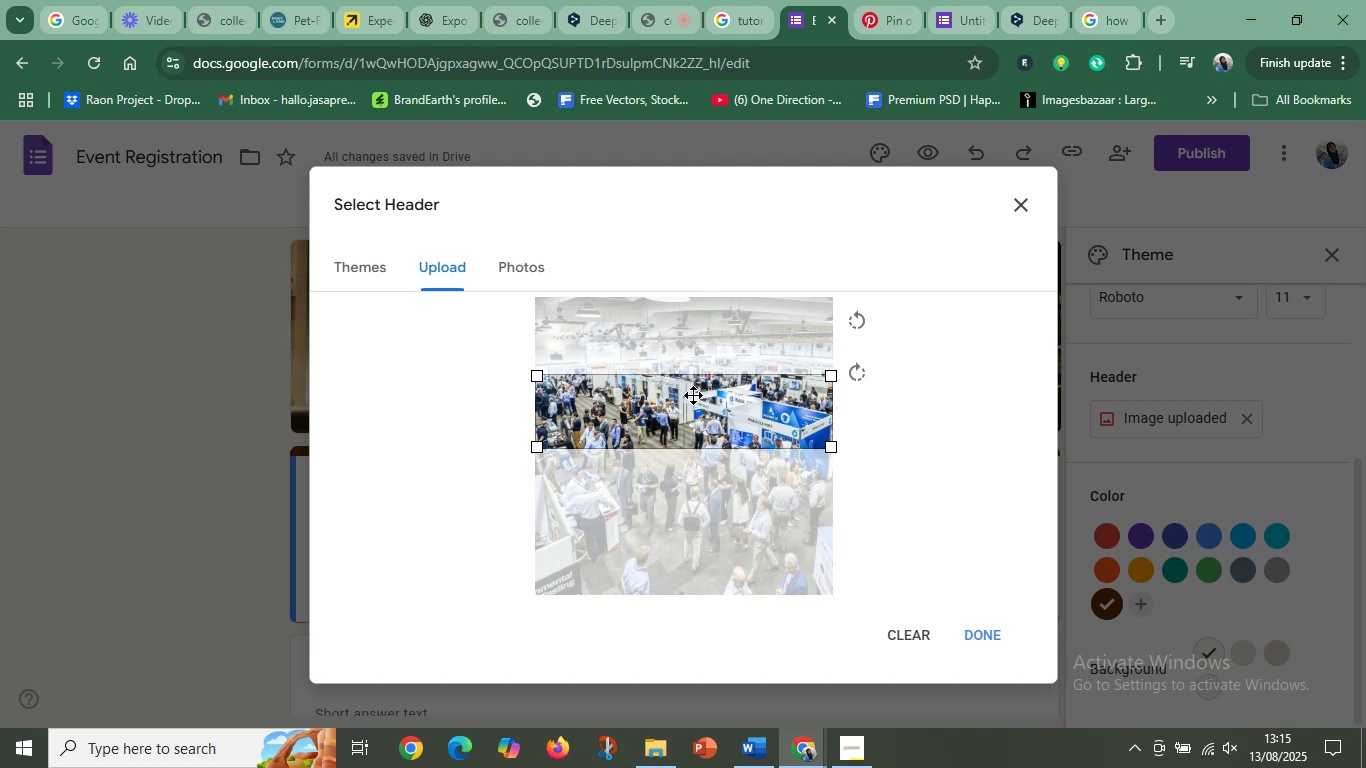 
left_click_drag(start_coordinate=[688, 430], to_coordinate=[693, 402])
 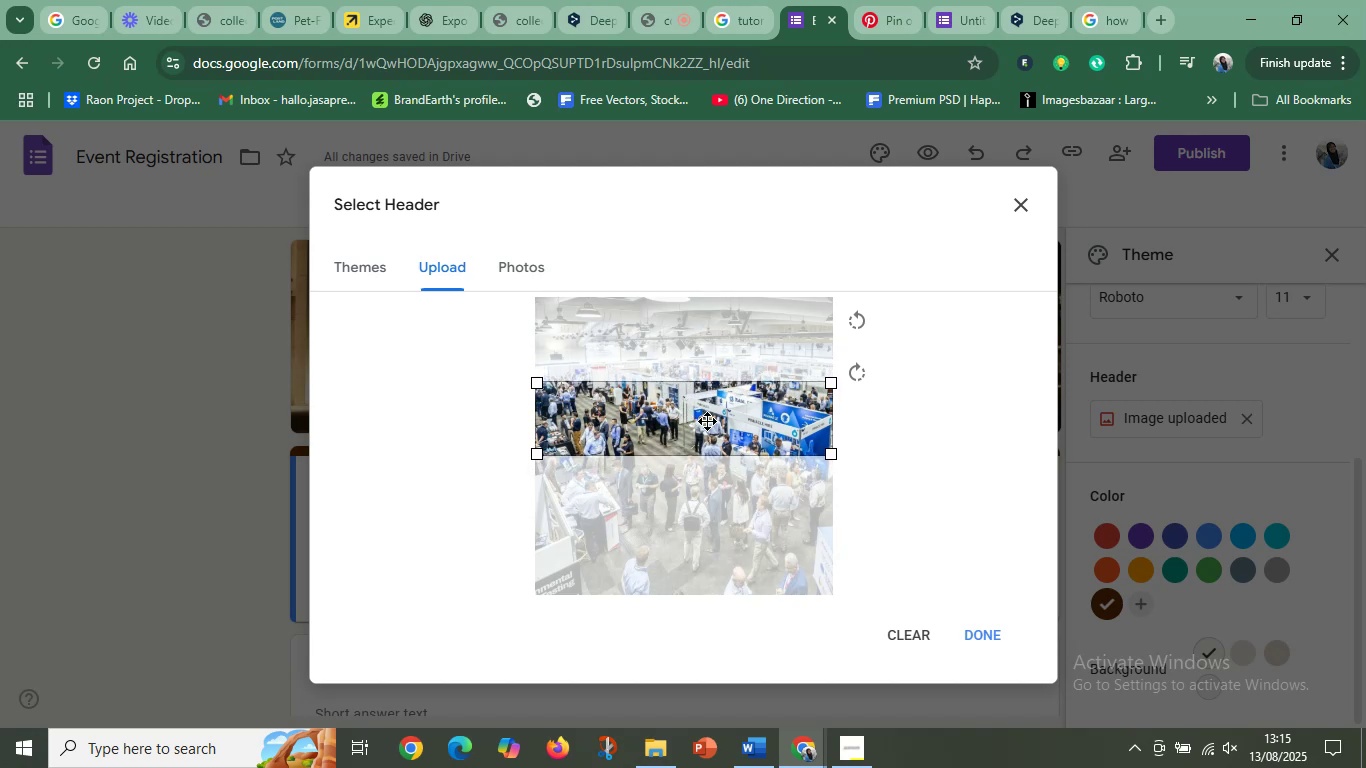 
hold_key(key=CapsLock, duration=1.53)
 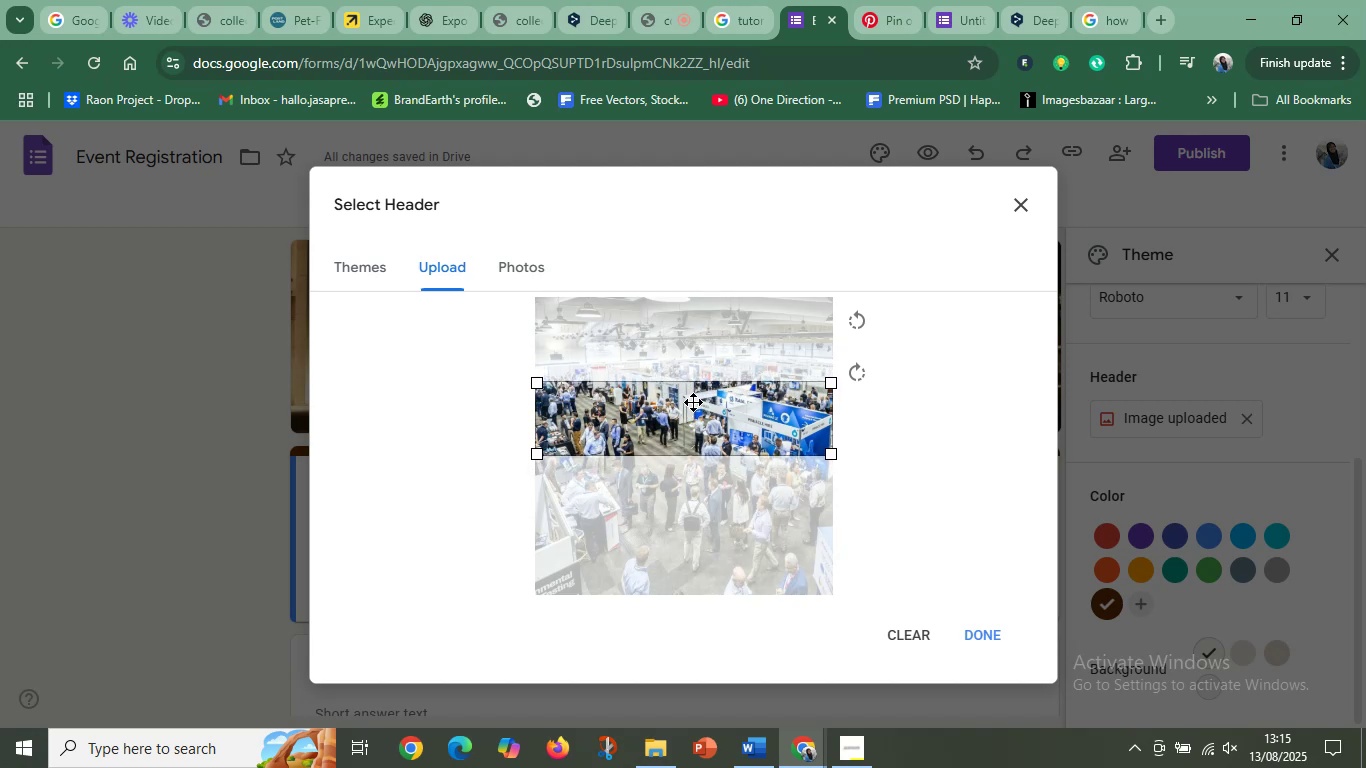 
hold_key(key=CapsLock, duration=0.65)
 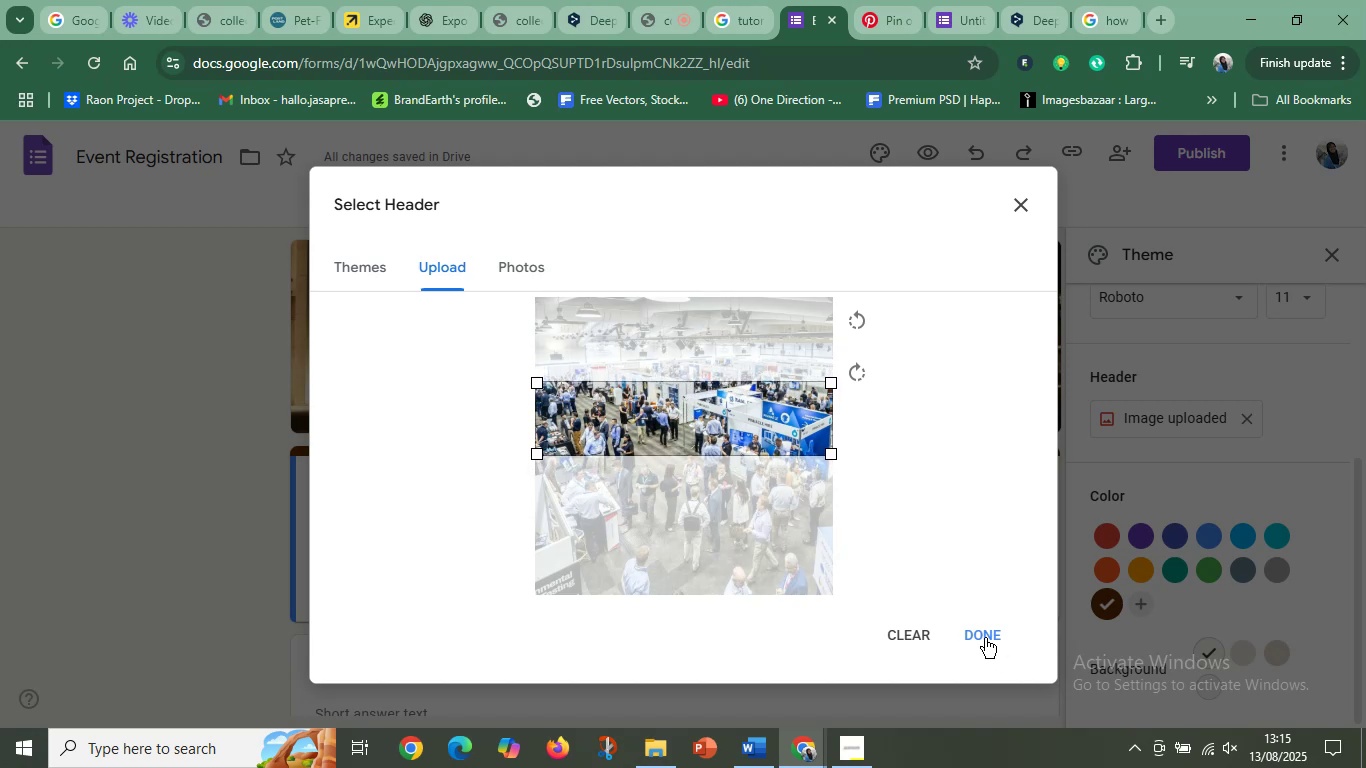 
left_click([986, 637])
 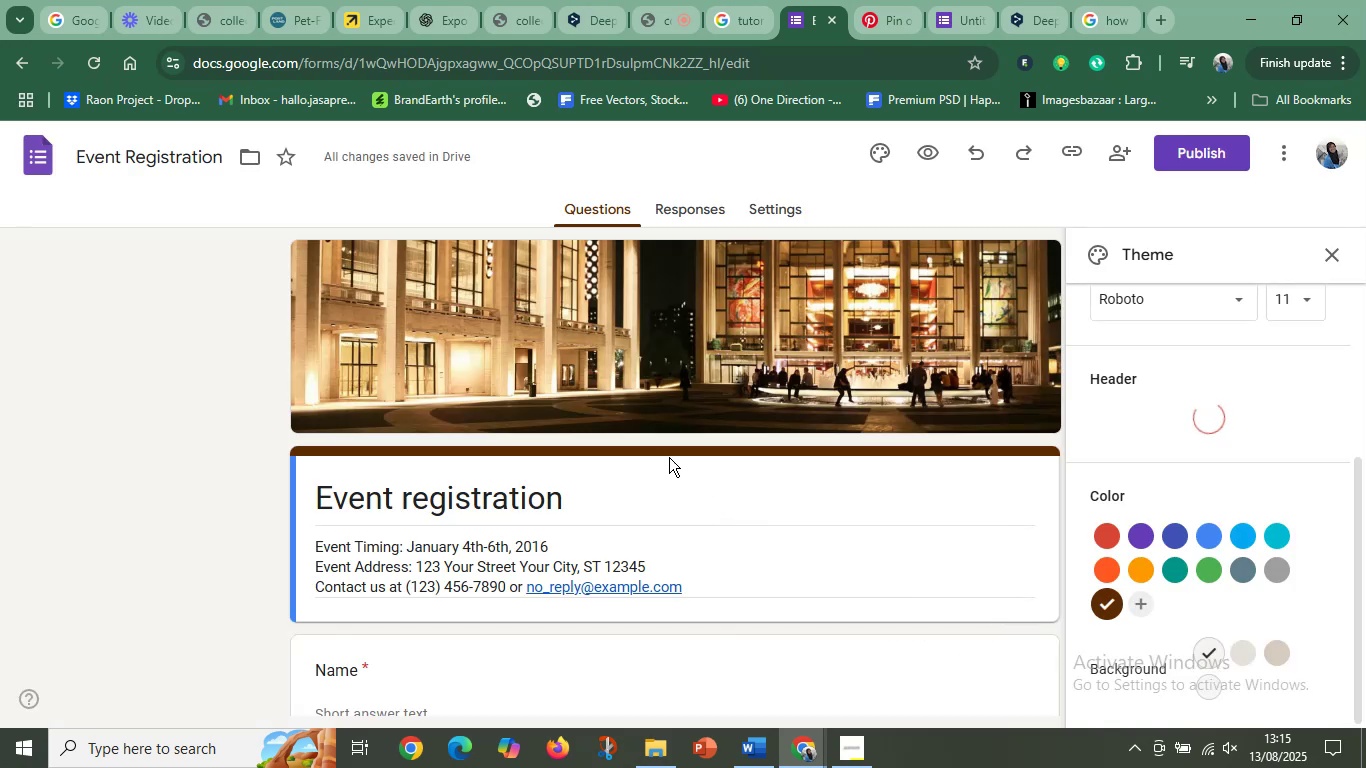 
wait(8.89)
 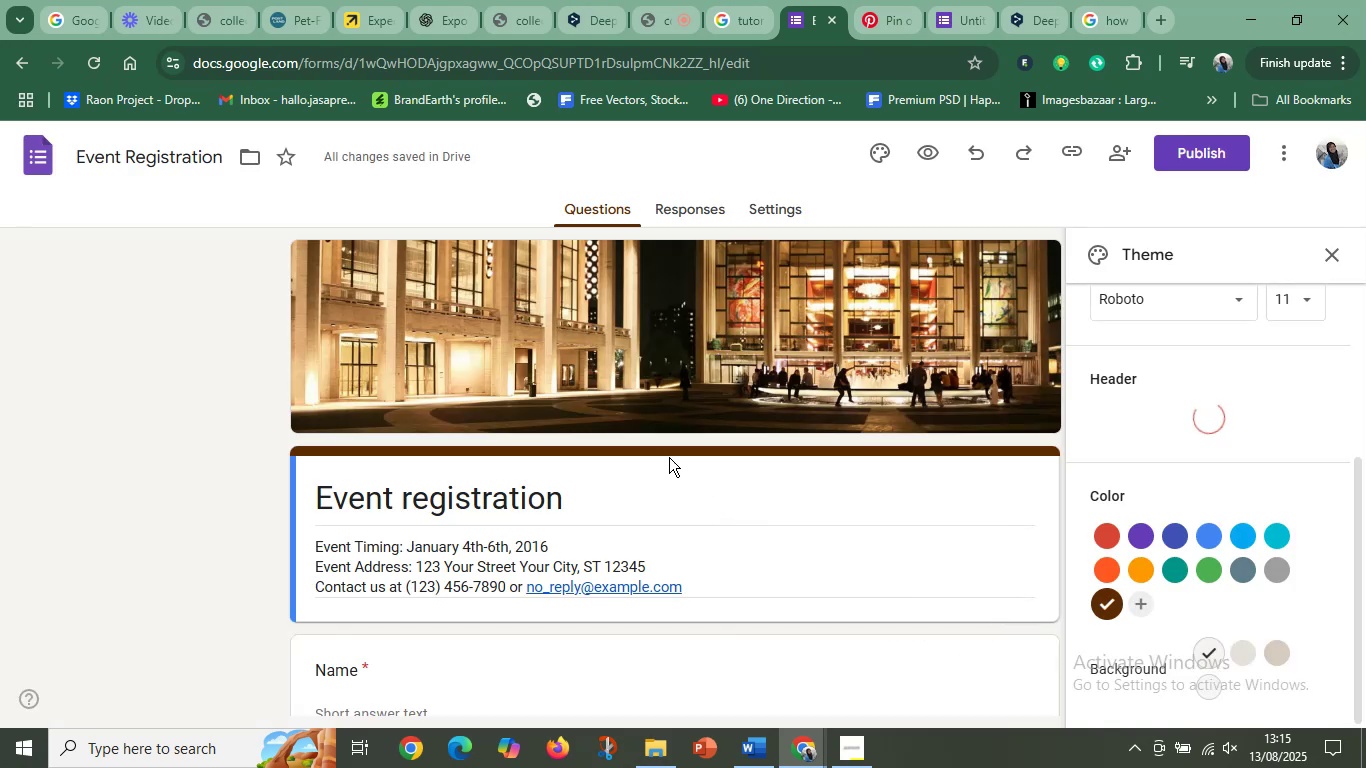 
left_click([716, 446])
 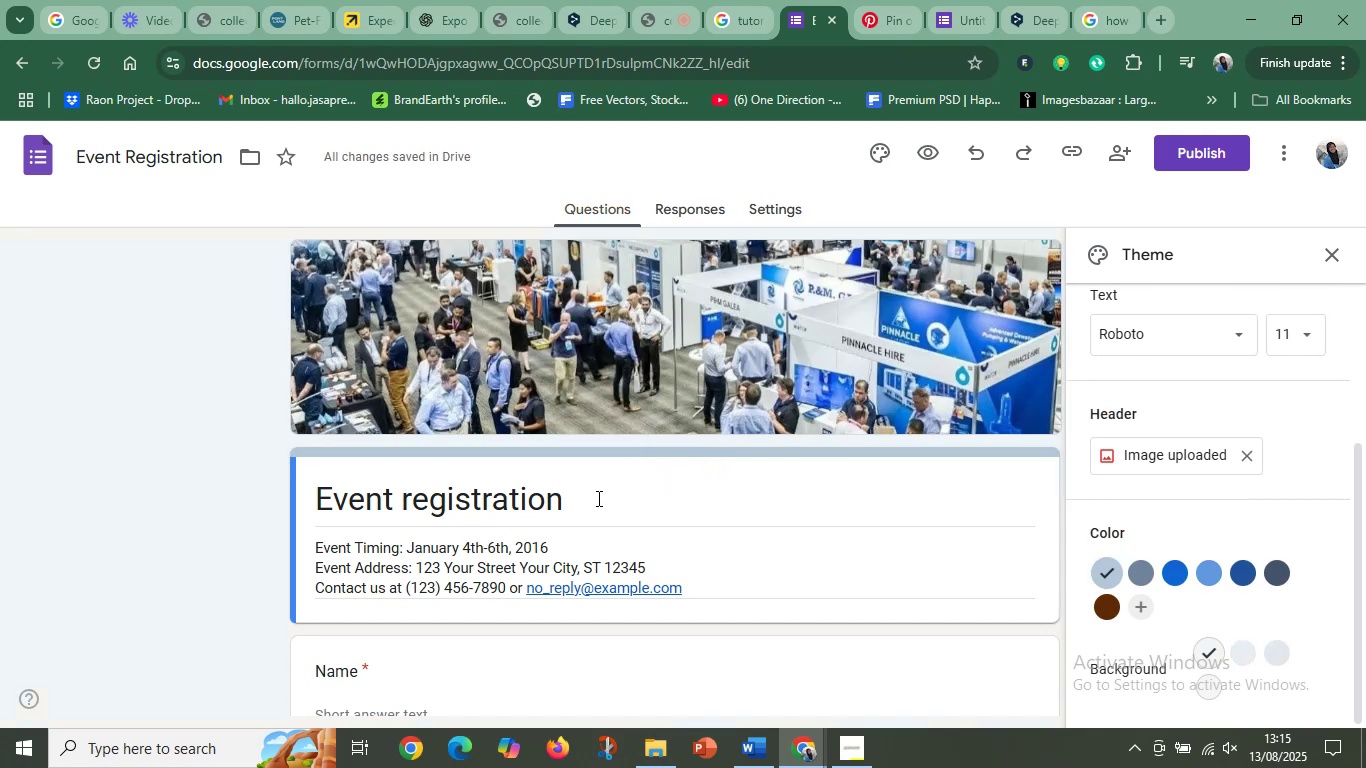 
left_click([588, 502])
 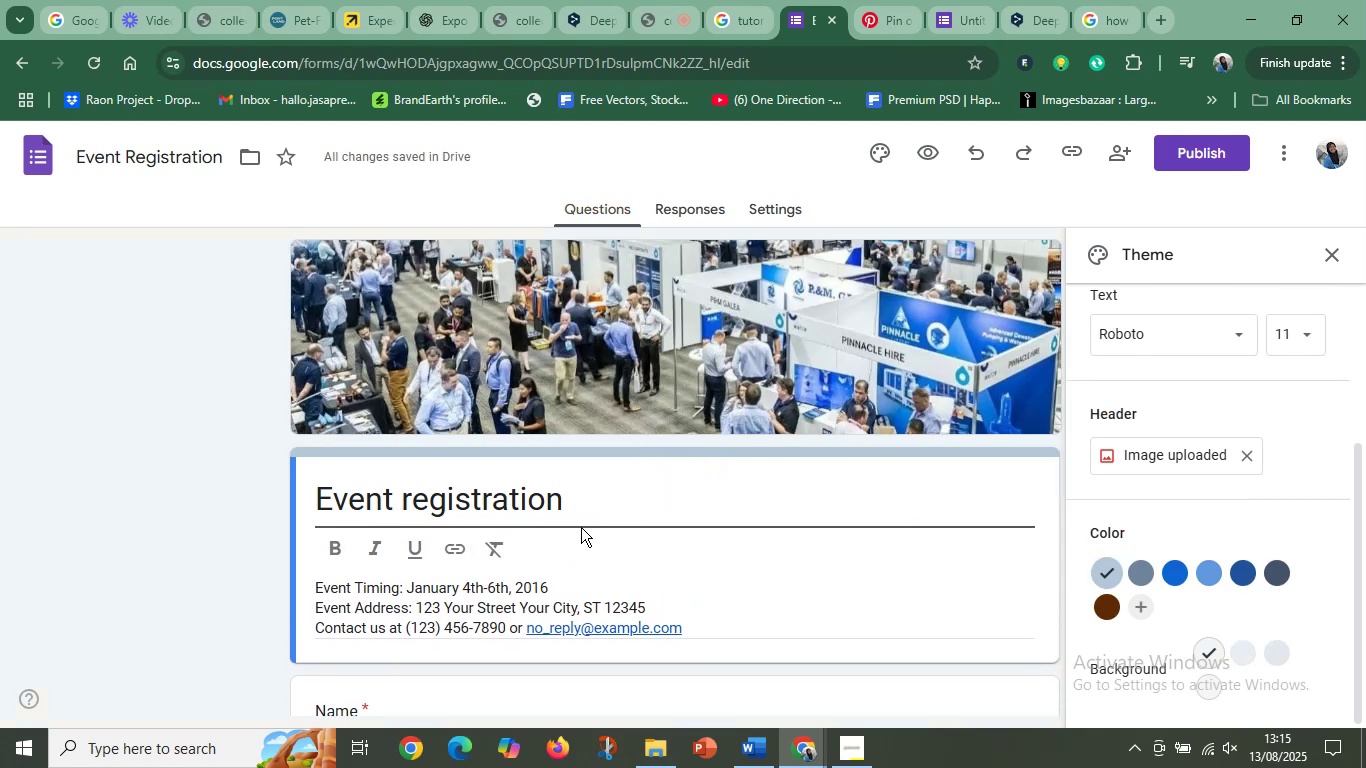 
scroll: coordinate [576, 530], scroll_direction: down, amount: 2.0
 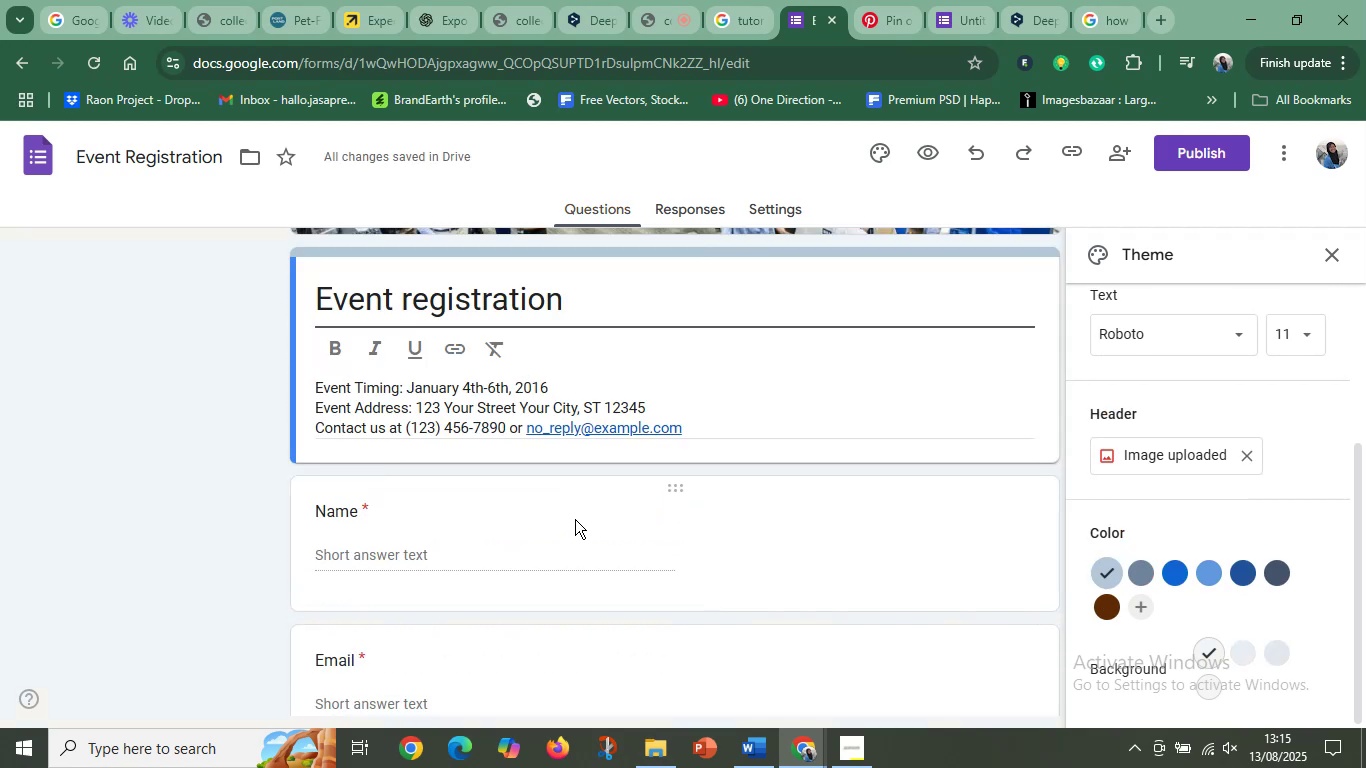 
scroll: coordinate [578, 414], scroll_direction: up, amount: 1.0
 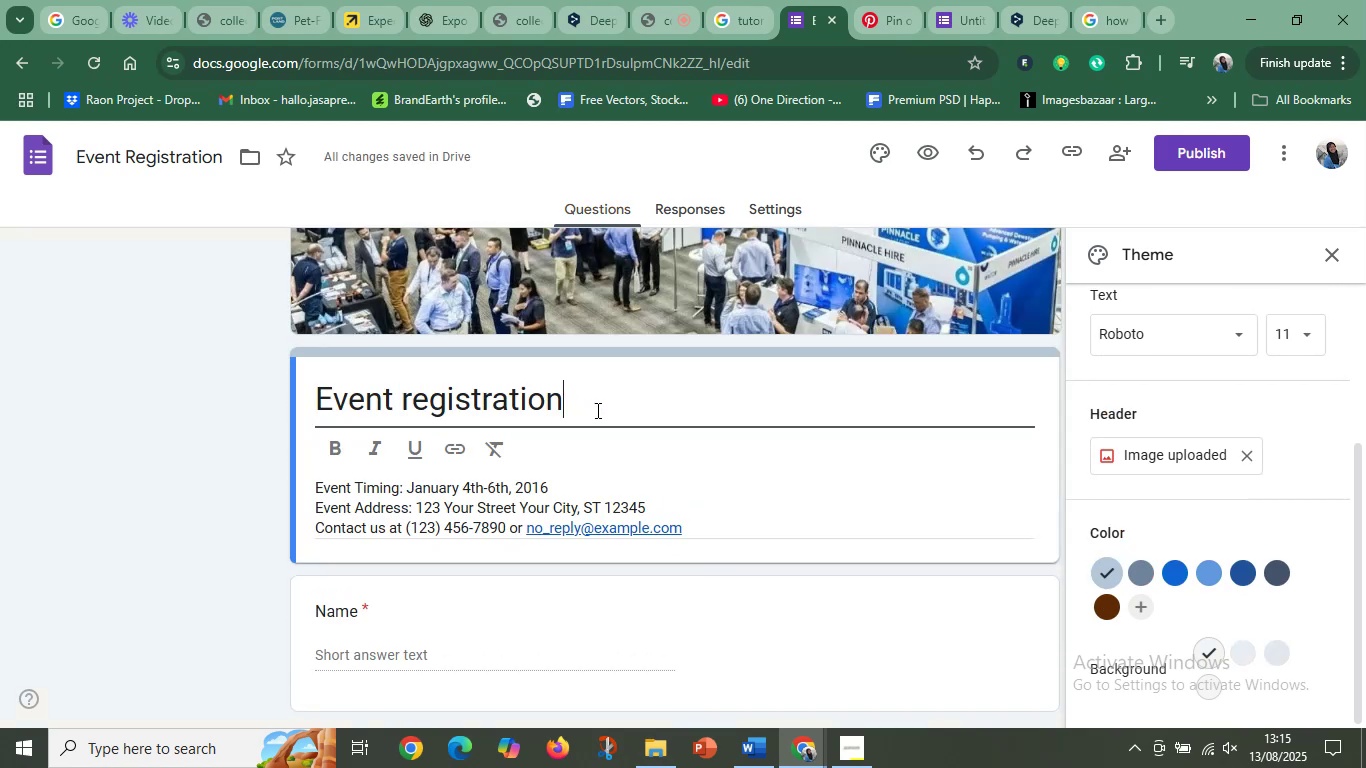 
left_click_drag(start_coordinate=[596, 408], to_coordinate=[272, 417])
 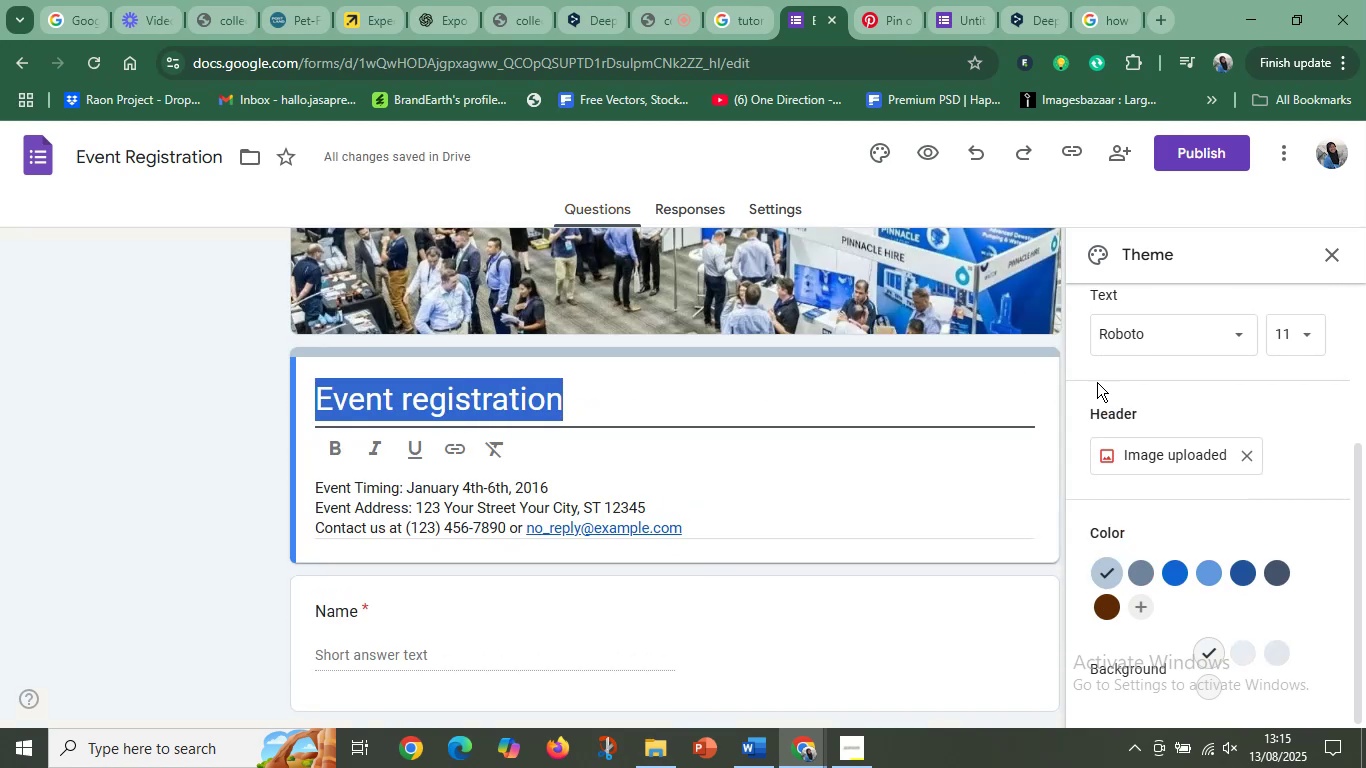 
scroll: coordinate [1133, 395], scroll_direction: up, amount: 4.0
 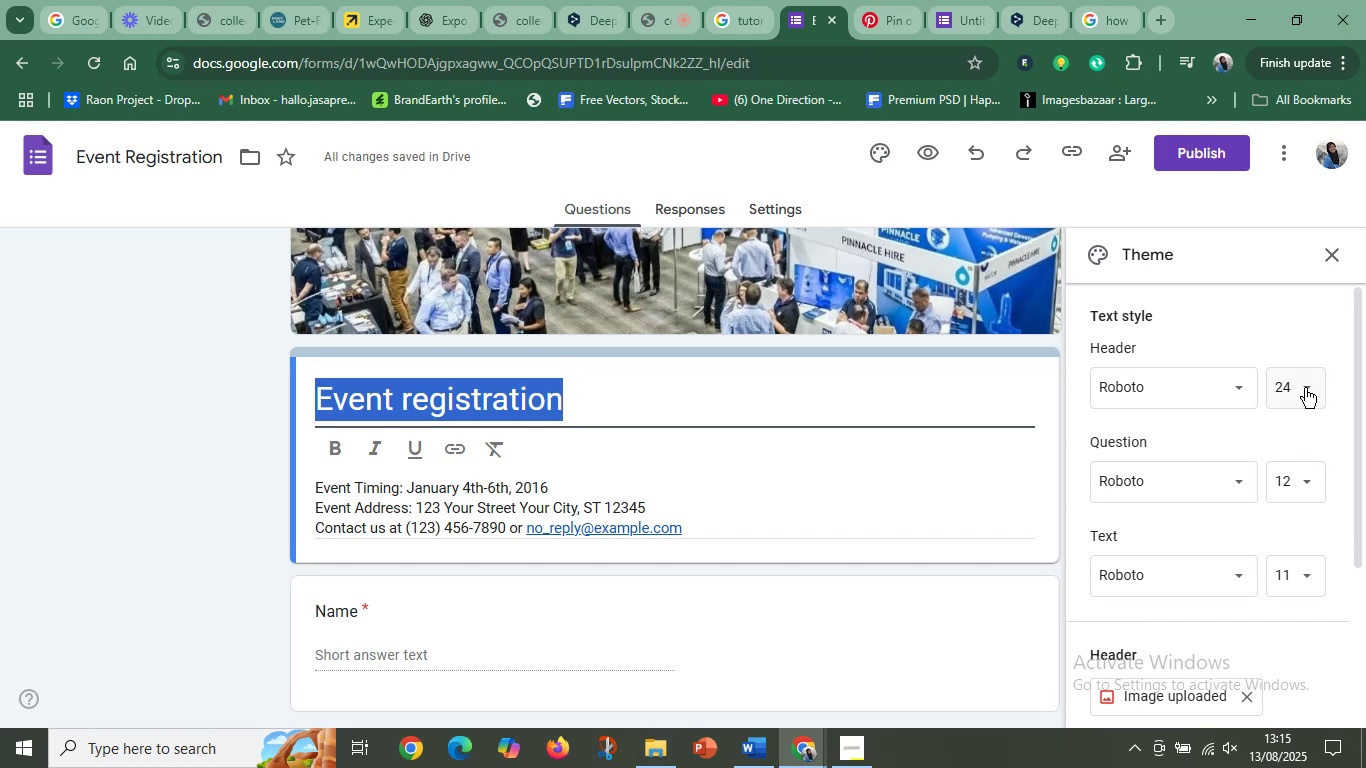 
left_click([1305, 385])
 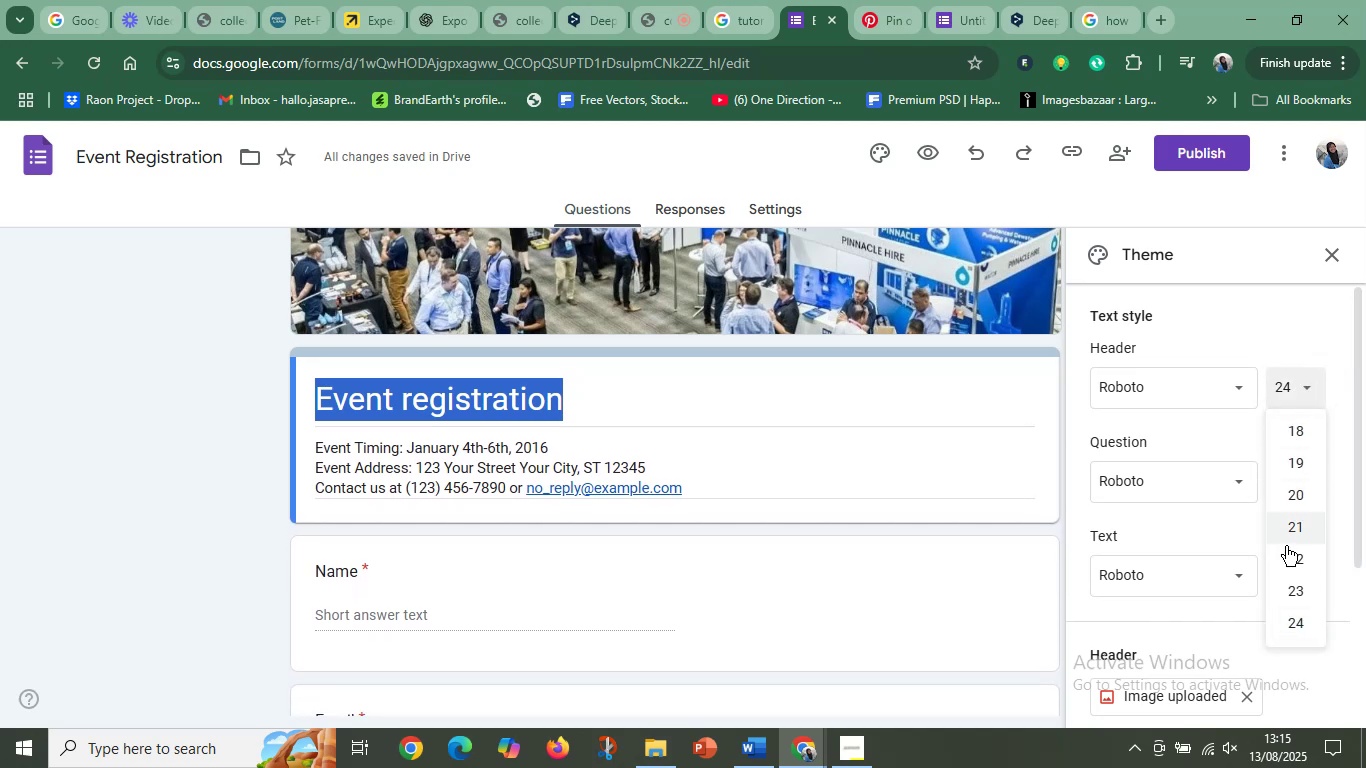 
left_click([1303, 599])
 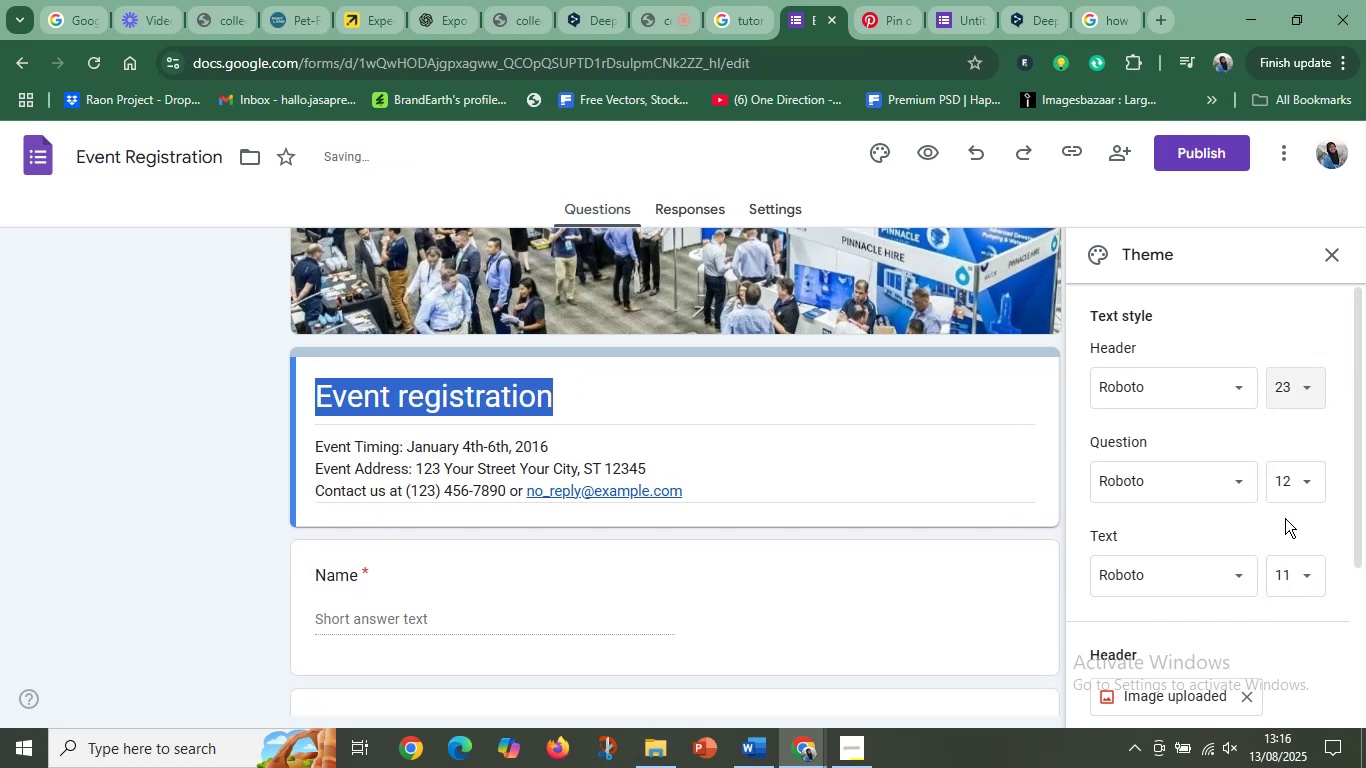 
hold_key(key=ControlLeft, duration=0.32)
 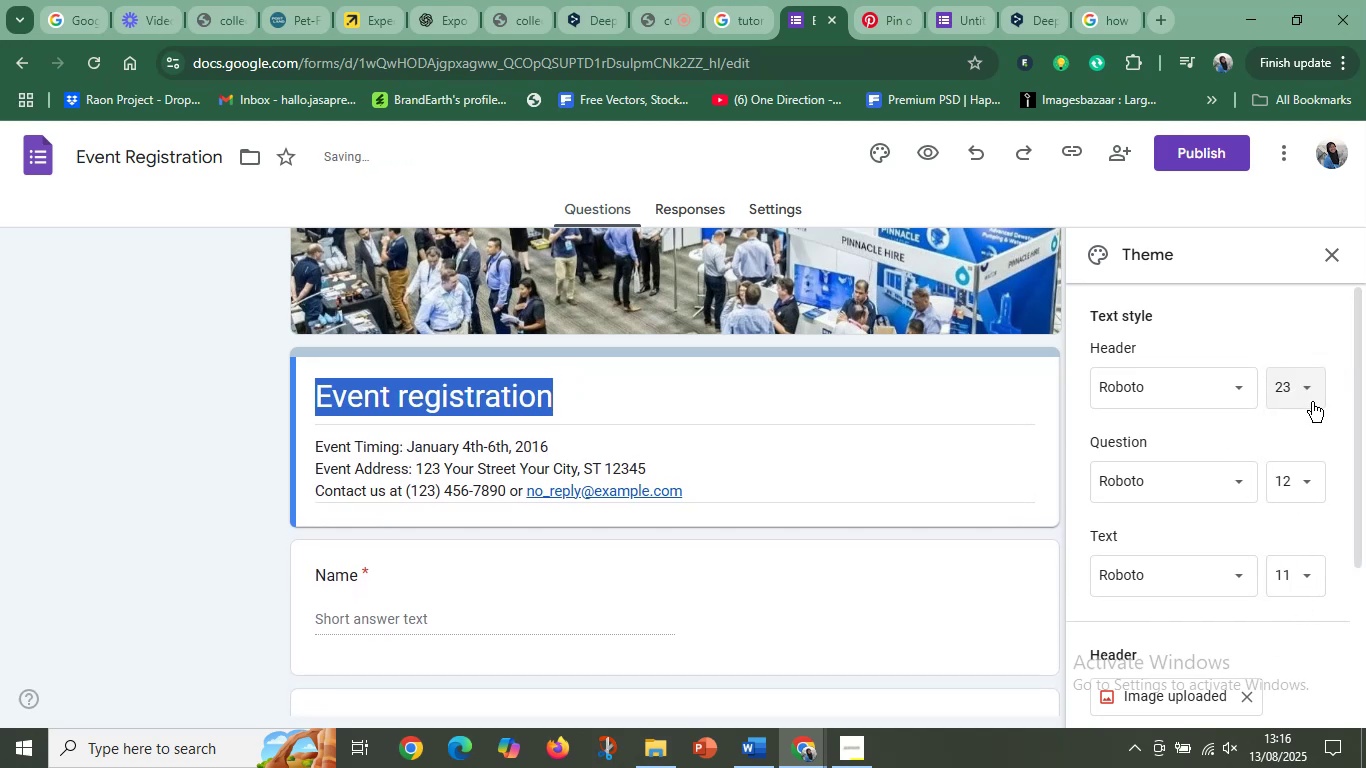 
left_click([1312, 395])
 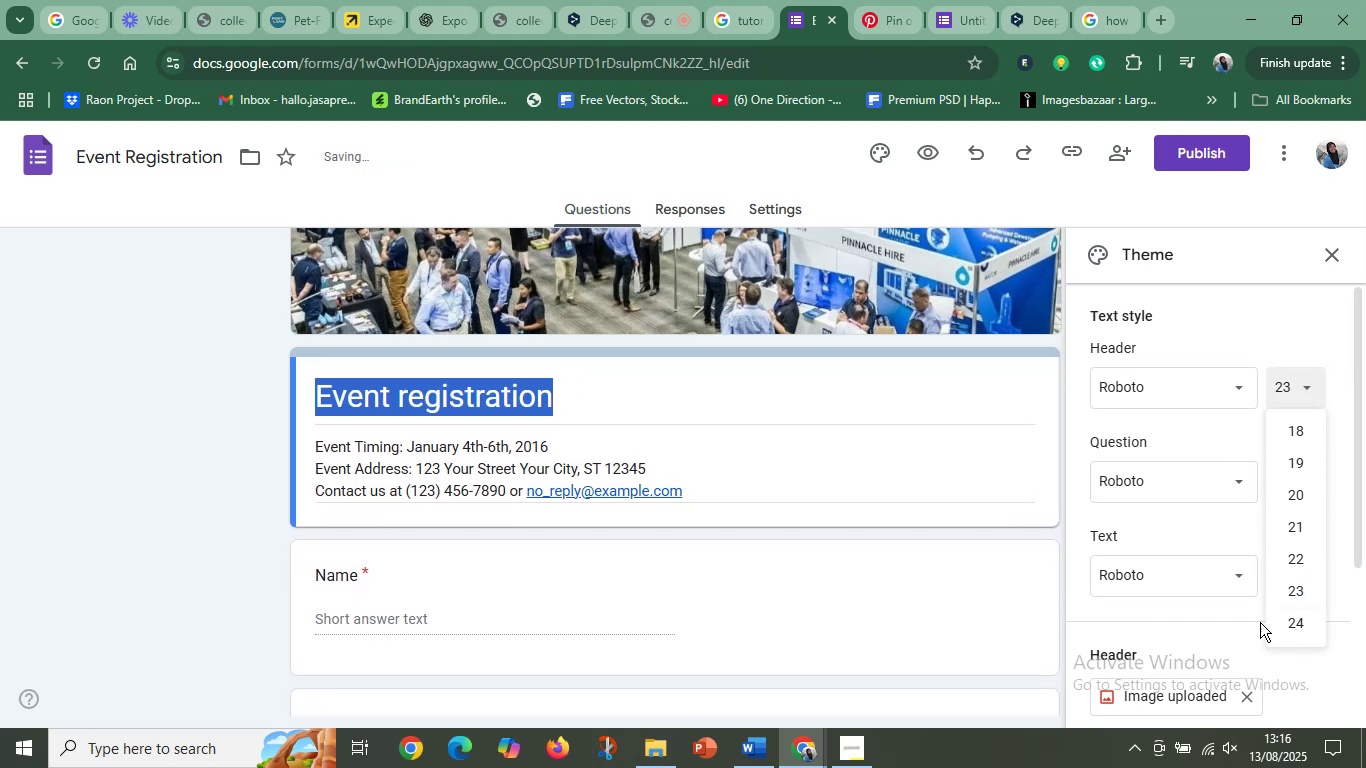 
scroll: coordinate [1224, 568], scroll_direction: down, amount: 5.0
 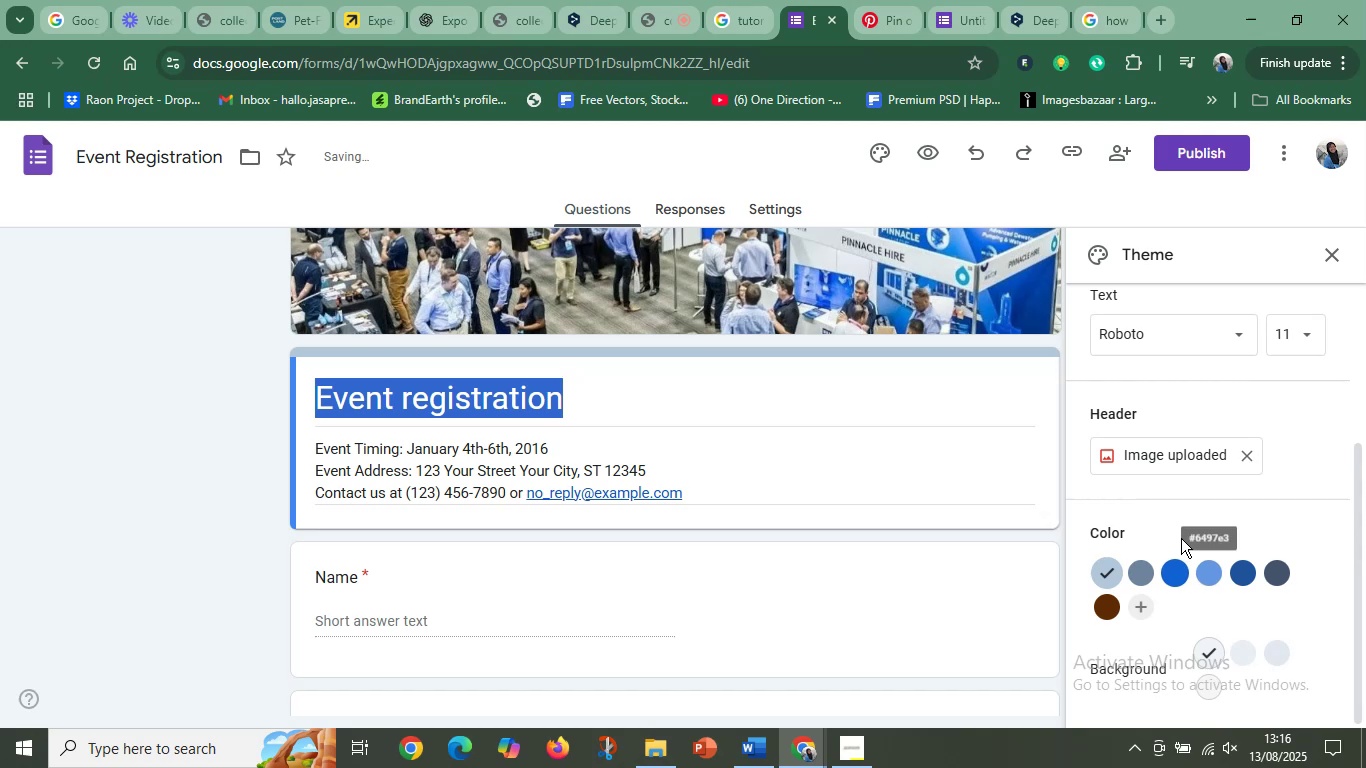 
scroll: coordinate [1163, 418], scroll_direction: up, amount: 3.0
 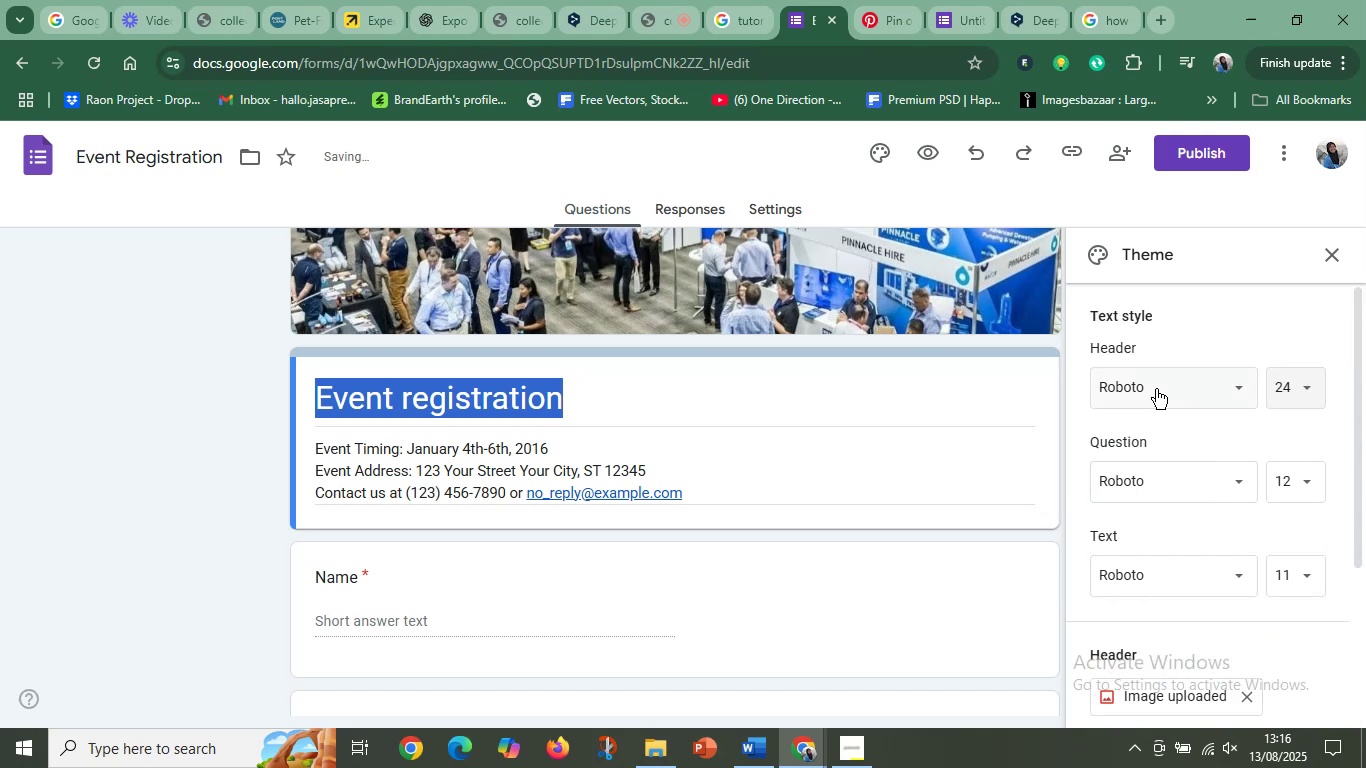 
left_click([1156, 387])
 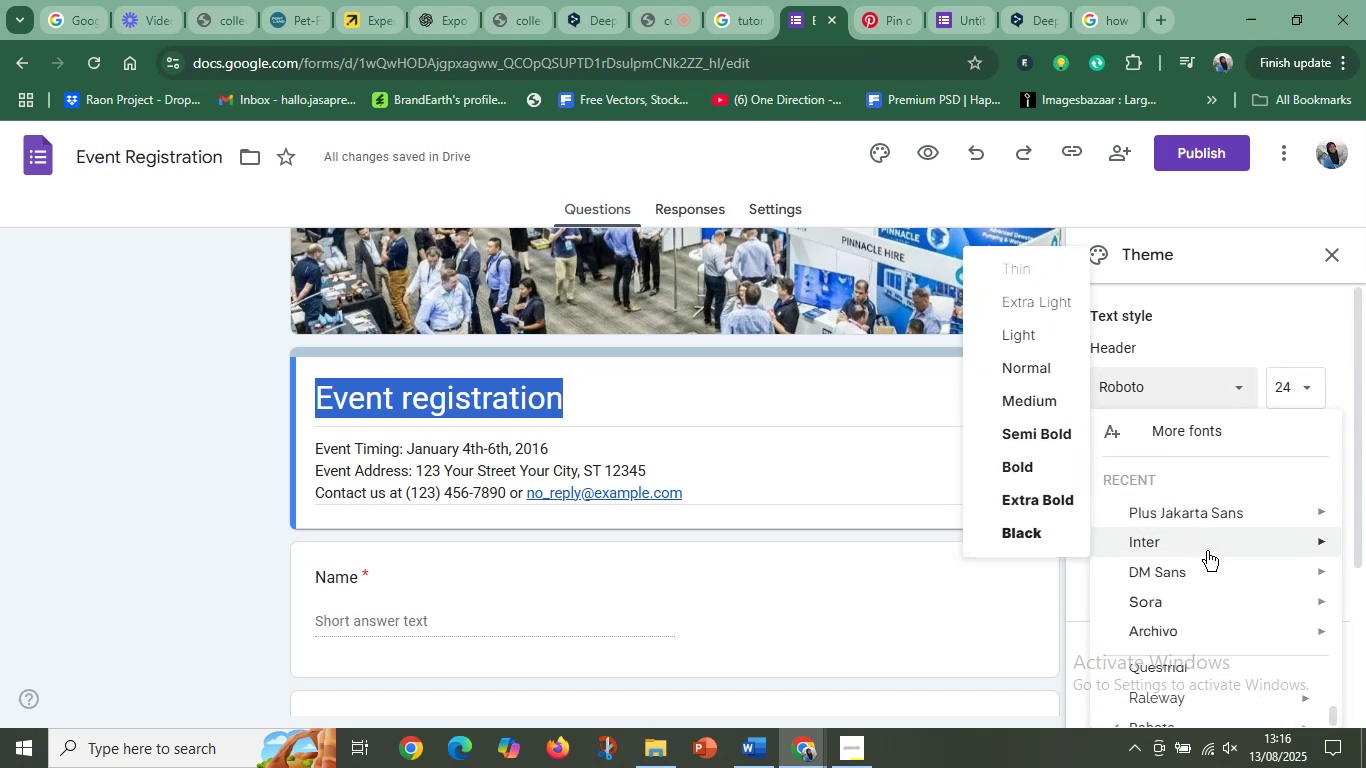 
left_click([1193, 573])
 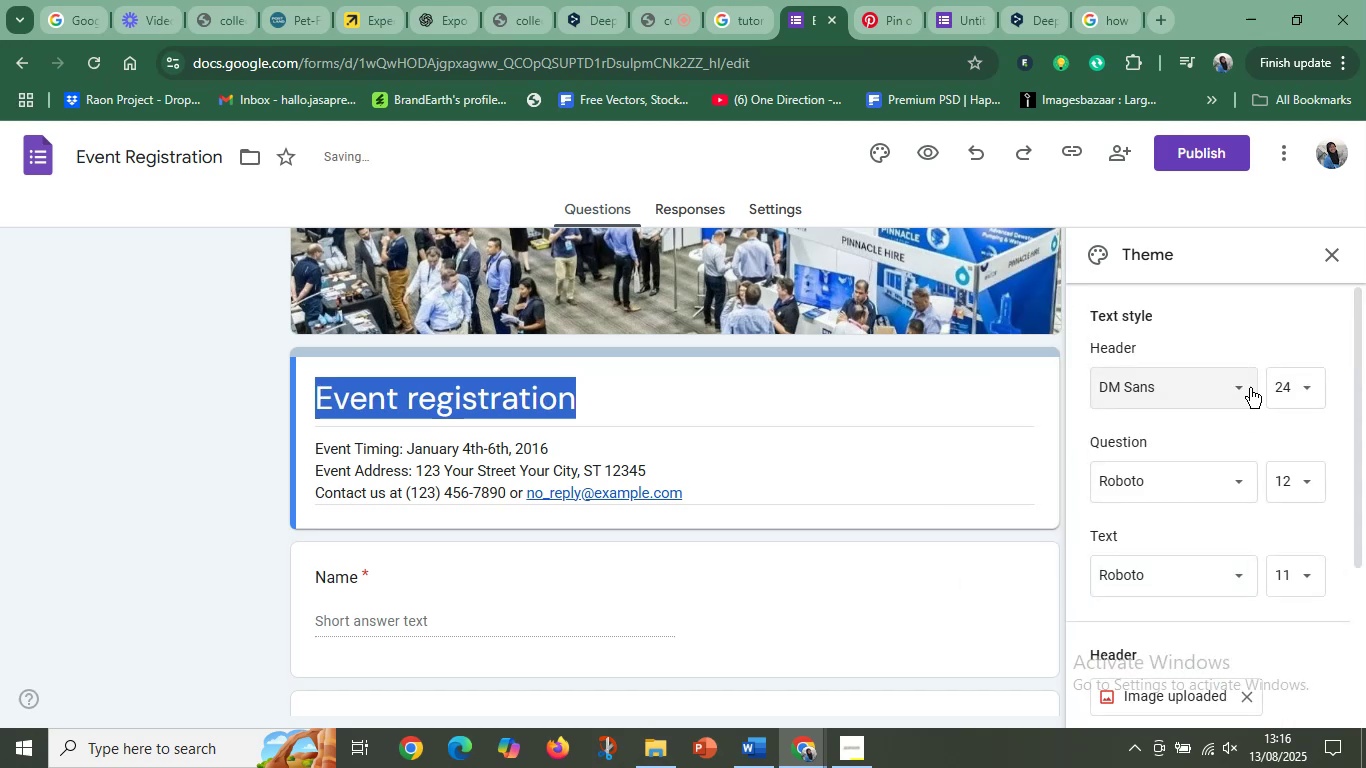 
left_click([1243, 386])
 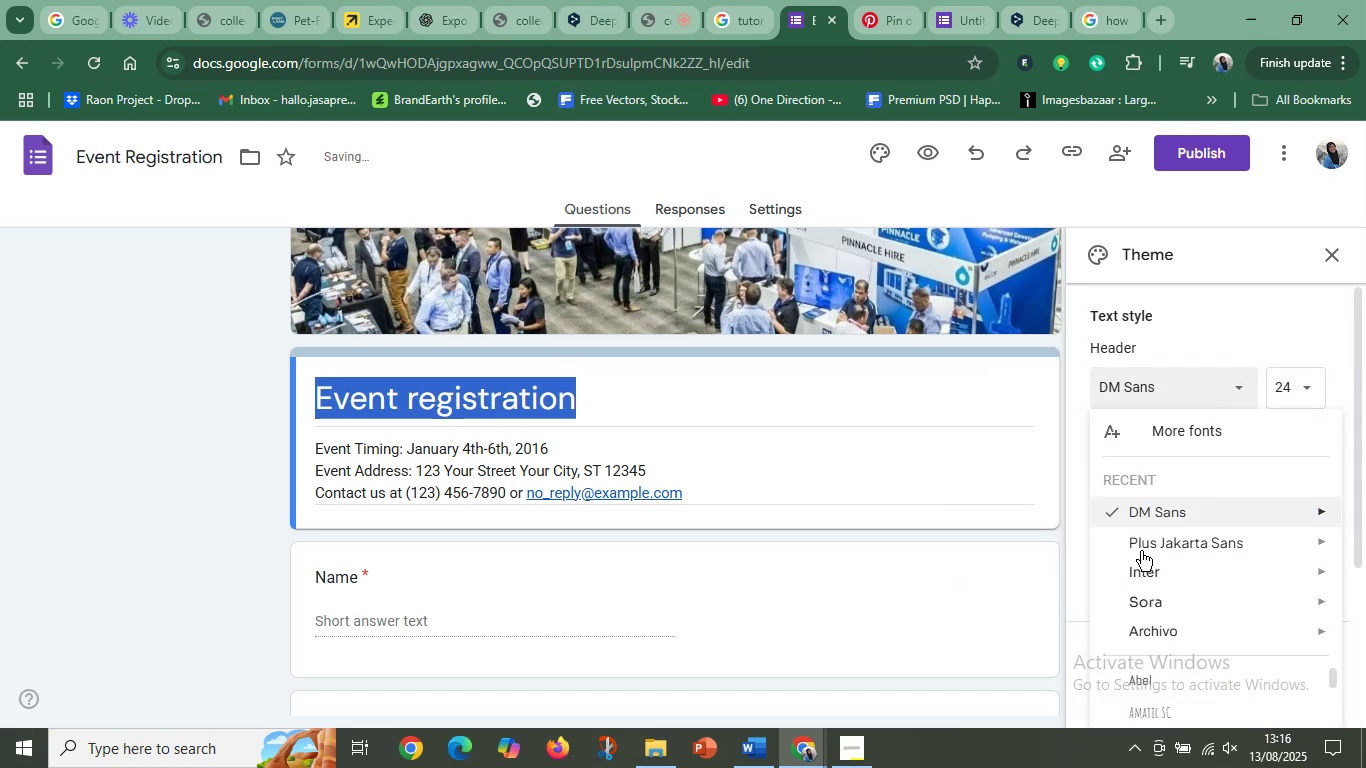 
scroll: coordinate [1185, 546], scroll_direction: down, amount: 10.0
 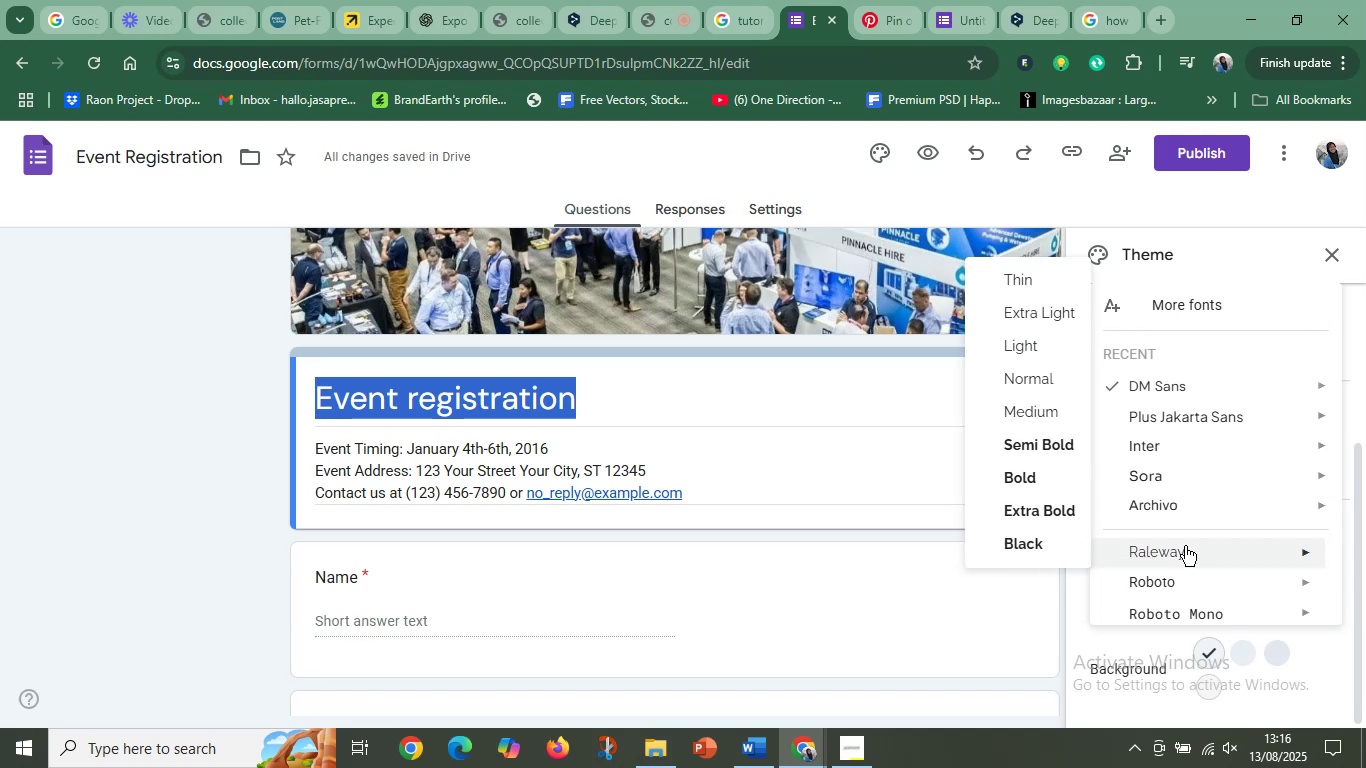 
scroll: coordinate [1185, 546], scroll_direction: up, amount: 1.0
 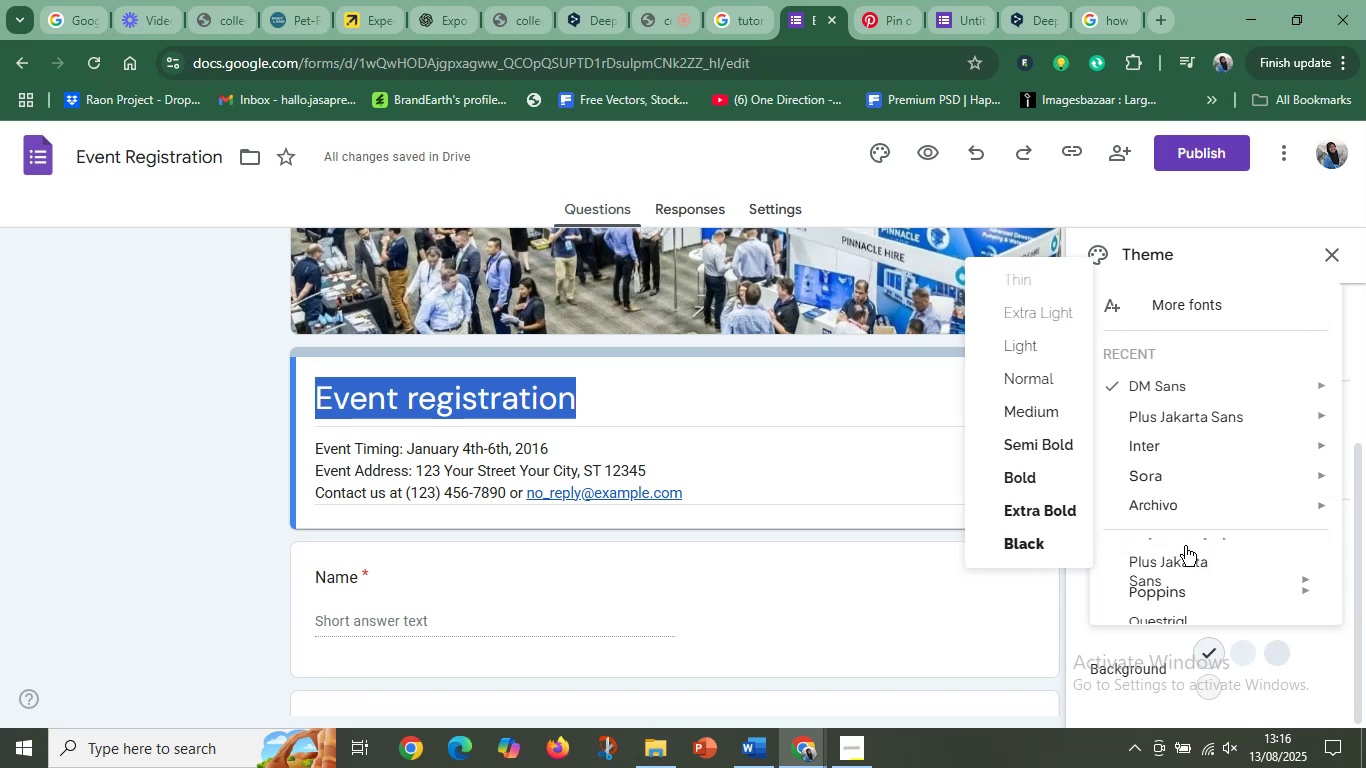 
scroll: coordinate [1164, 589], scroll_direction: down, amount: 15.0
 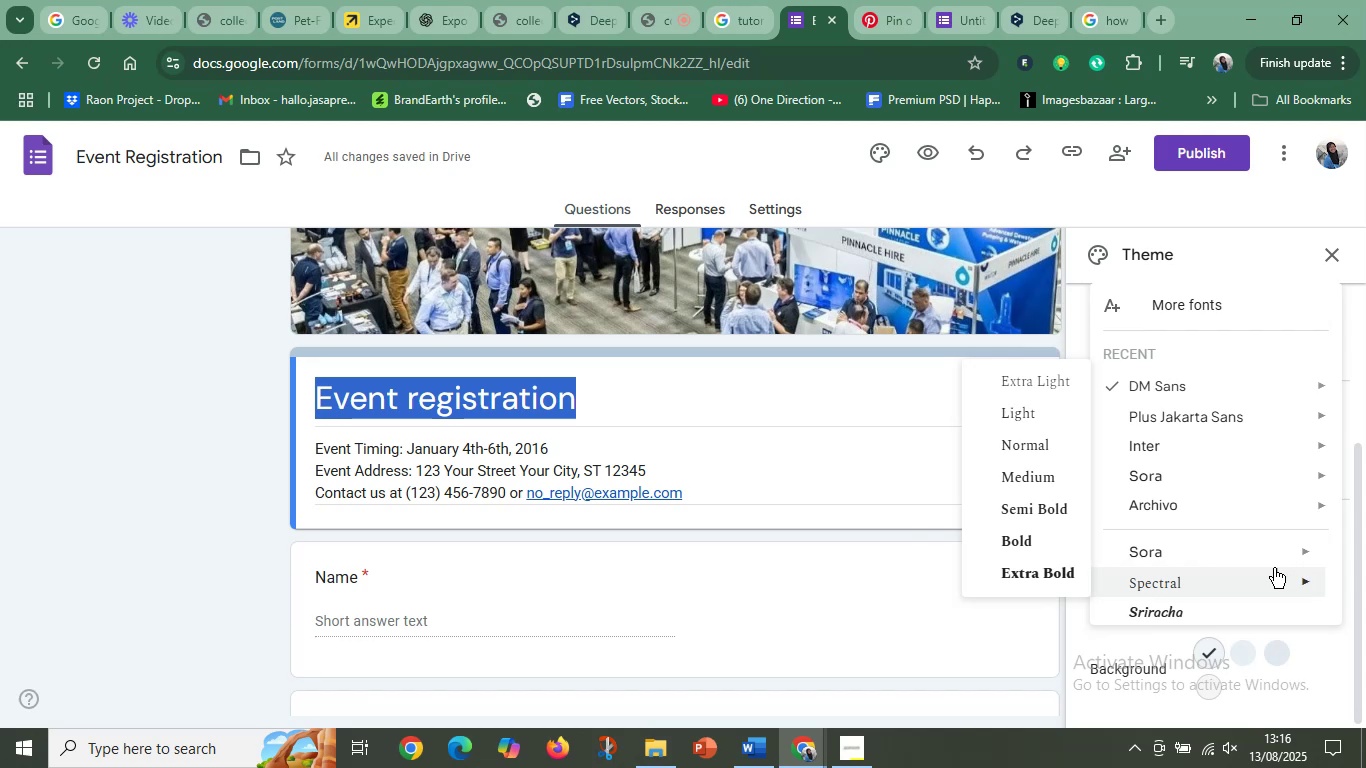 
scroll: coordinate [1169, 468], scroll_direction: up, amount: 9.0
 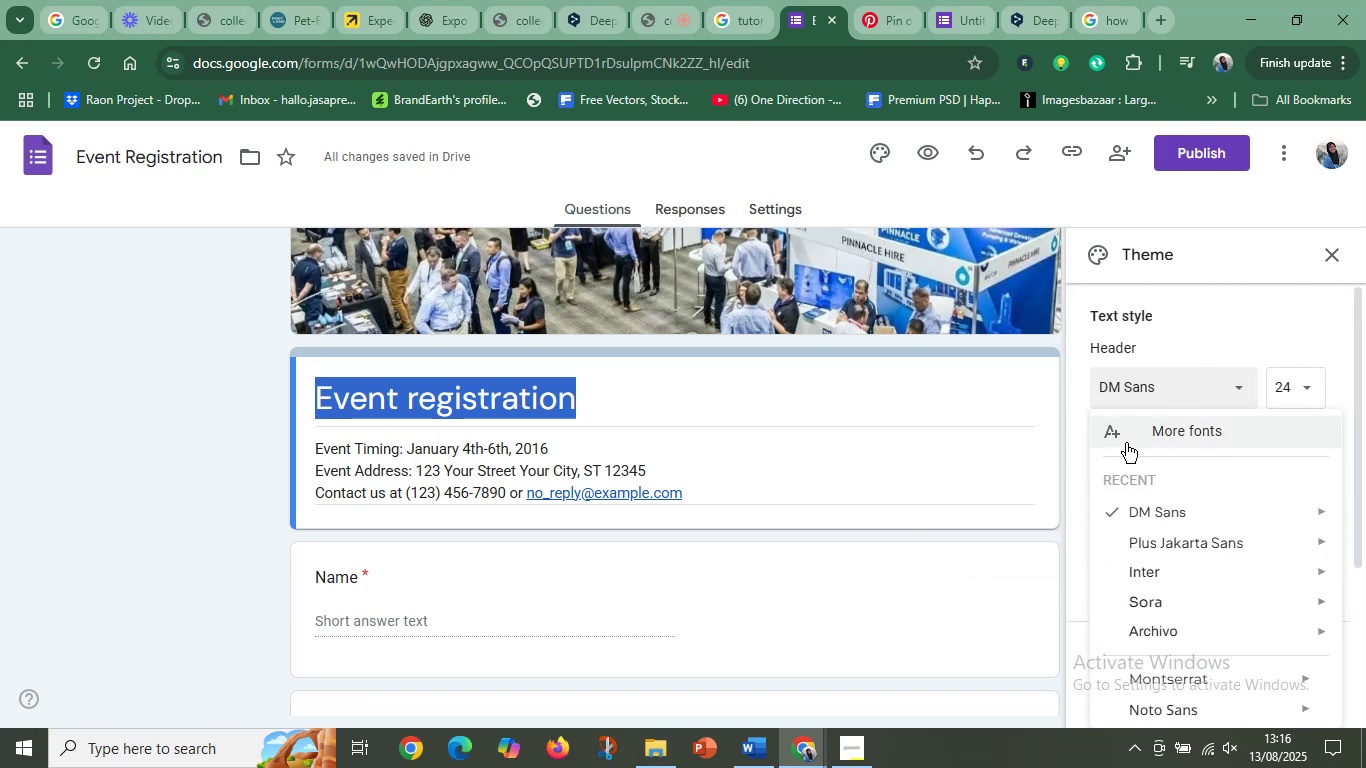 
left_click([1119, 440])
 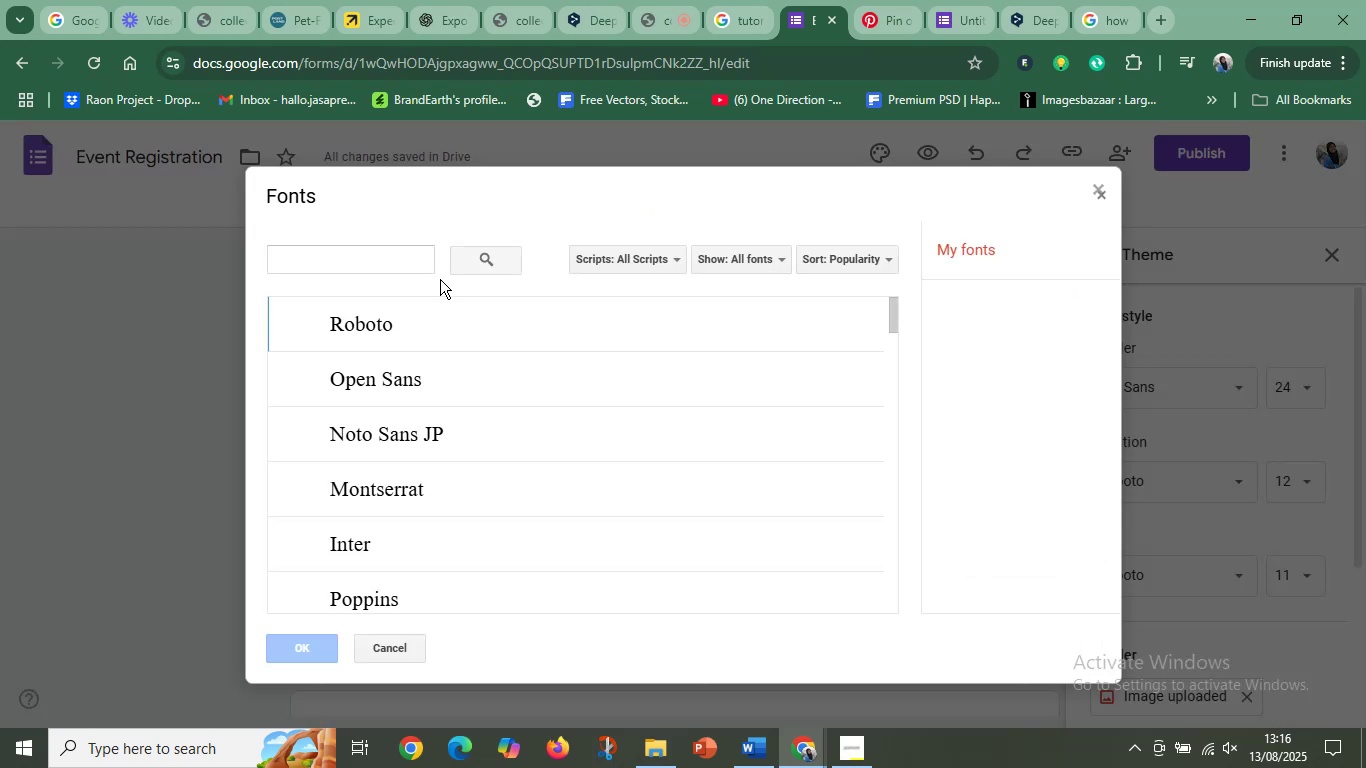 
left_click([329, 265])
 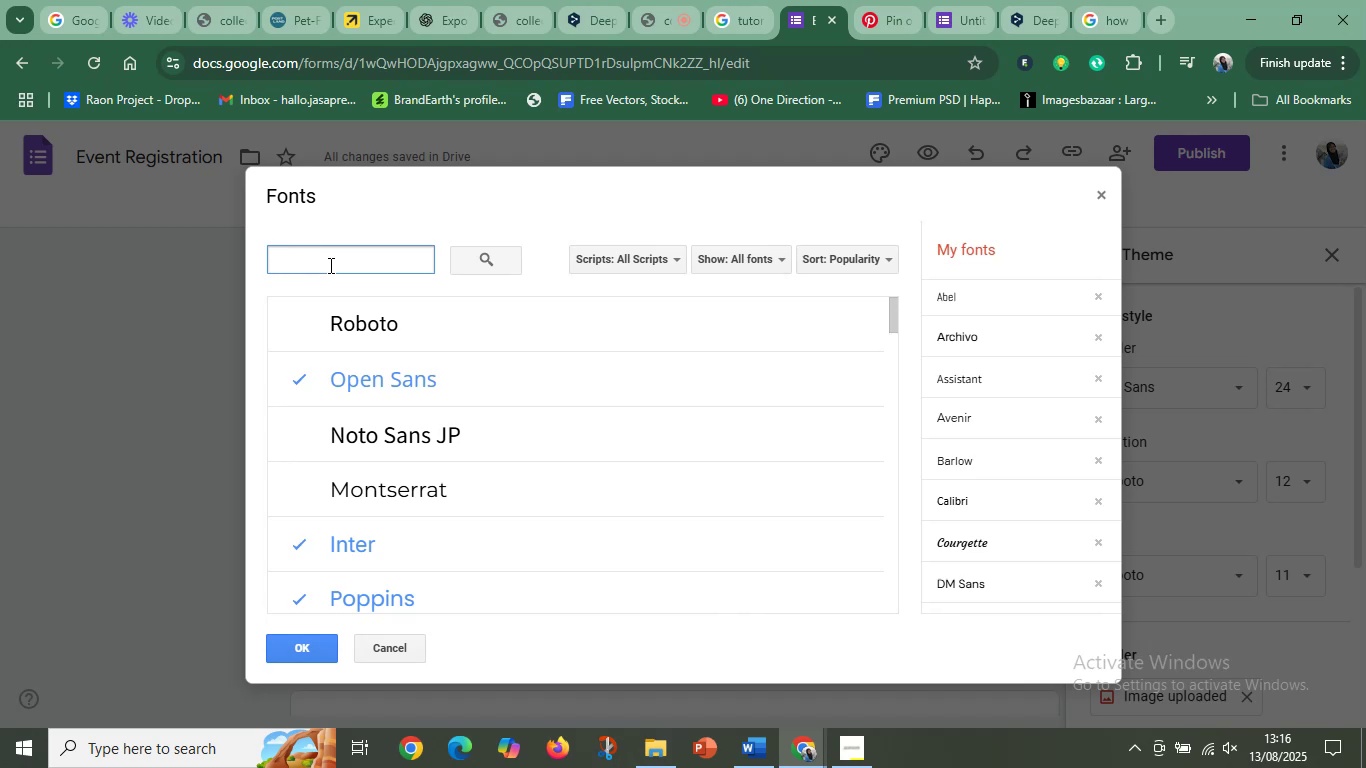 
wait(6.72)
 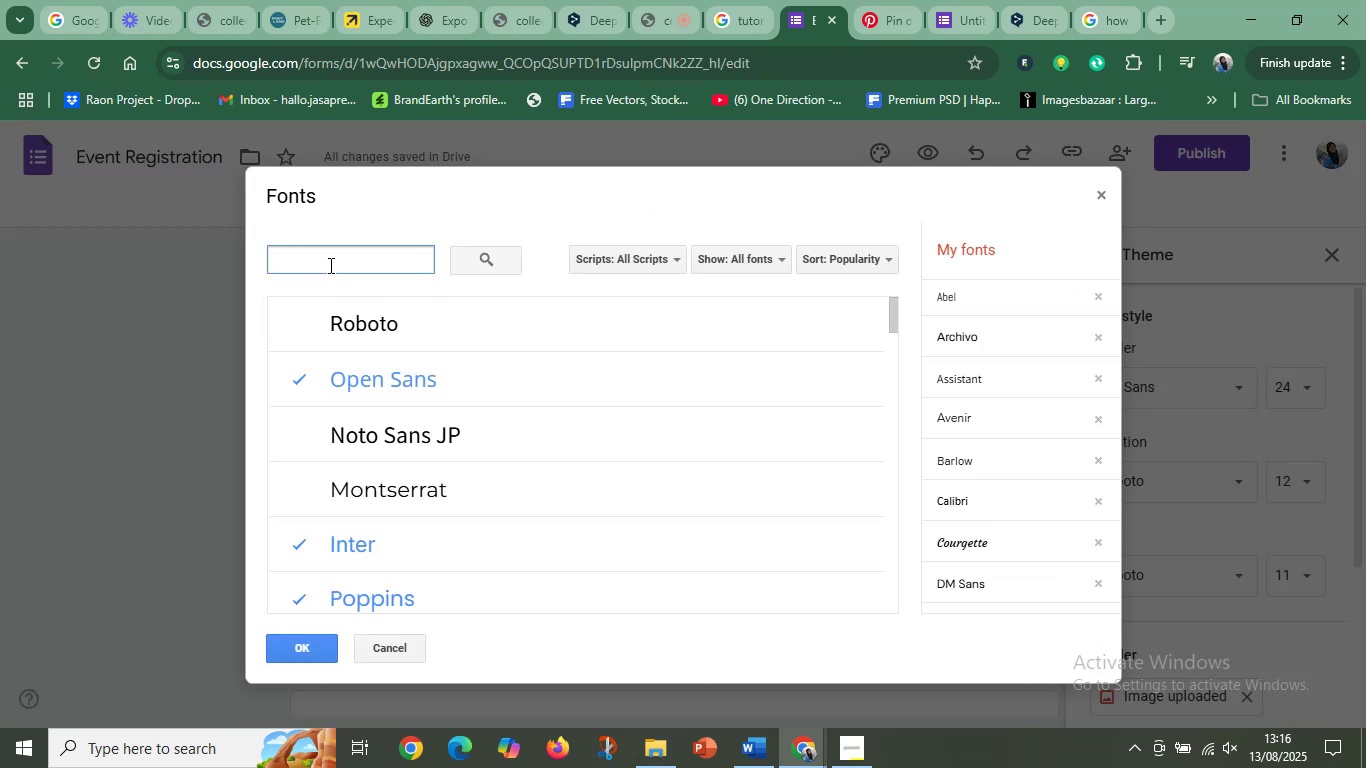 
type(impa)
key(Backspace)
key(Backspace)
key(Backspace)
key(Backspace)
type(IMPCT)
key(Backspace)
key(Backspace)
key(Backspace)
type(ACT)
key(Backspace)
key(Backspace)
key(Backspace)
key(Backspace)
key(Backspace)
key(Backspace)
 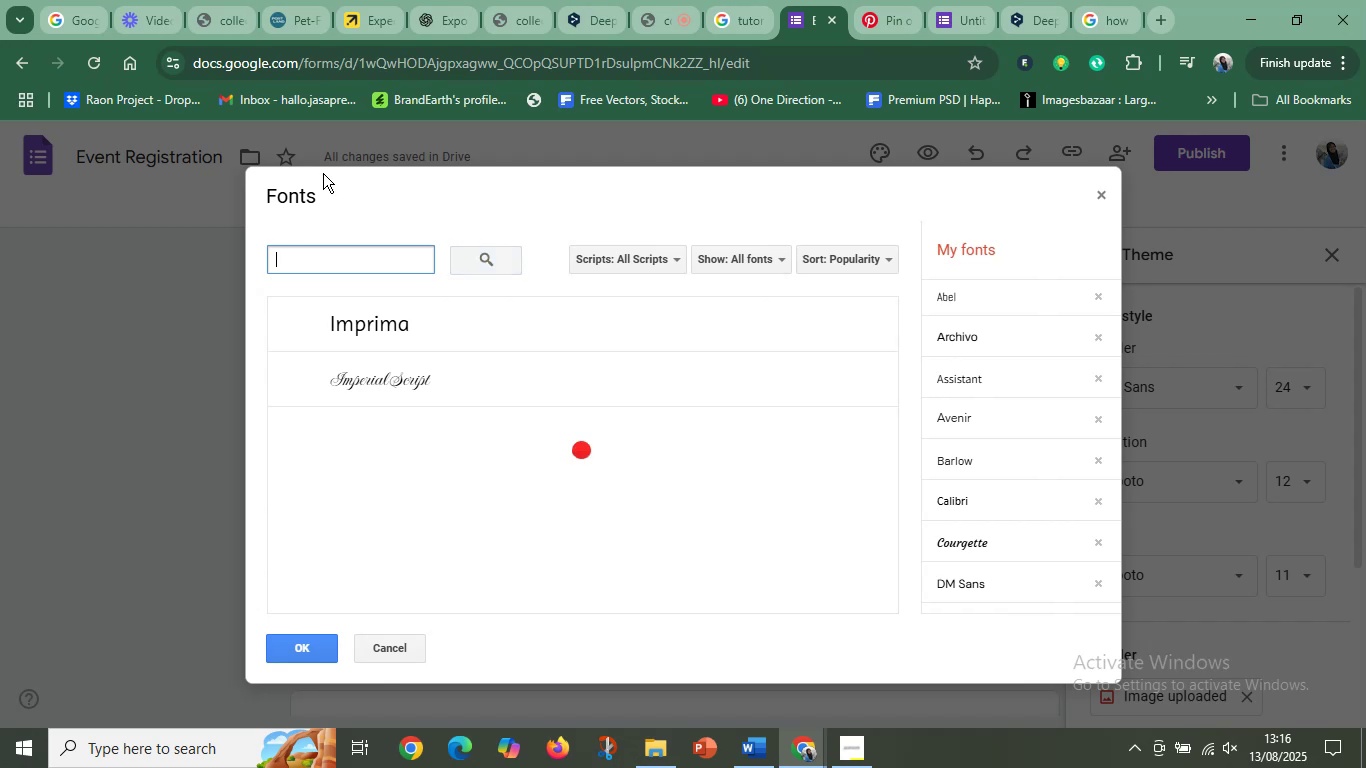 
hold_key(key=S, duration=0.4)
 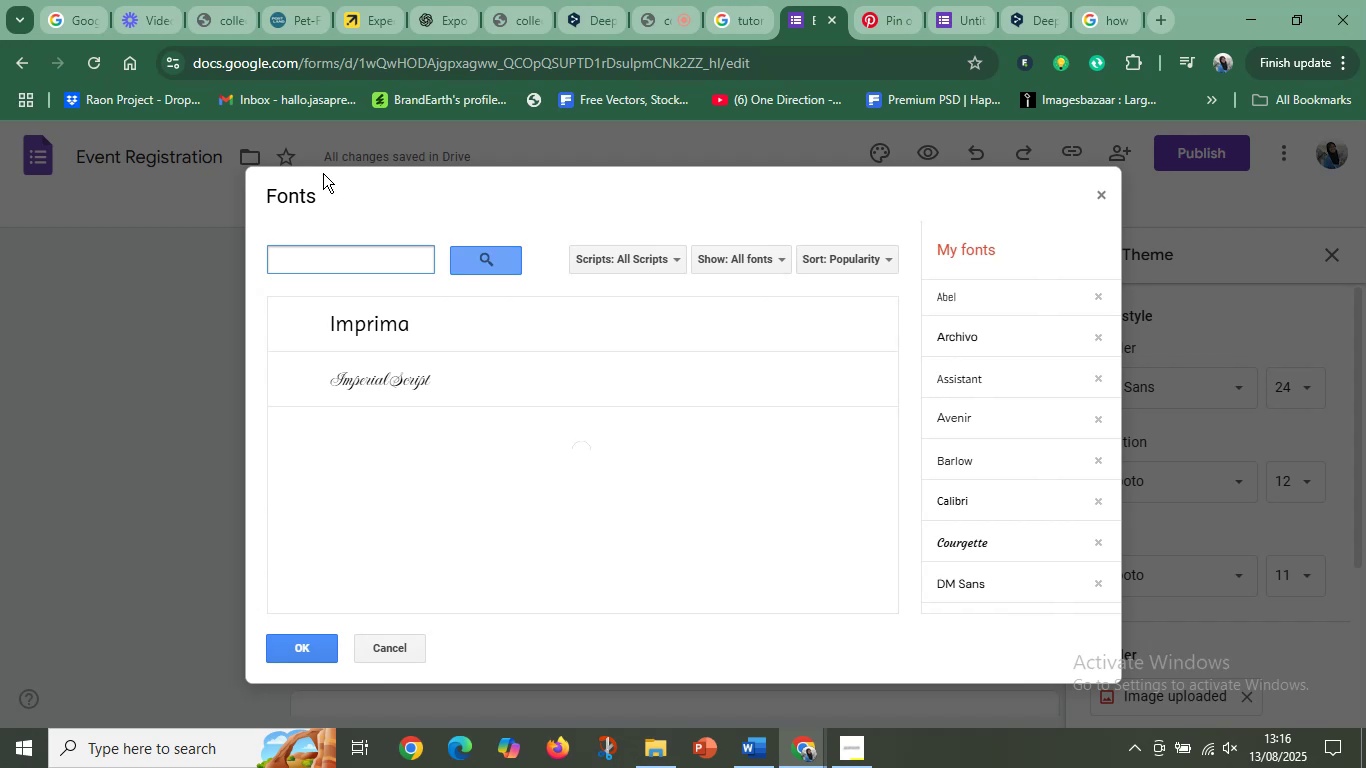 
wait(5.12)
 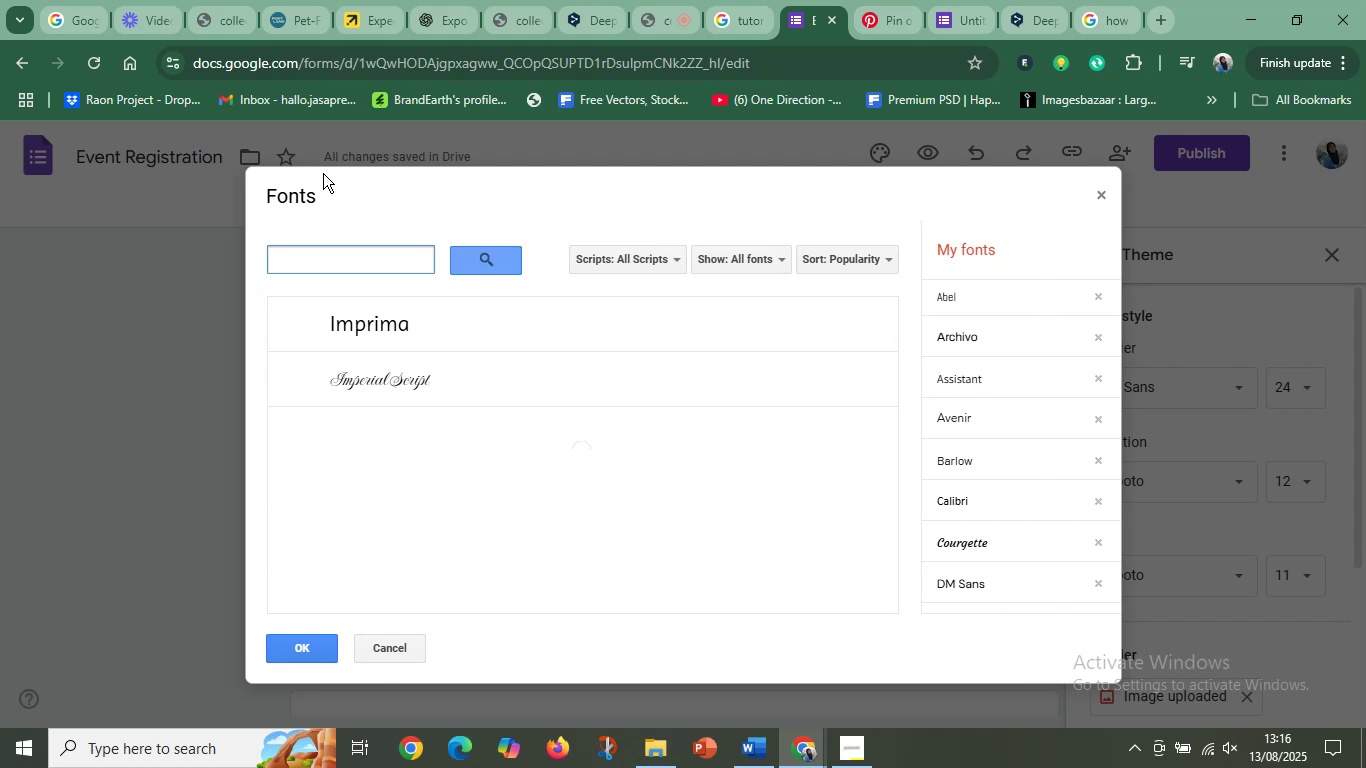 
scroll: coordinate [402, 432], scroll_direction: down, amount: 48.0
 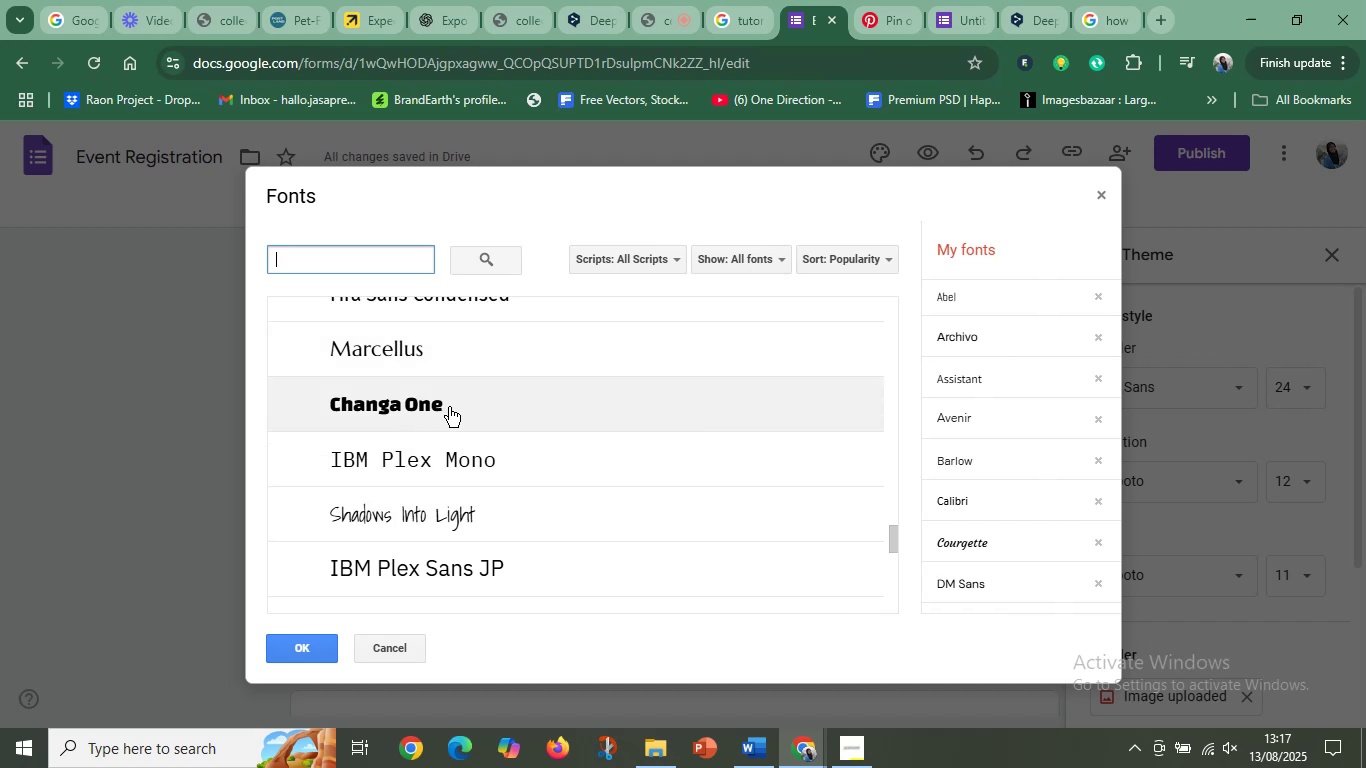 
scroll: coordinate [444, 411], scroll_direction: down, amount: 9.0
 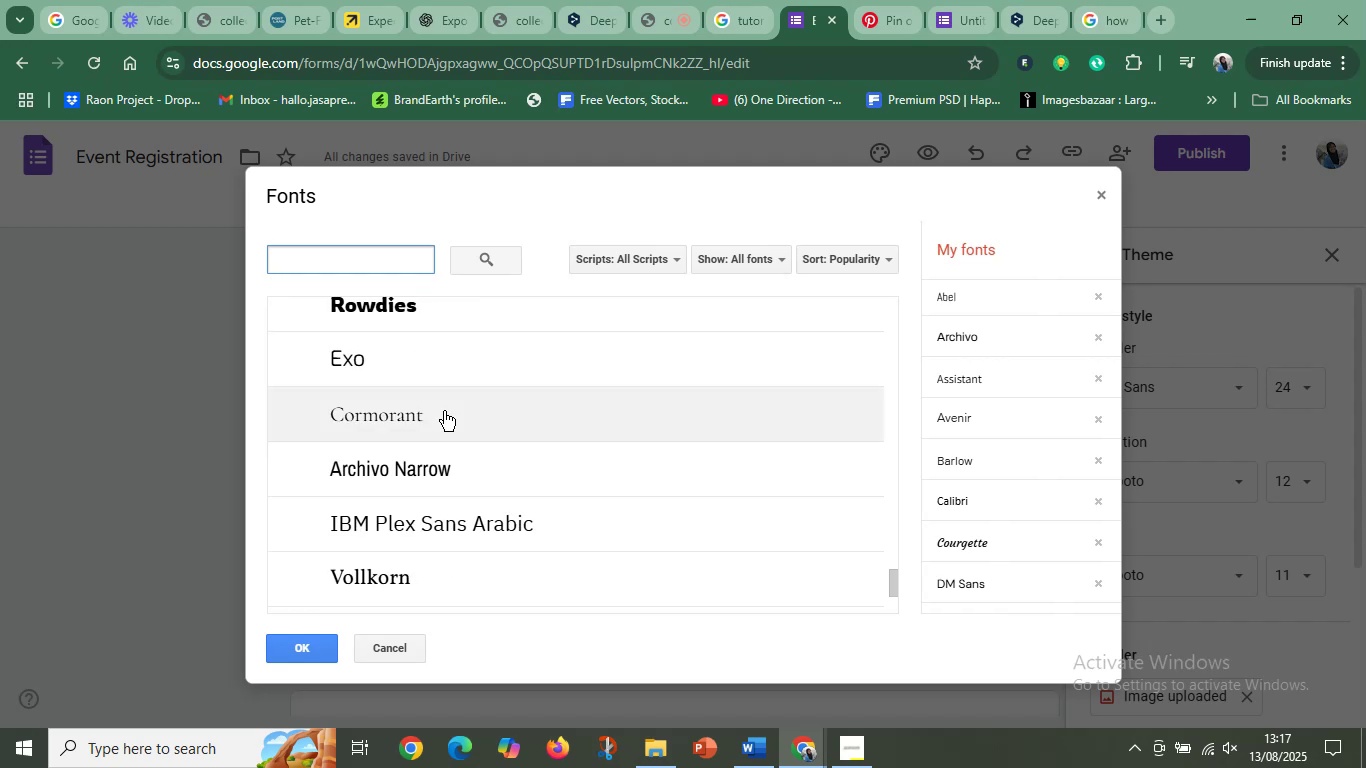 
scroll: coordinate [444, 411], scroll_direction: up, amount: 1.0
 